 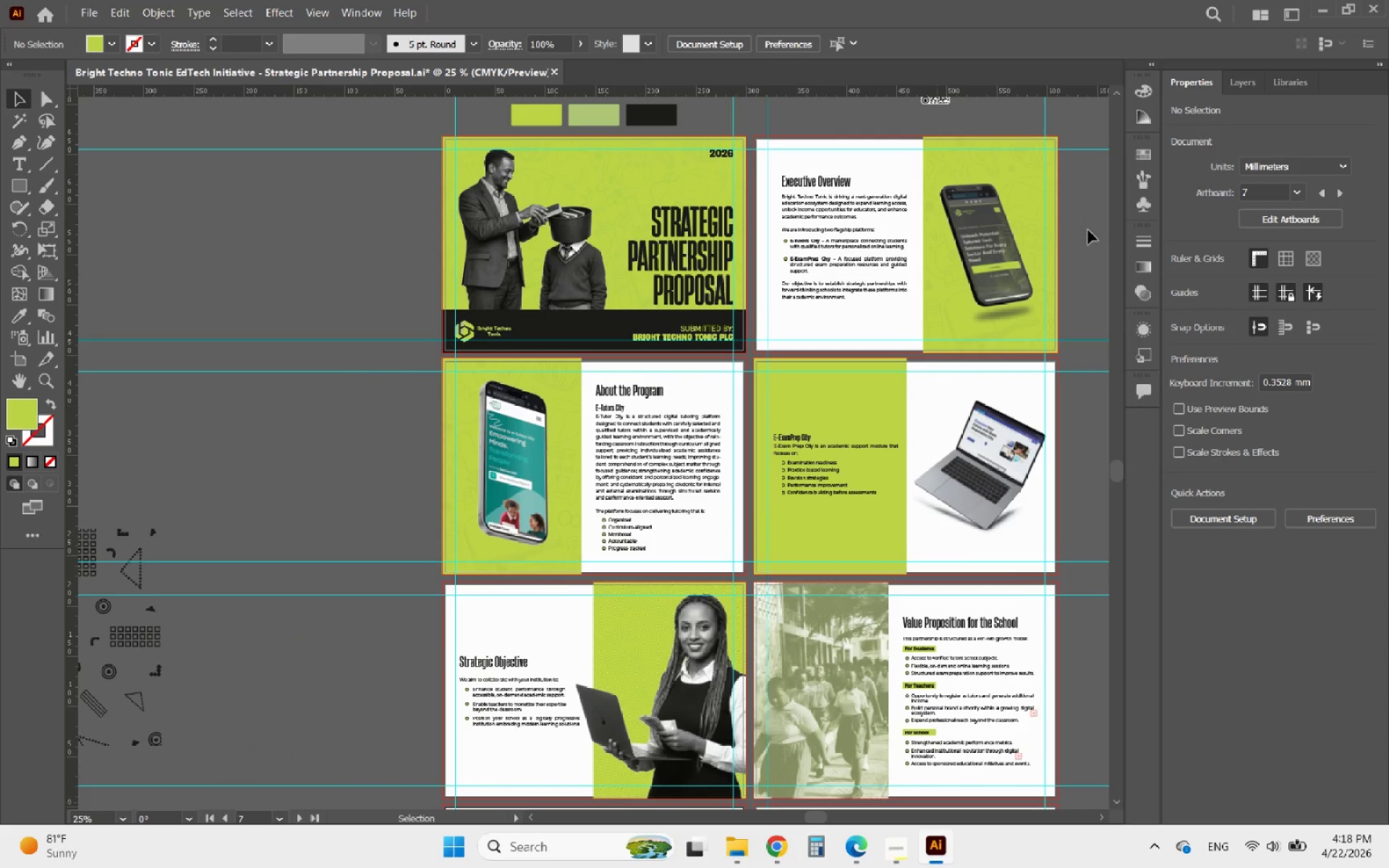 
scroll: coordinate [894, 391], scroll_direction: down, amount: 1.0
 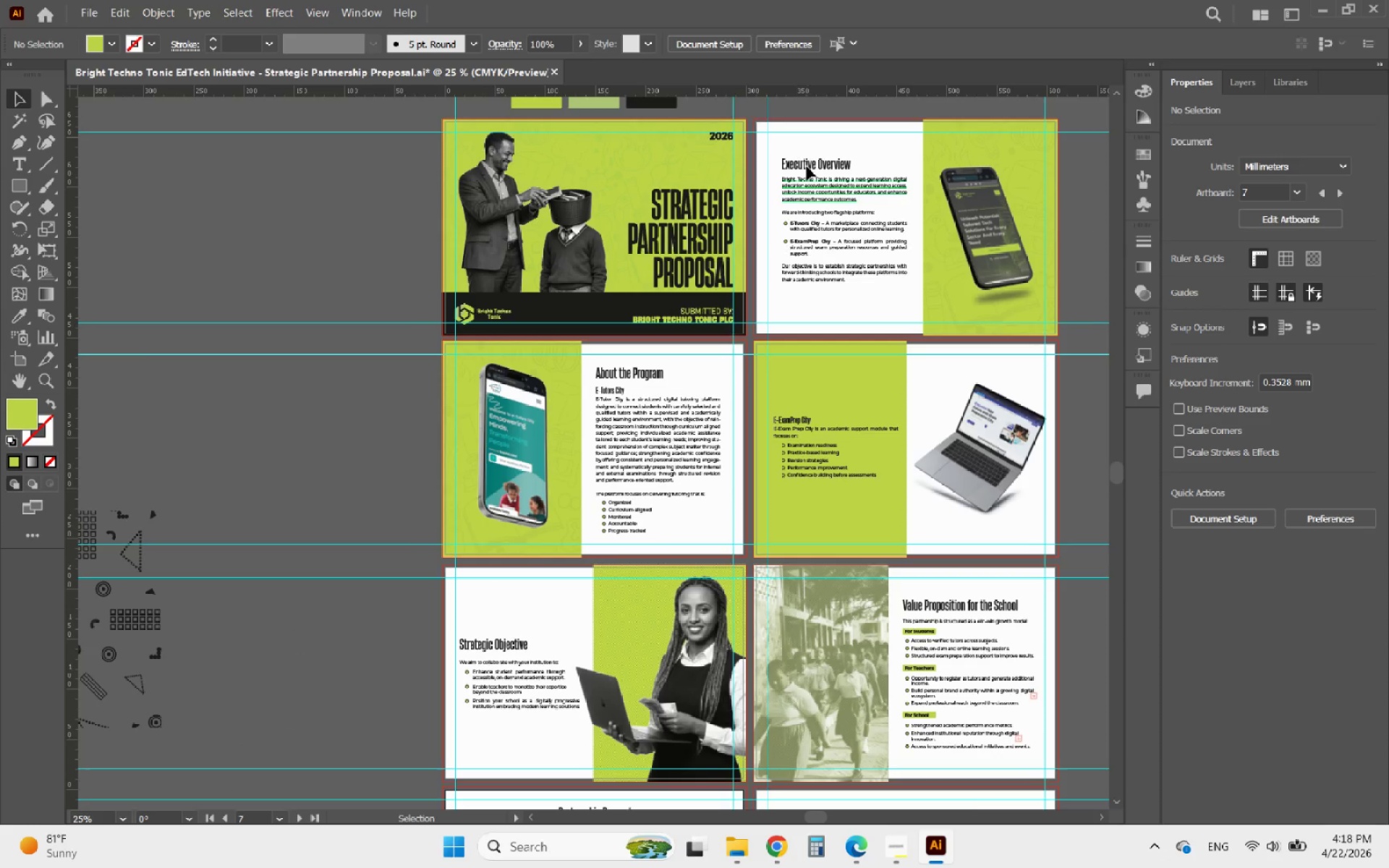 
hold_key(key=AltLeft, duration=0.45)
scroll: coordinate [839, 142], scroll_direction: up, amount: 2.0
 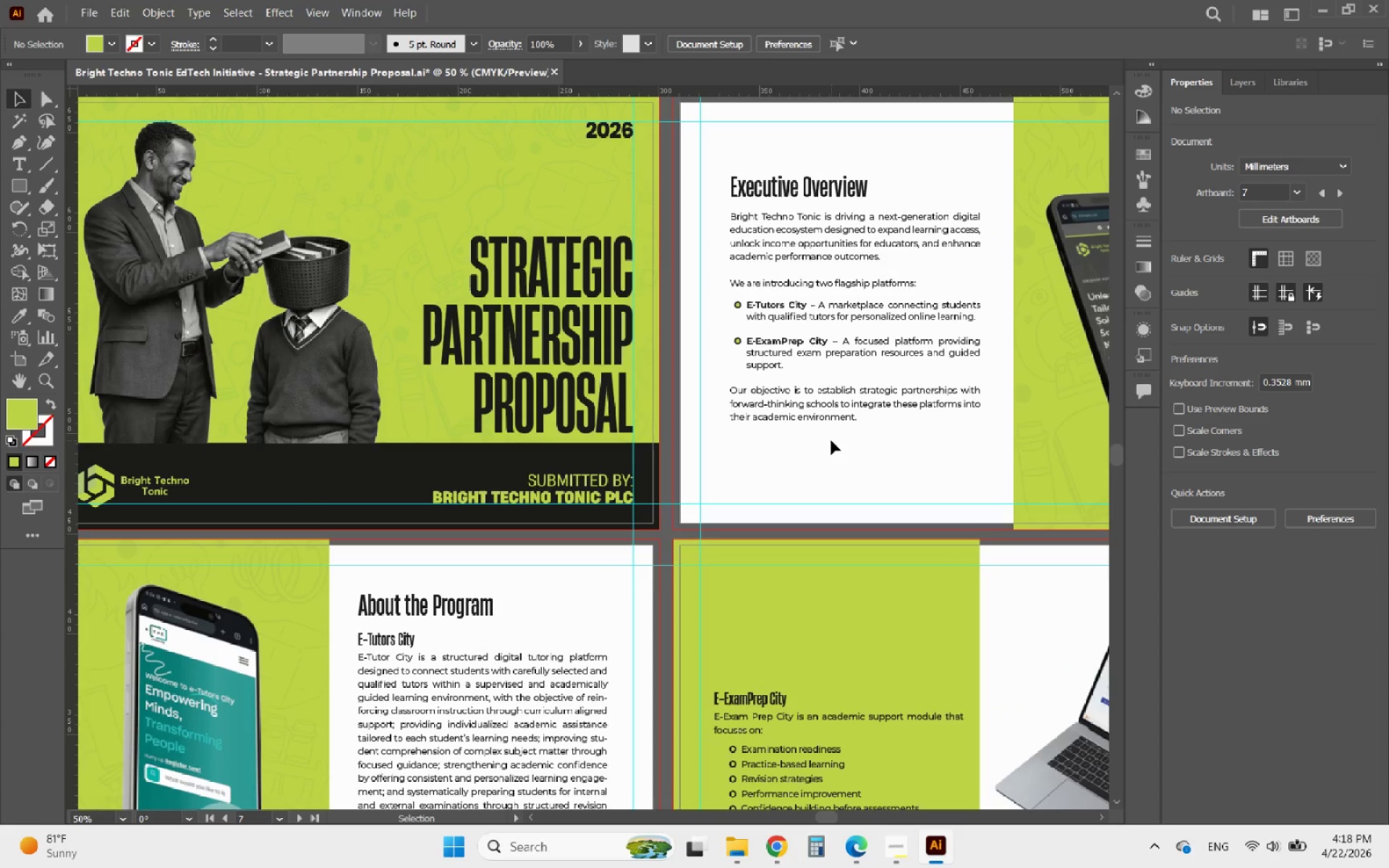 
left_click_drag(start_coordinate=[849, 454], to_coordinate=[715, 179])
 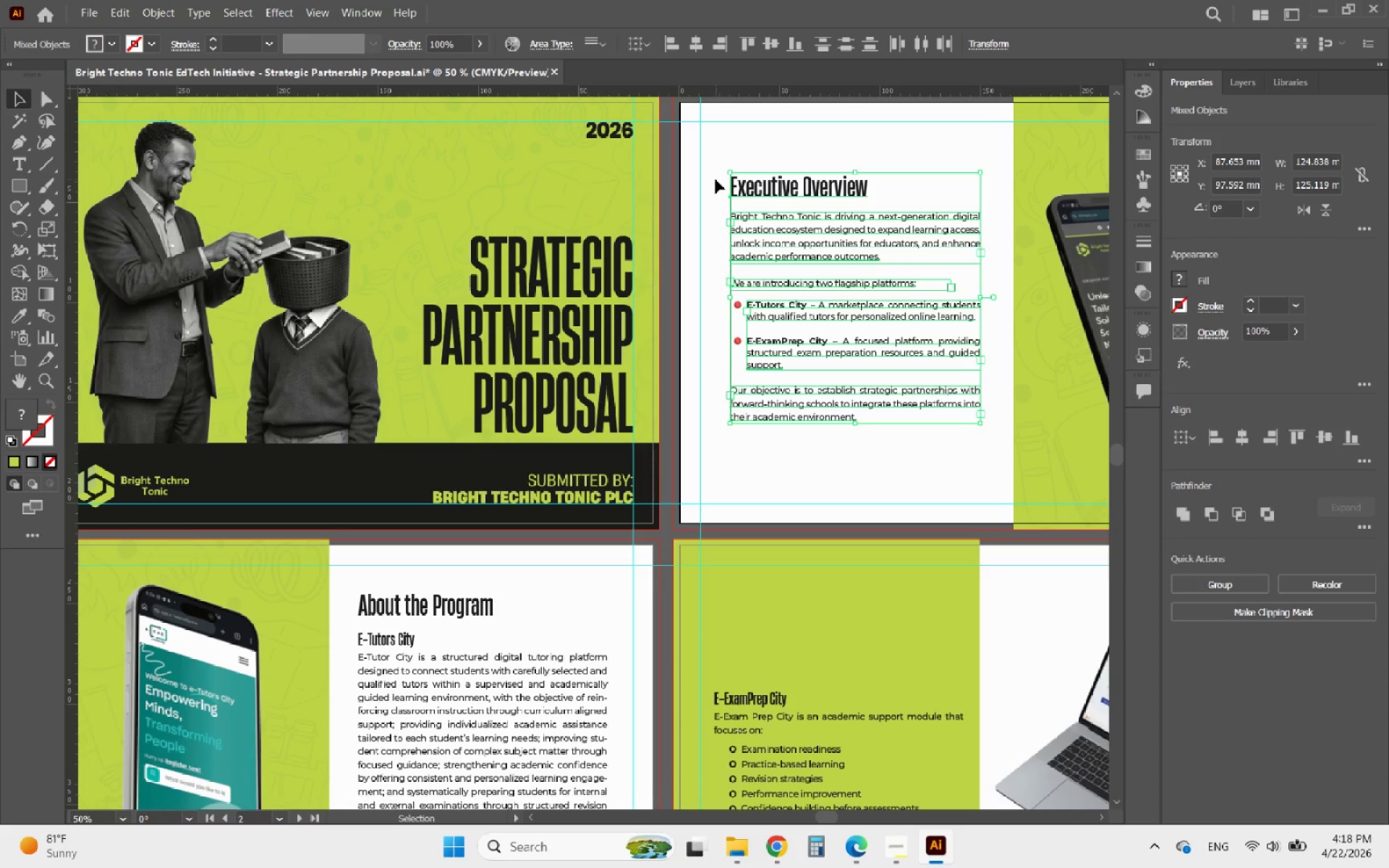 
key(ArrowLeft)
 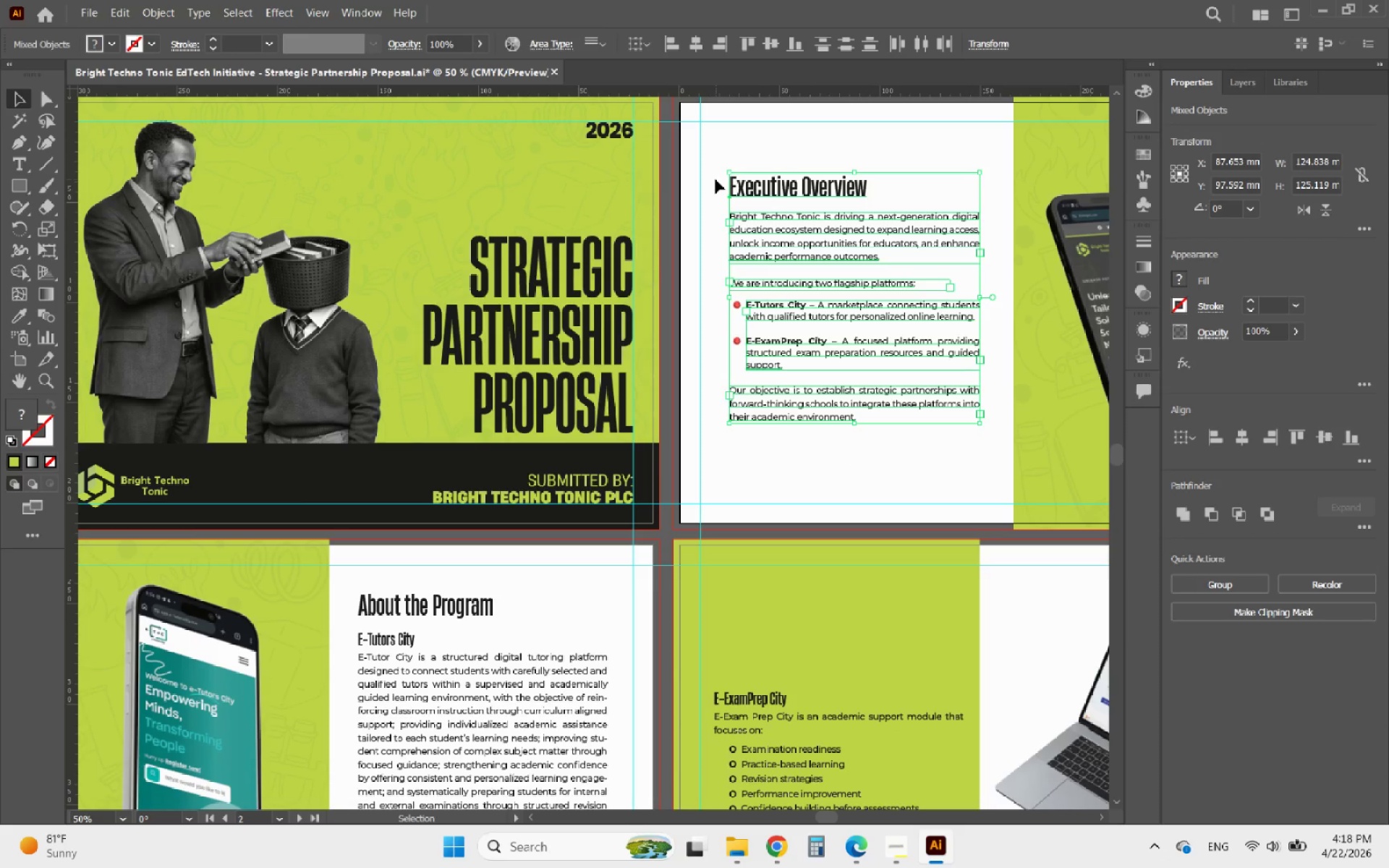 
key(ArrowLeft)
 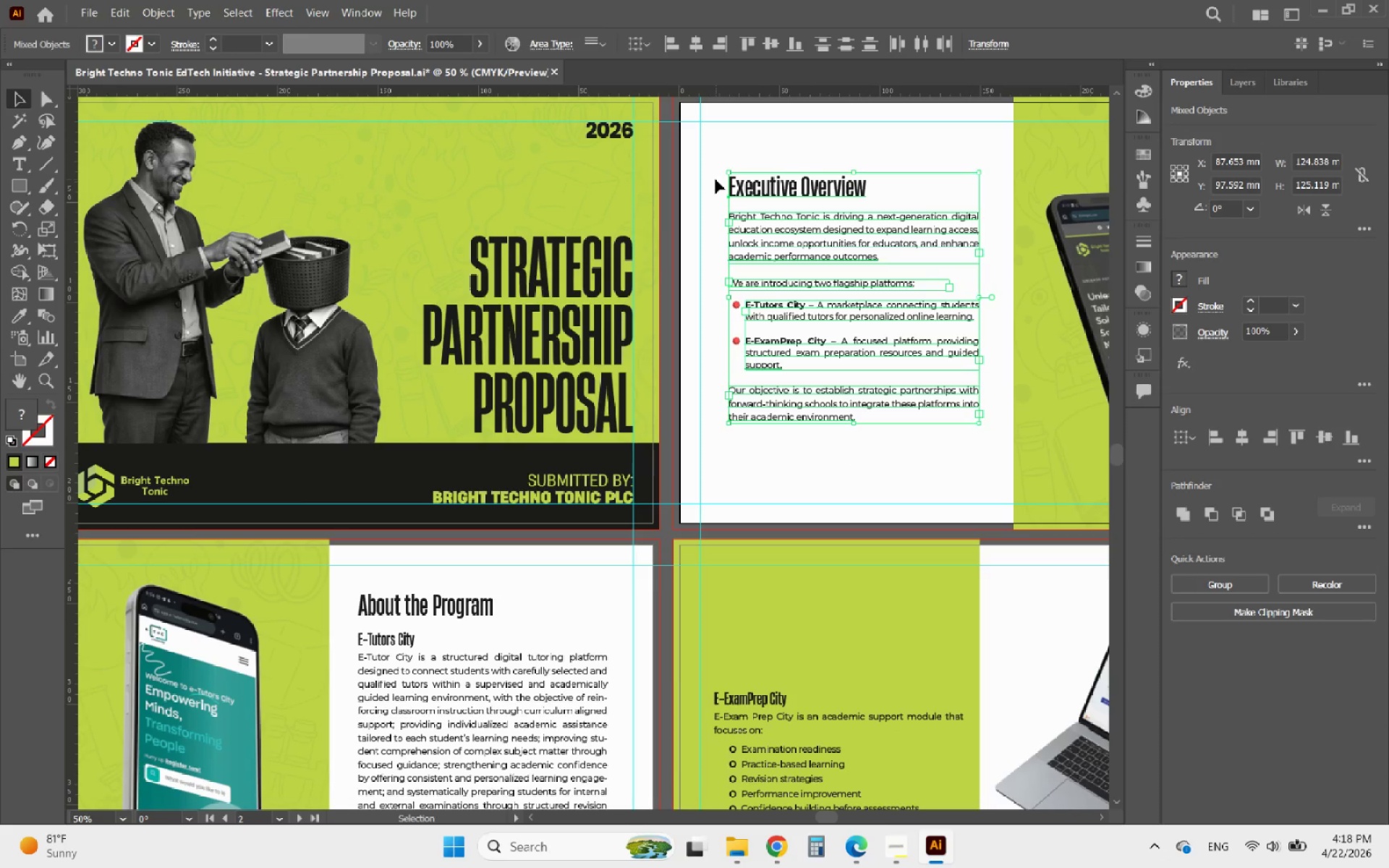 
key(ArrowLeft)
 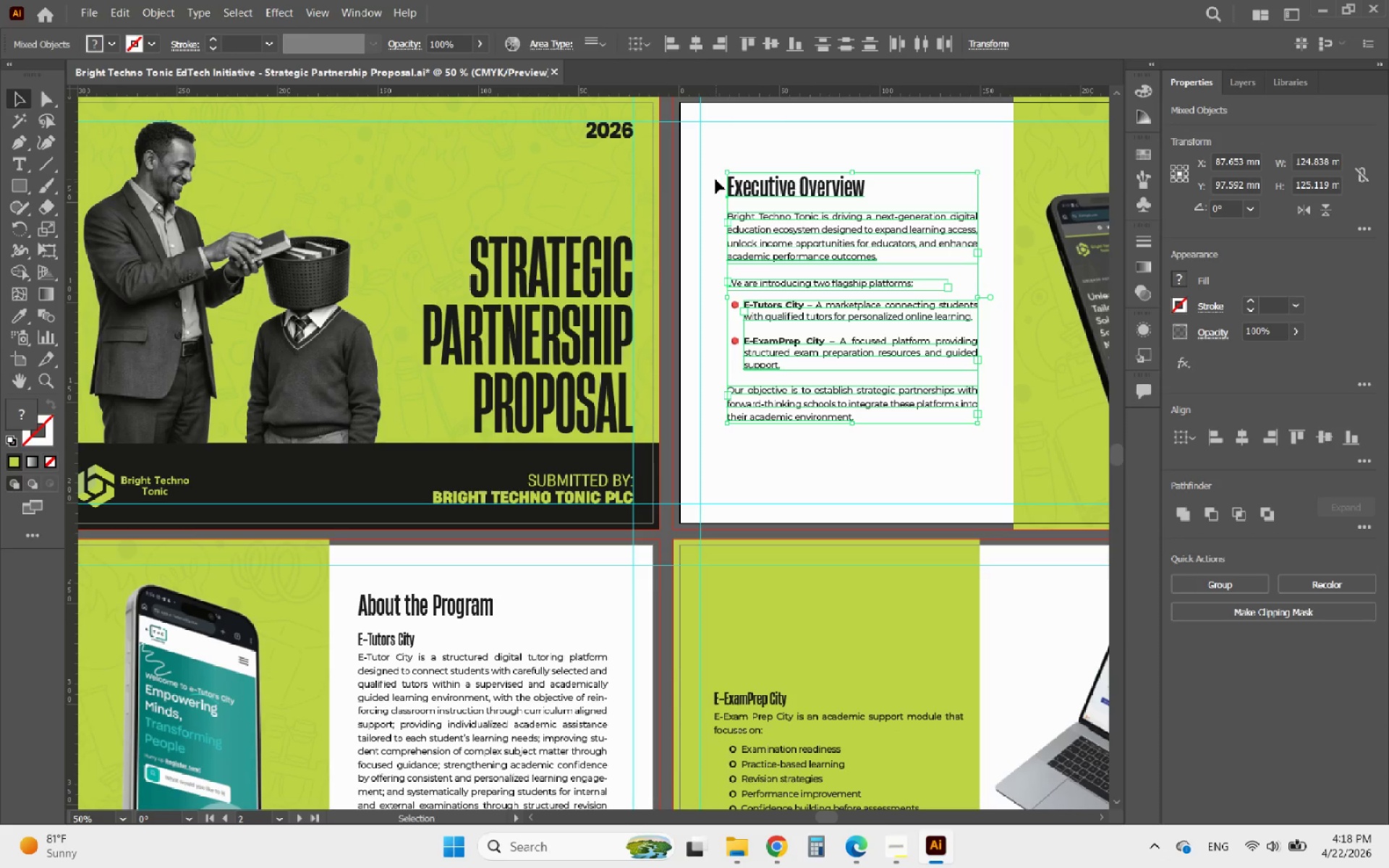 
key(ArrowLeft)
 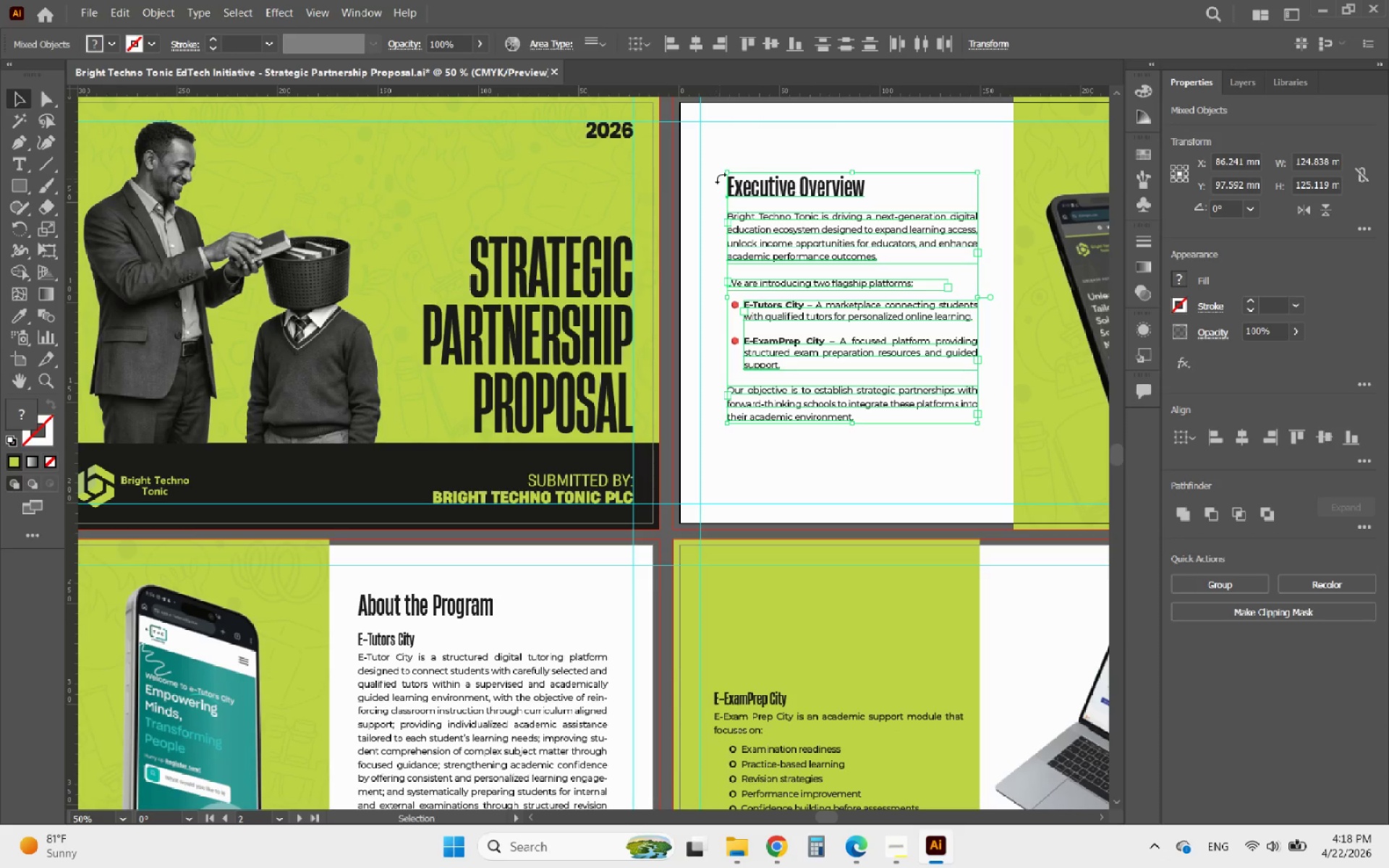 
left_click([726, 166])
 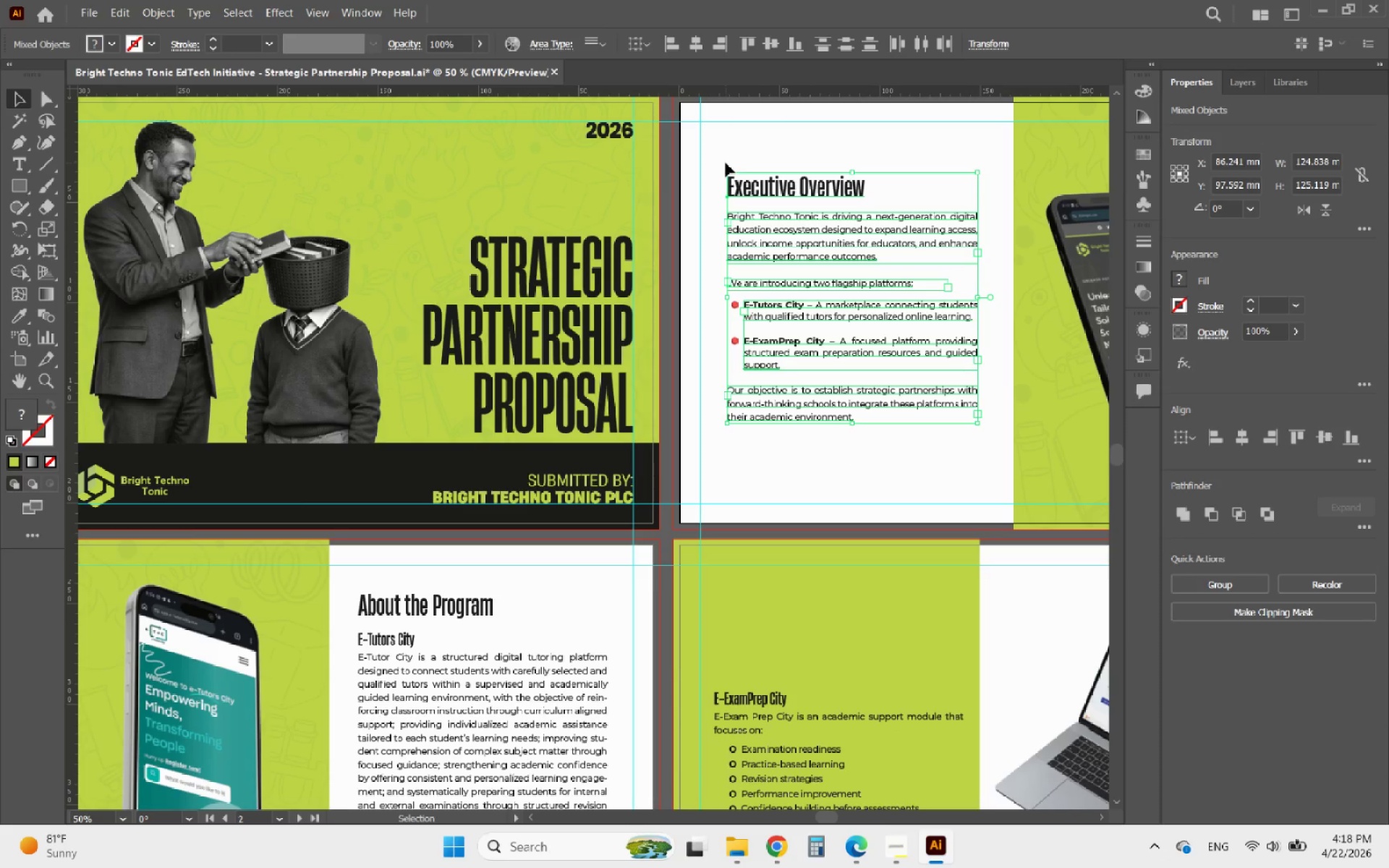 
hold_key(key=AltLeft, duration=0.58)
scroll: coordinate [744, 152], scroll_direction: down, amount: 2.0
 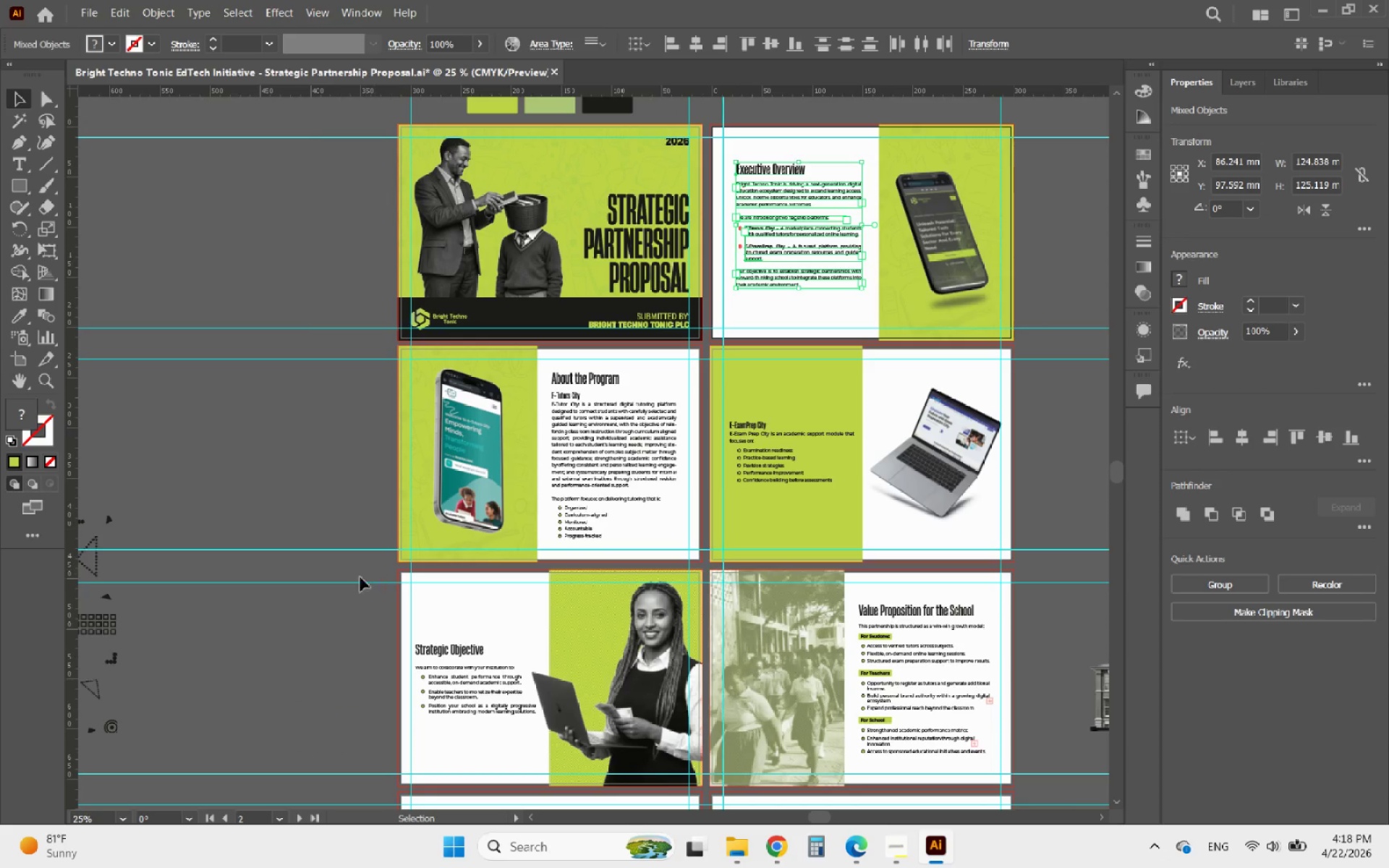 
left_click([326, 591])
 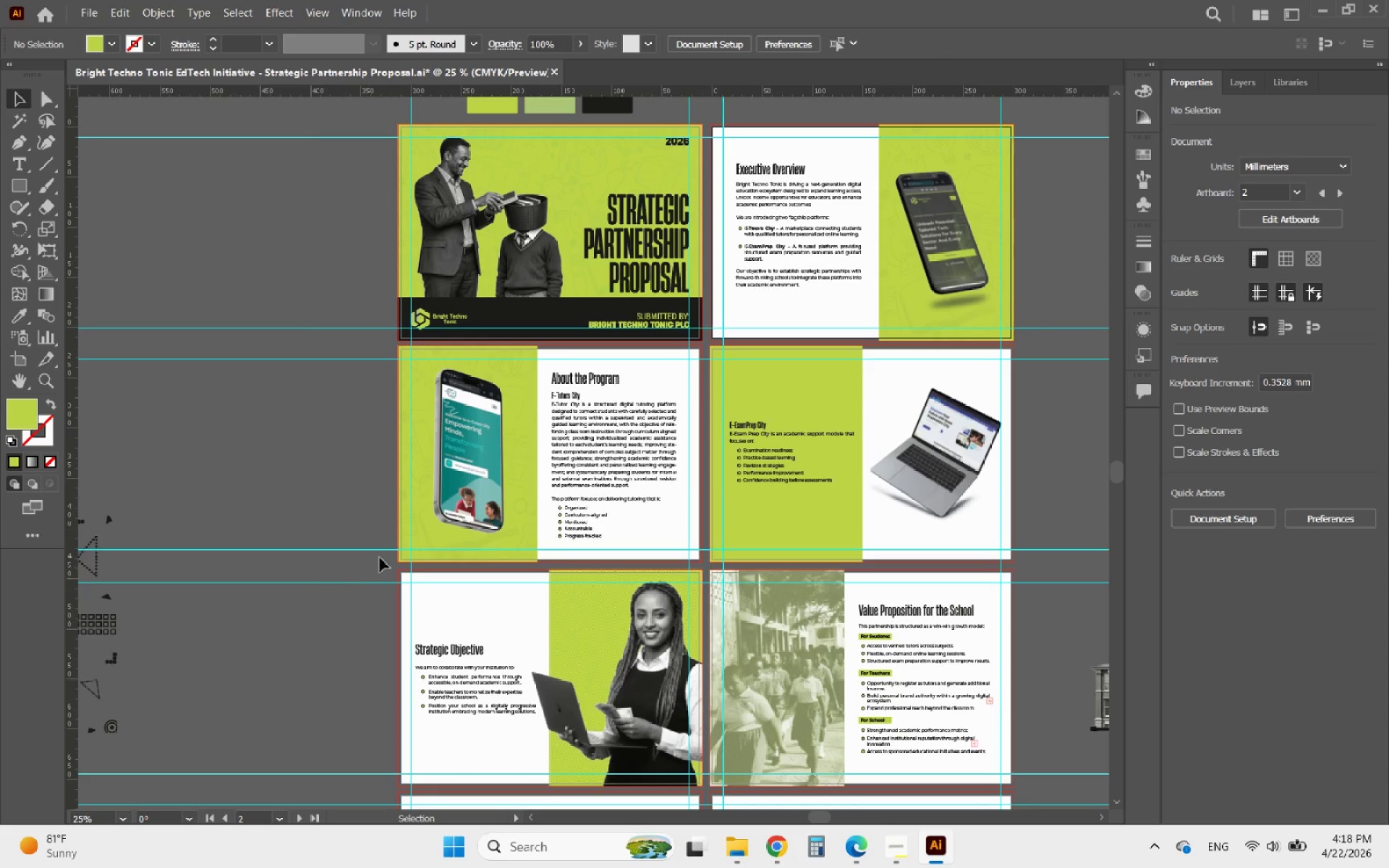 
scroll: coordinate [833, 660], scroll_direction: down, amount: 24.0
 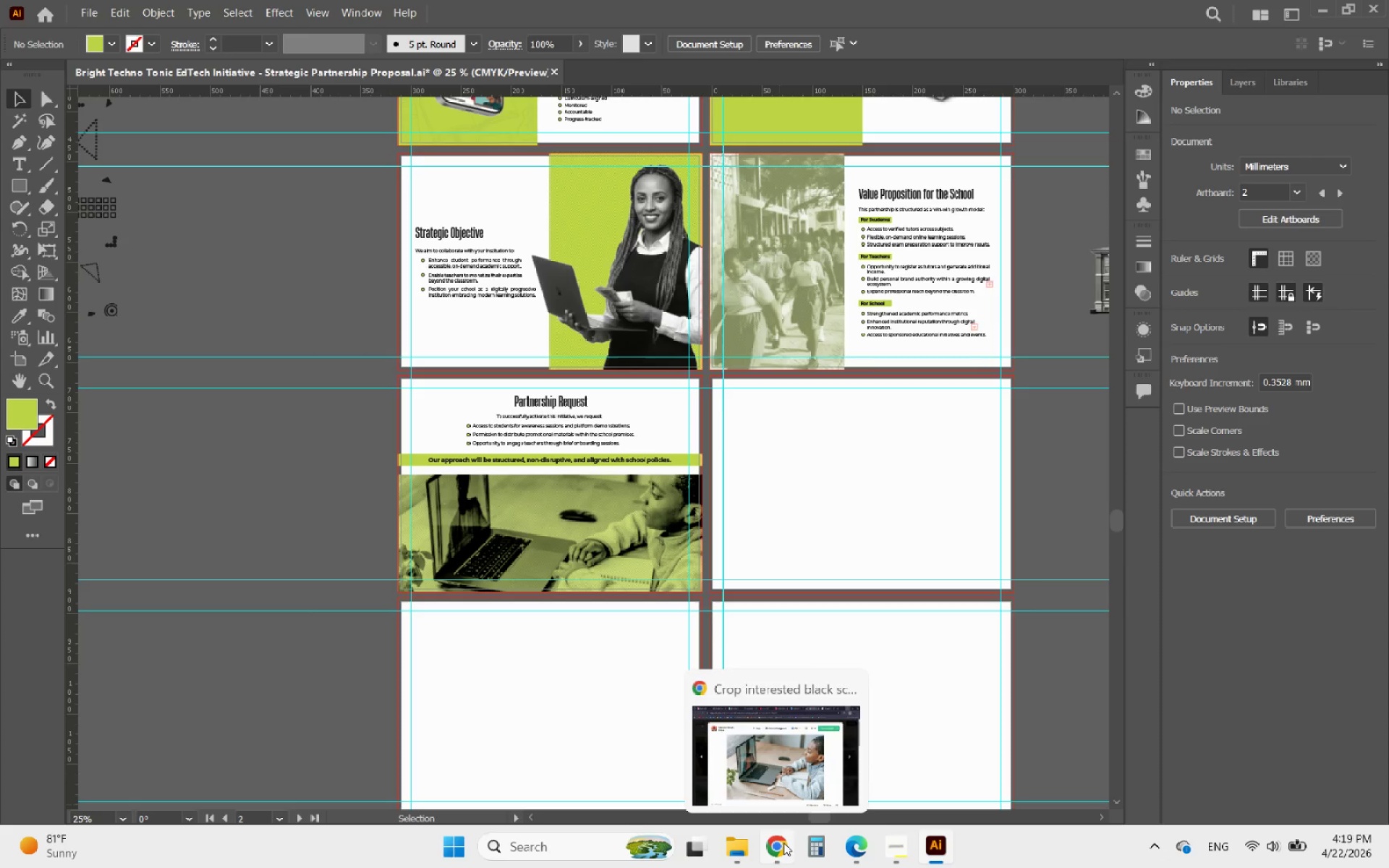 
left_click([783, 843])
 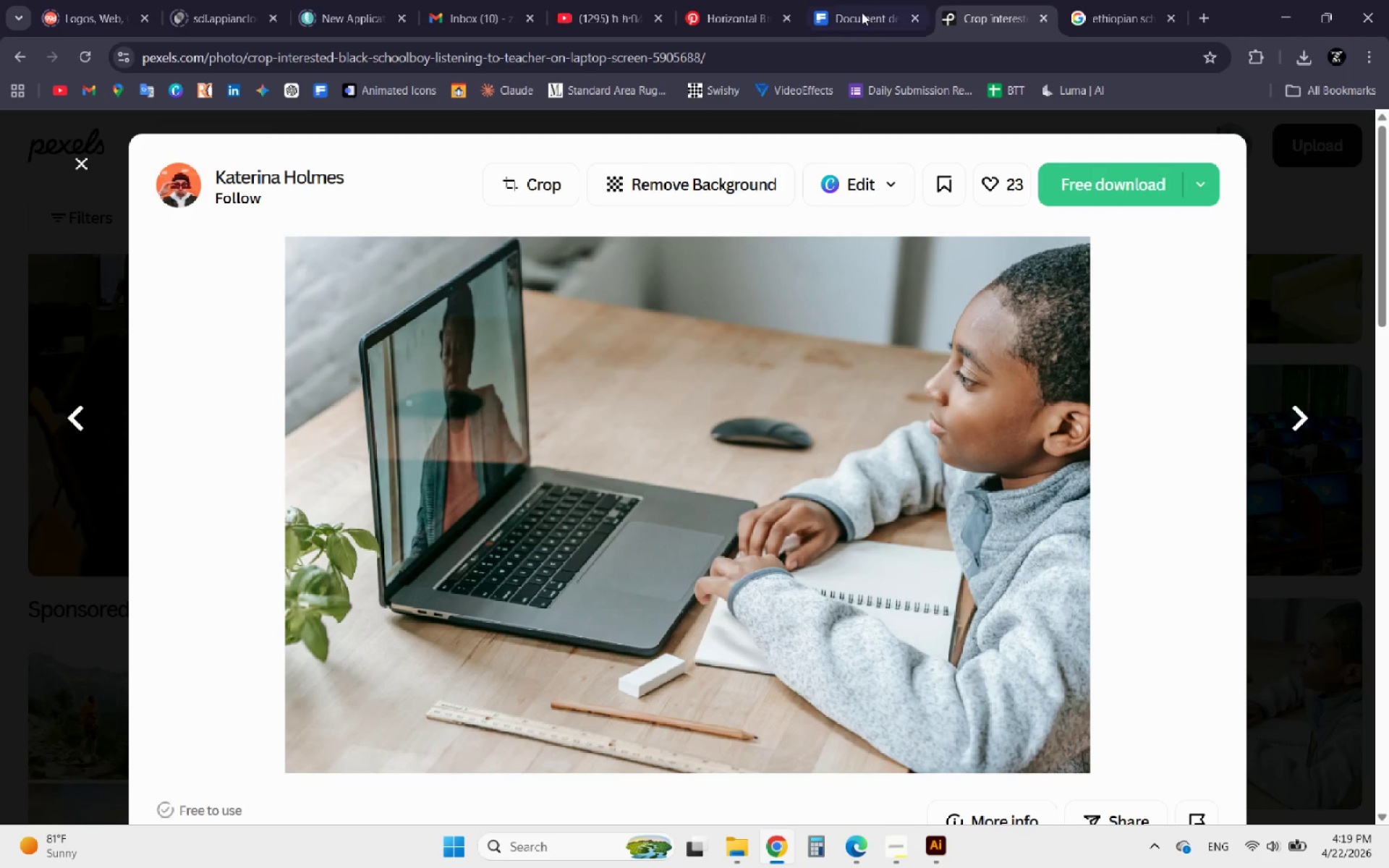 
left_click([865, 0])
 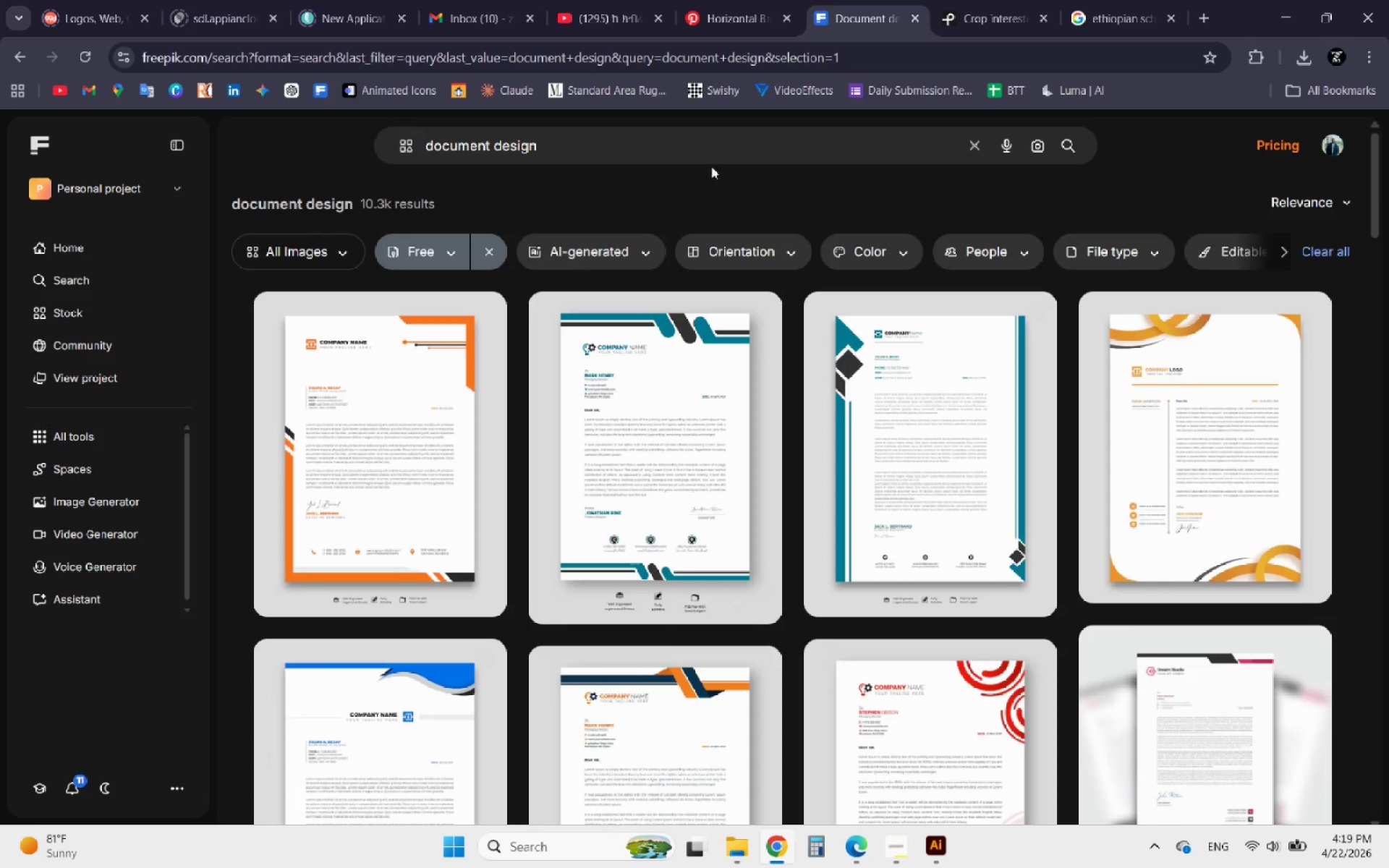 
left_click_drag(start_coordinate=[564, 127], to_coordinate=[300, 122])
 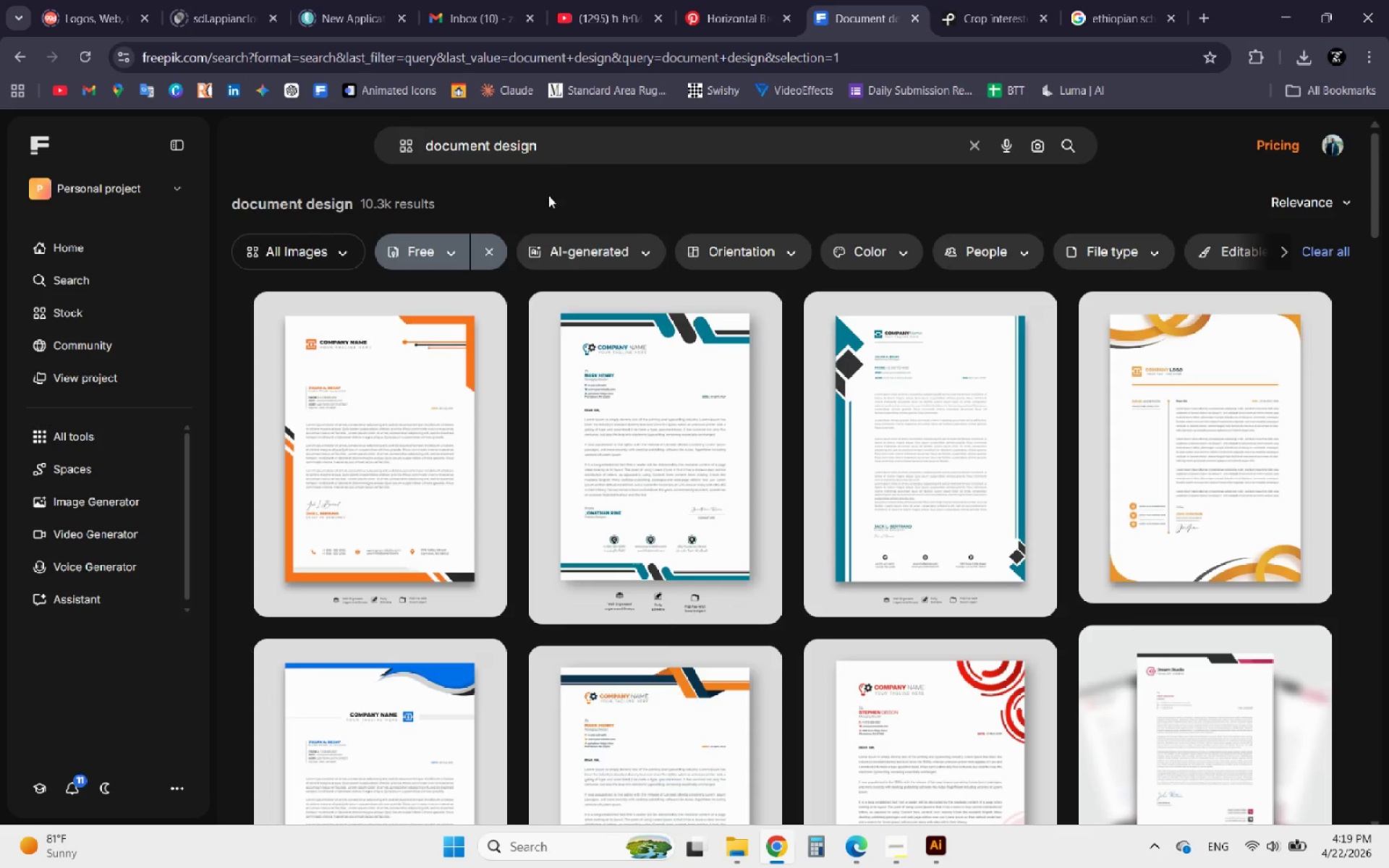 
scroll: coordinate [569, 456], scroll_direction: down, amount: 11.0
 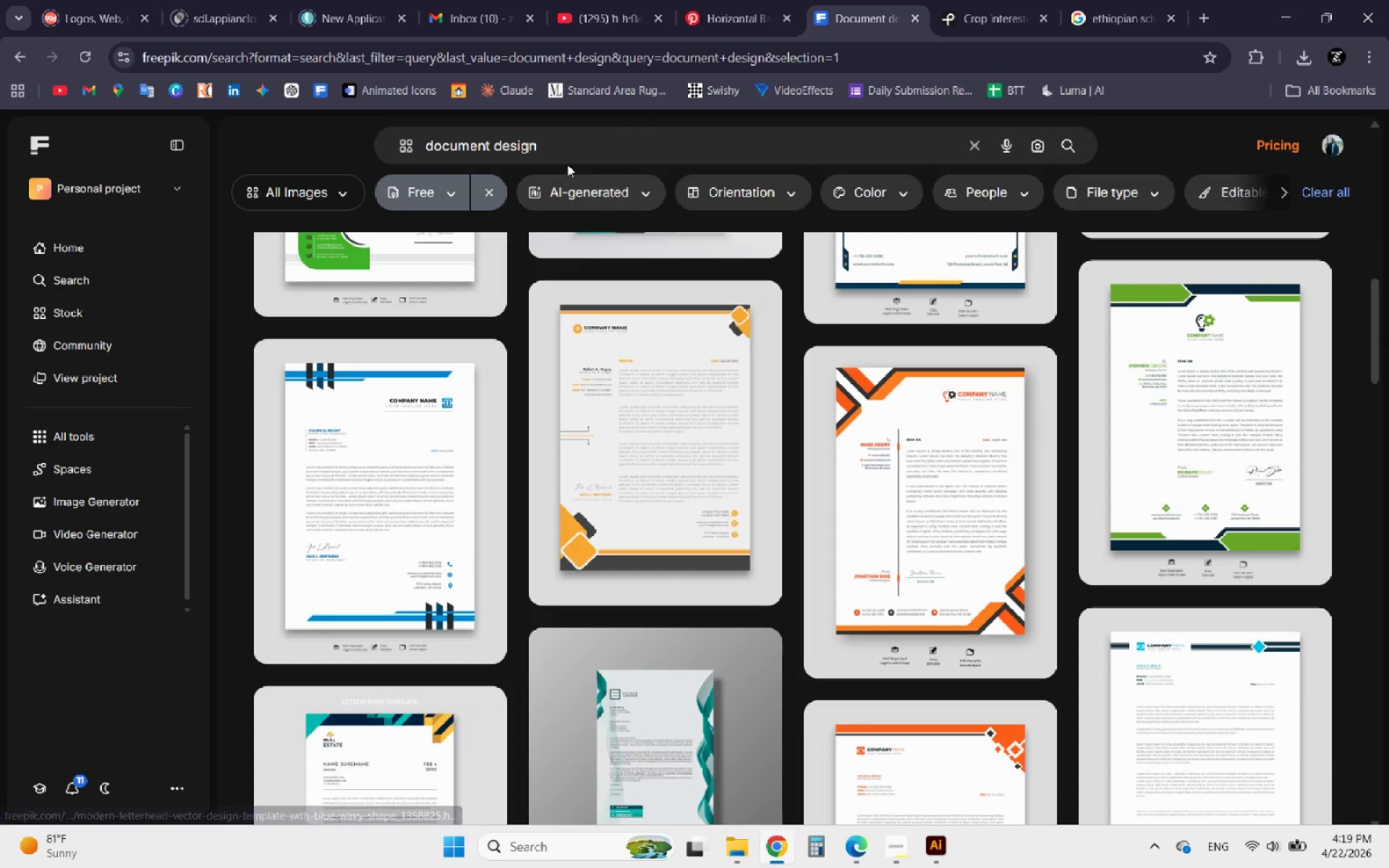 
left_click_drag(start_coordinate=[553, 153], to_coordinate=[329, 144])
 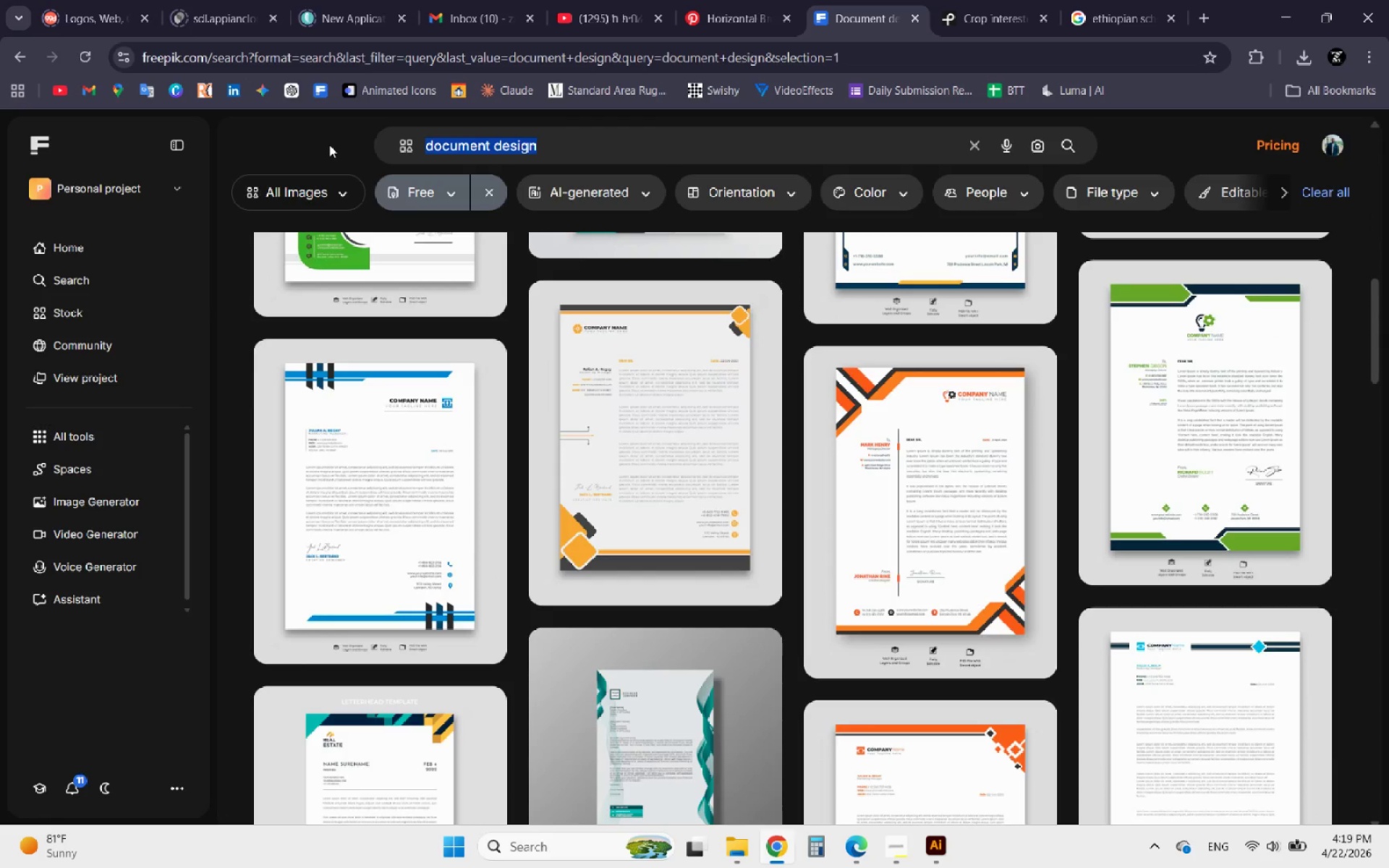 
type(tech bullet points)
 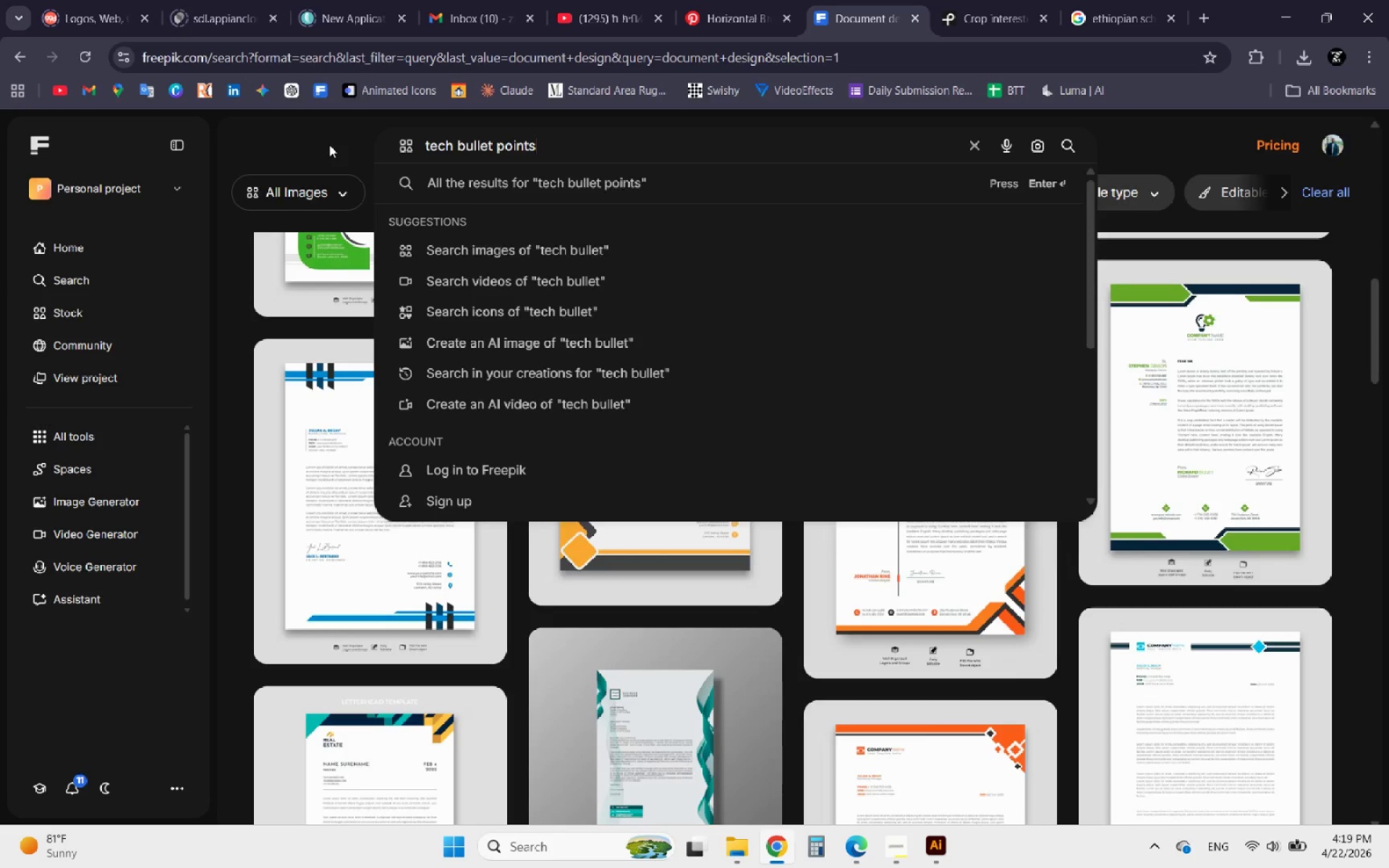 
key(Enter)
 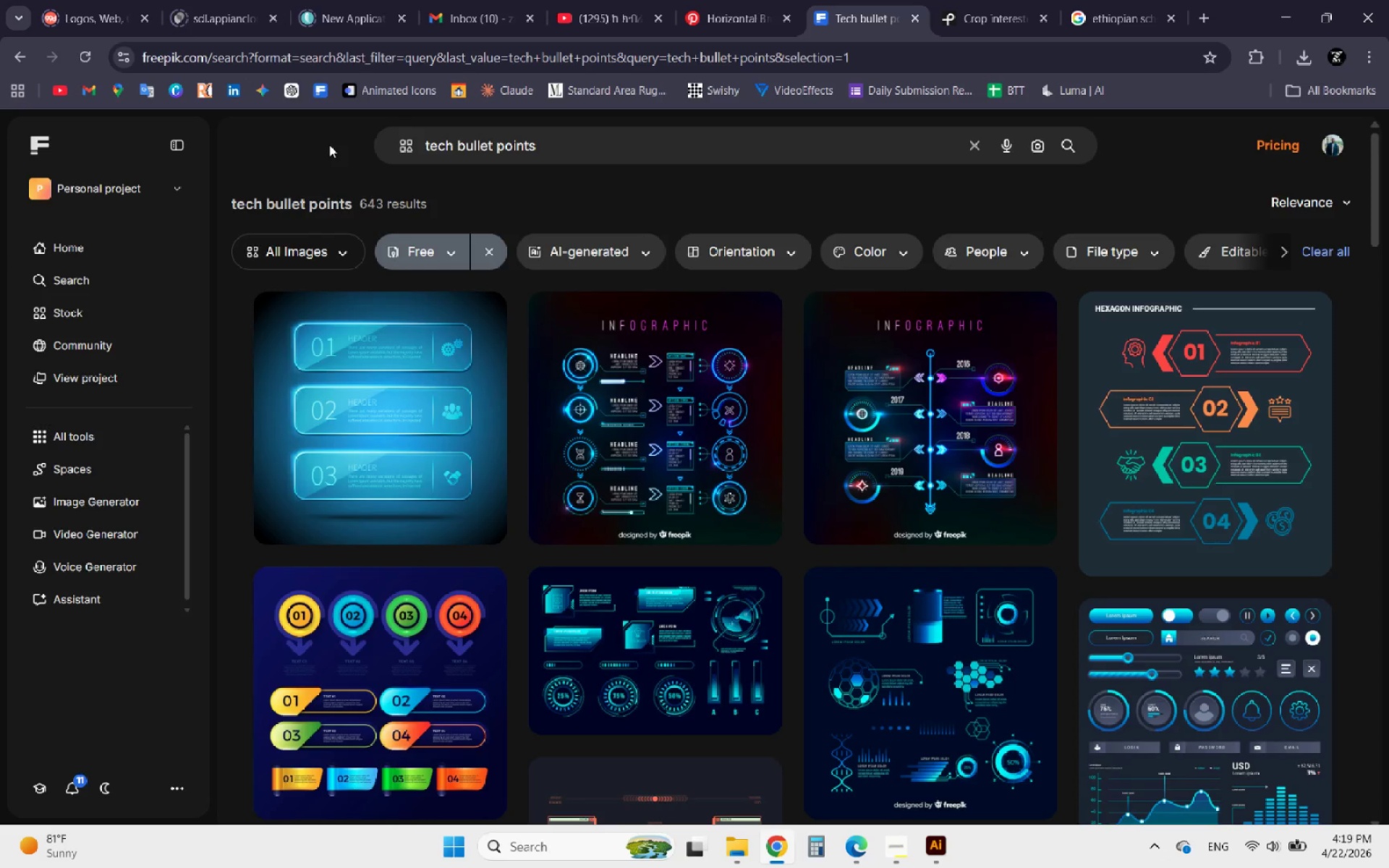 
wait(7.72)
 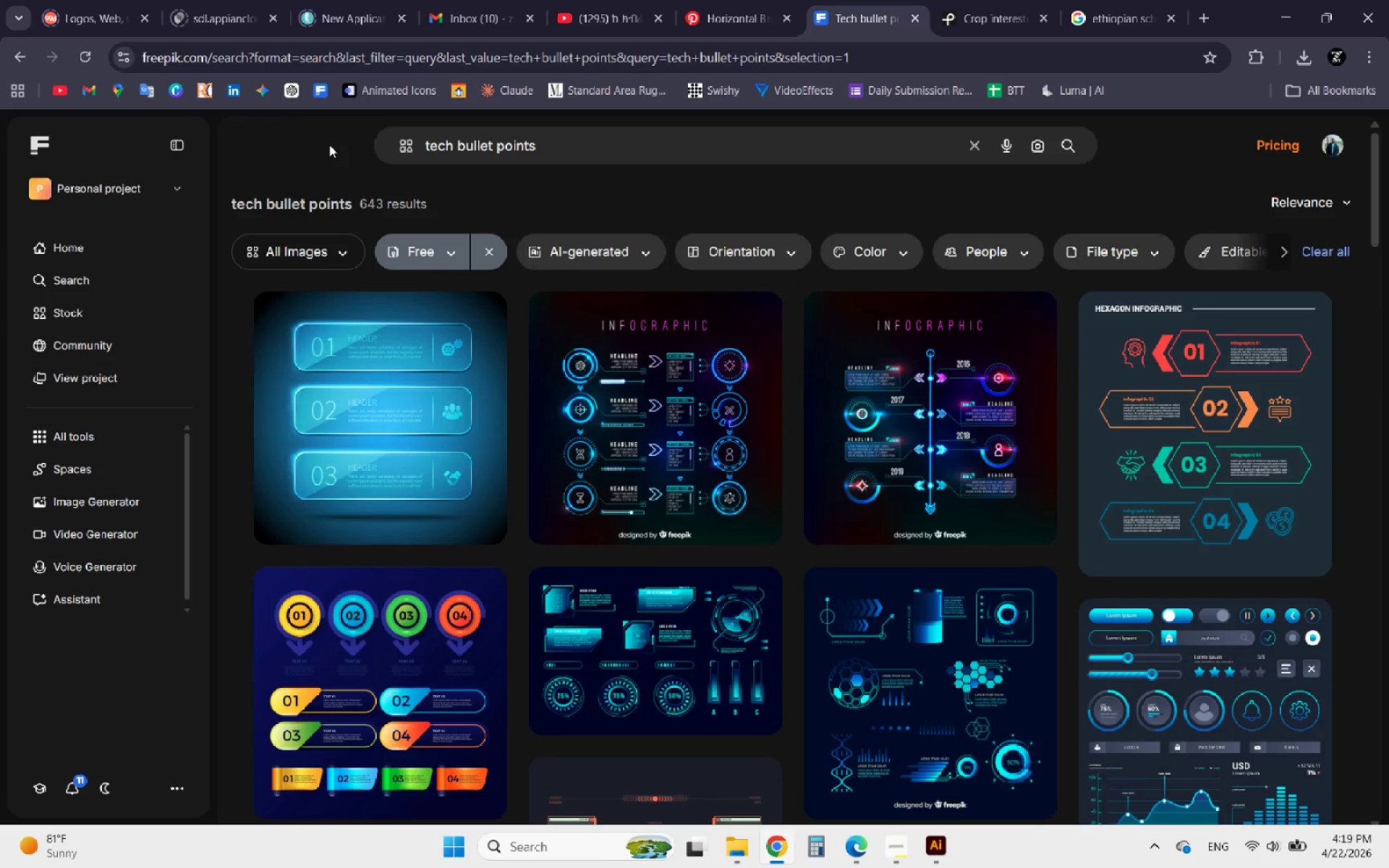 
left_click([340, 258])
 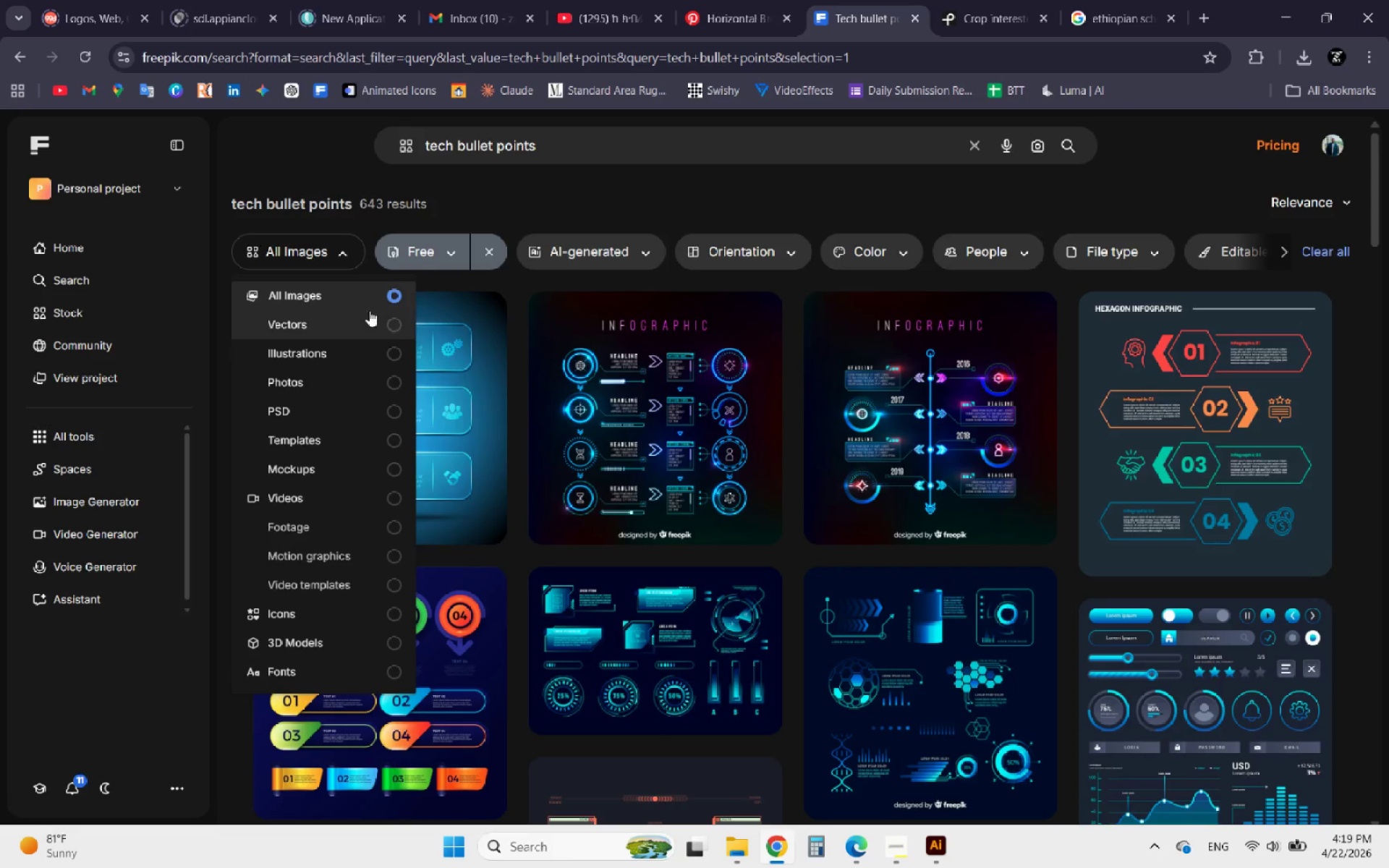 
left_click([378, 317])
 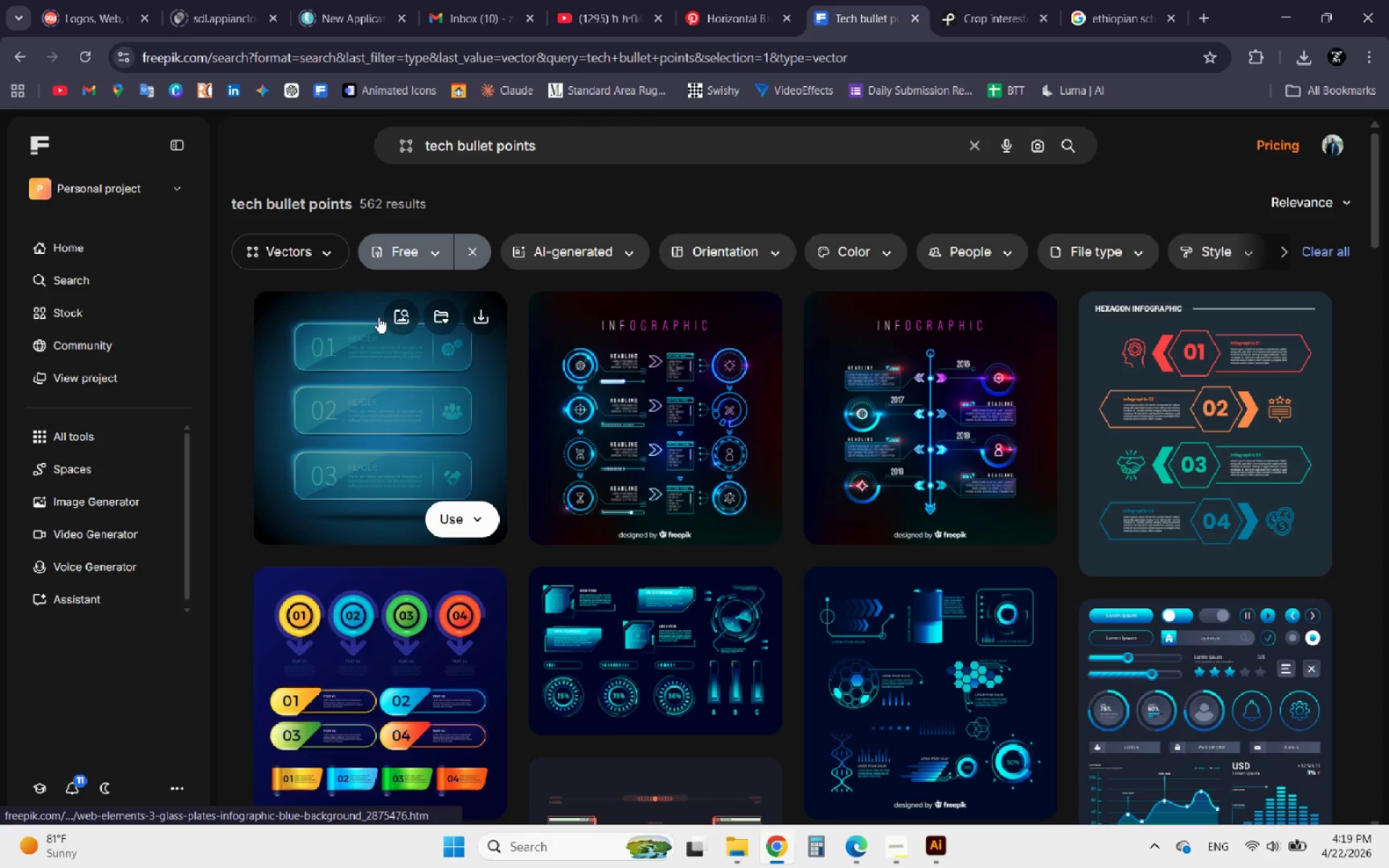 
scroll: coordinate [687, 383], scroll_direction: down, amount: 5.0
 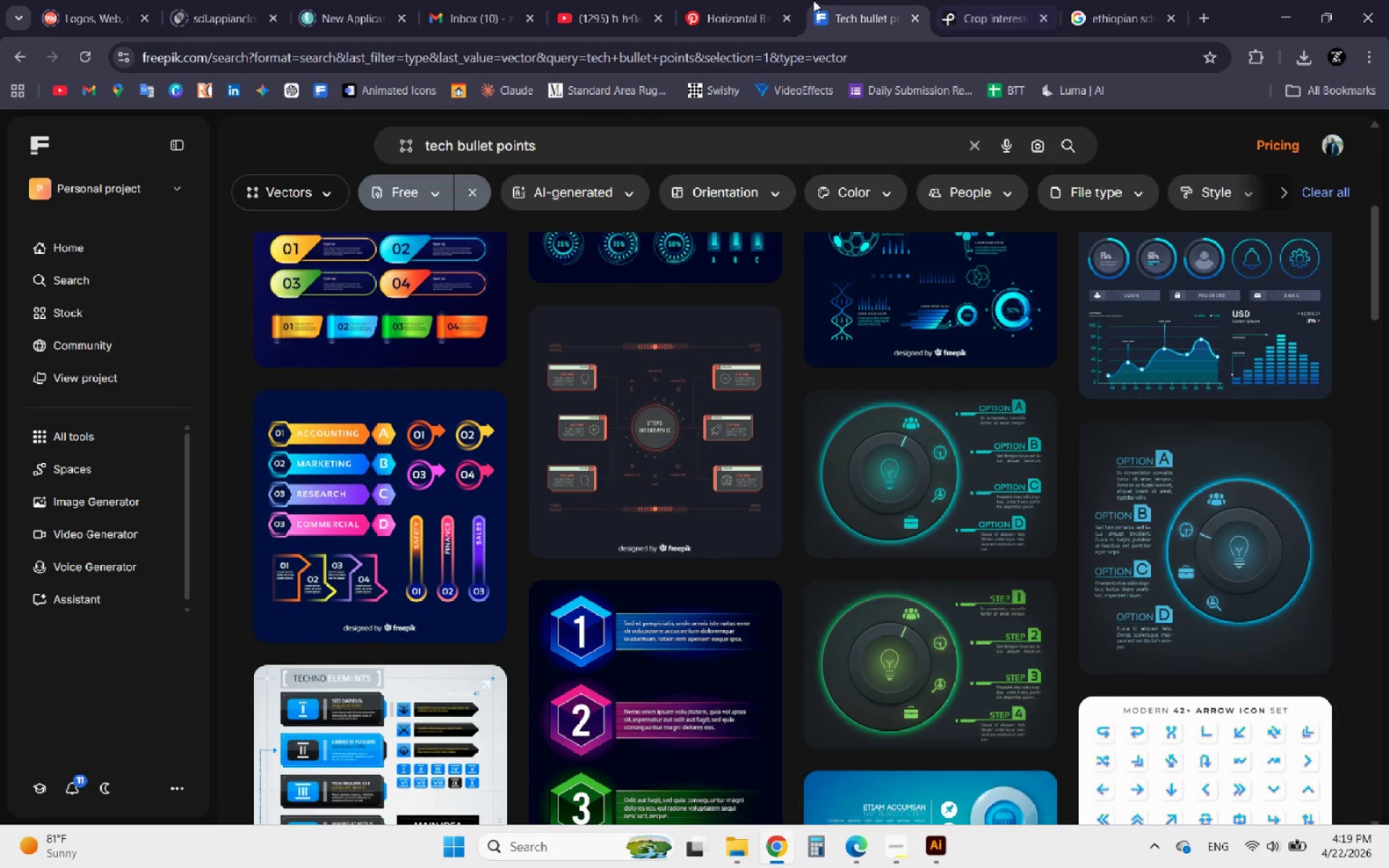 
left_click([736, 0])
 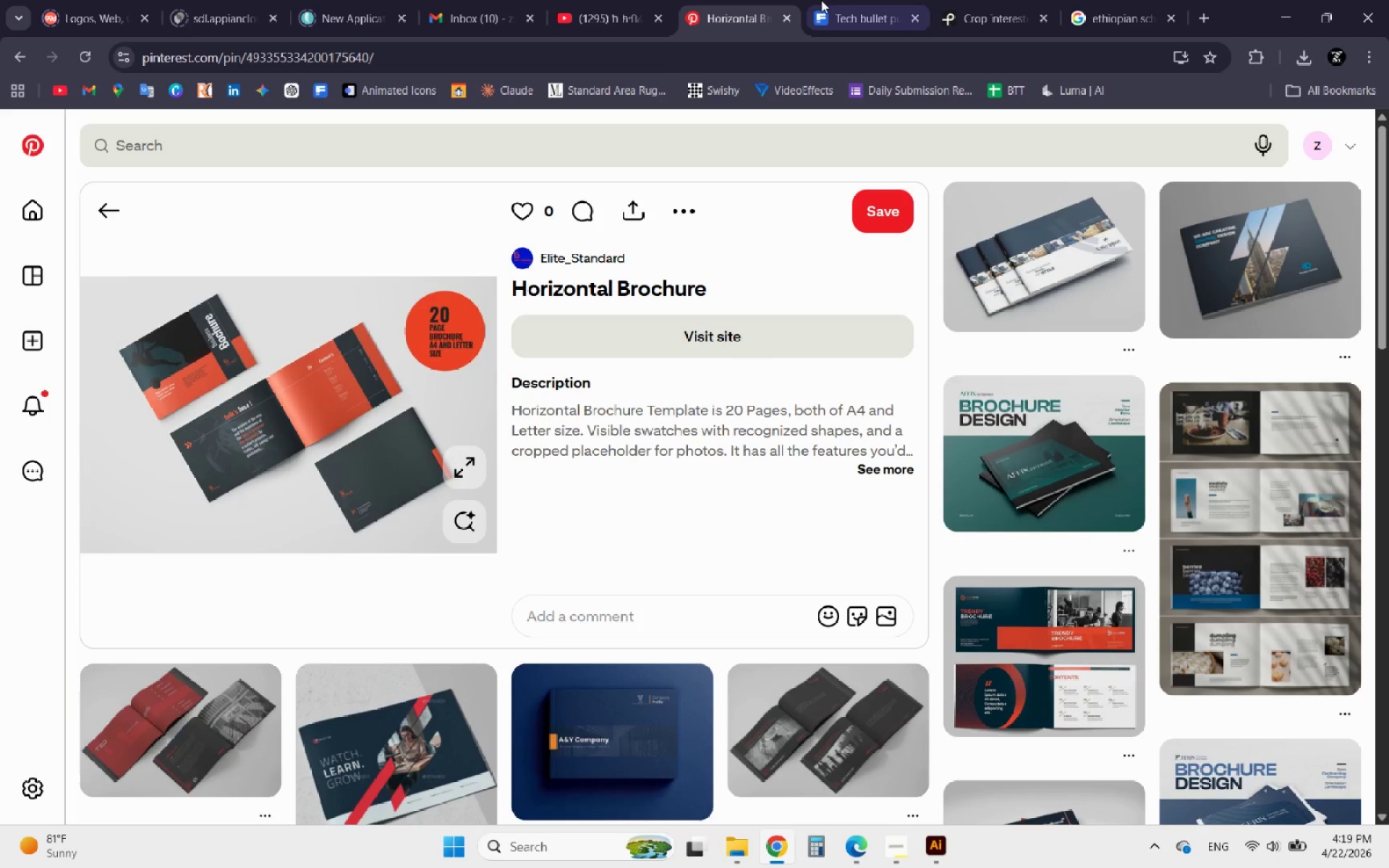 
left_click([821, 0])
 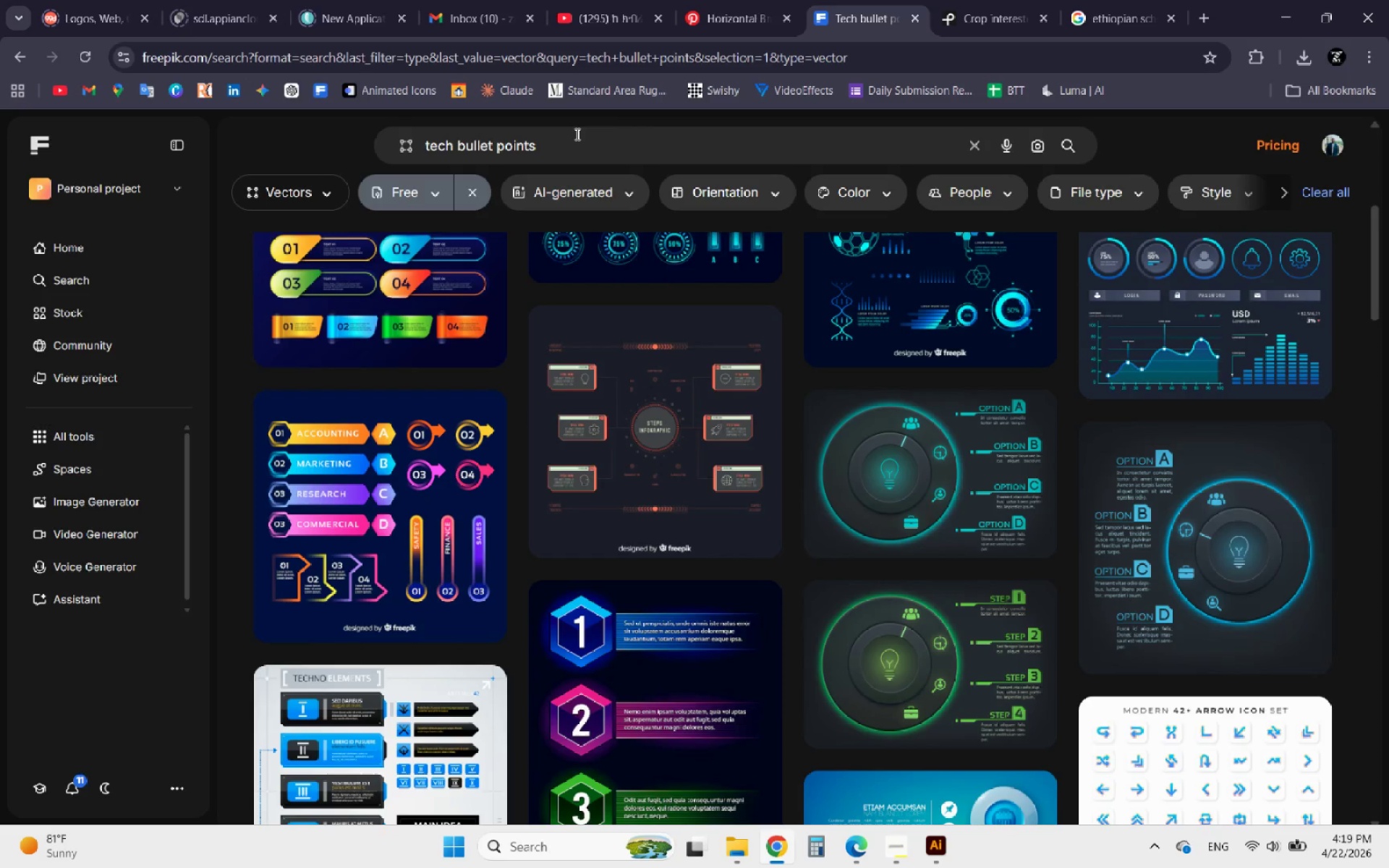 
left_click_drag(start_coordinate=[554, 143], to_coordinate=[388, 130])
 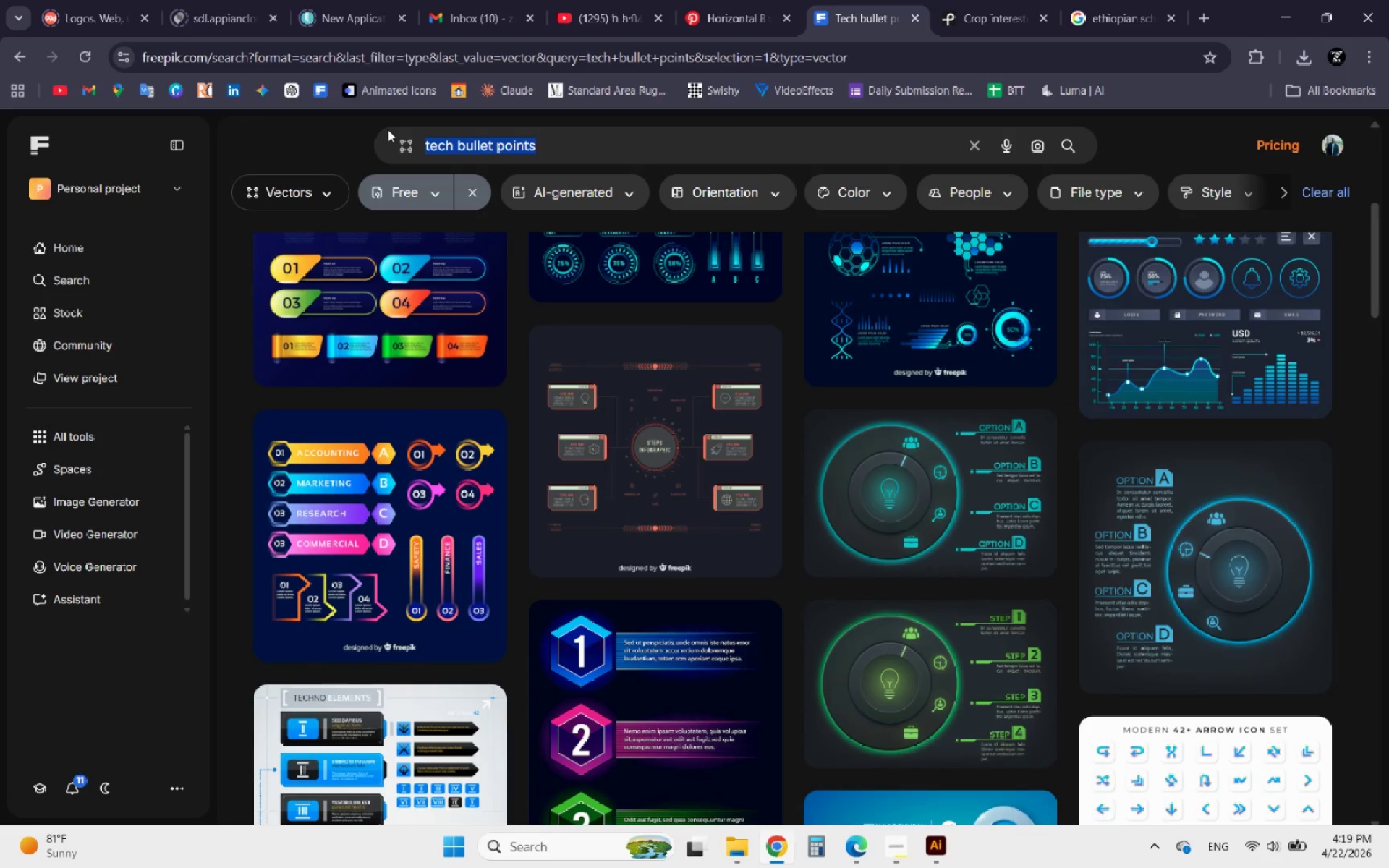 
key(Control+C)
 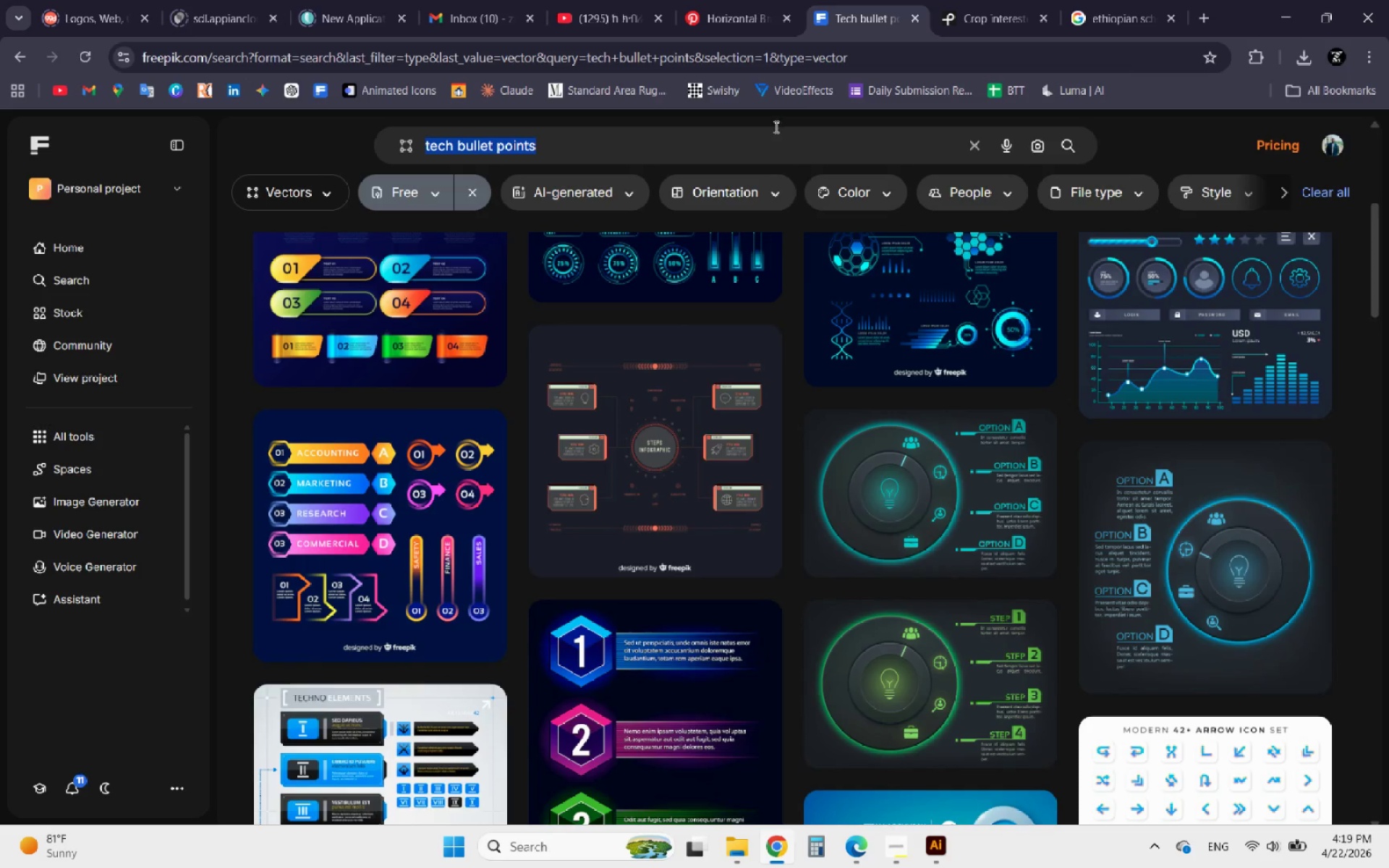 
key(Control+C)
 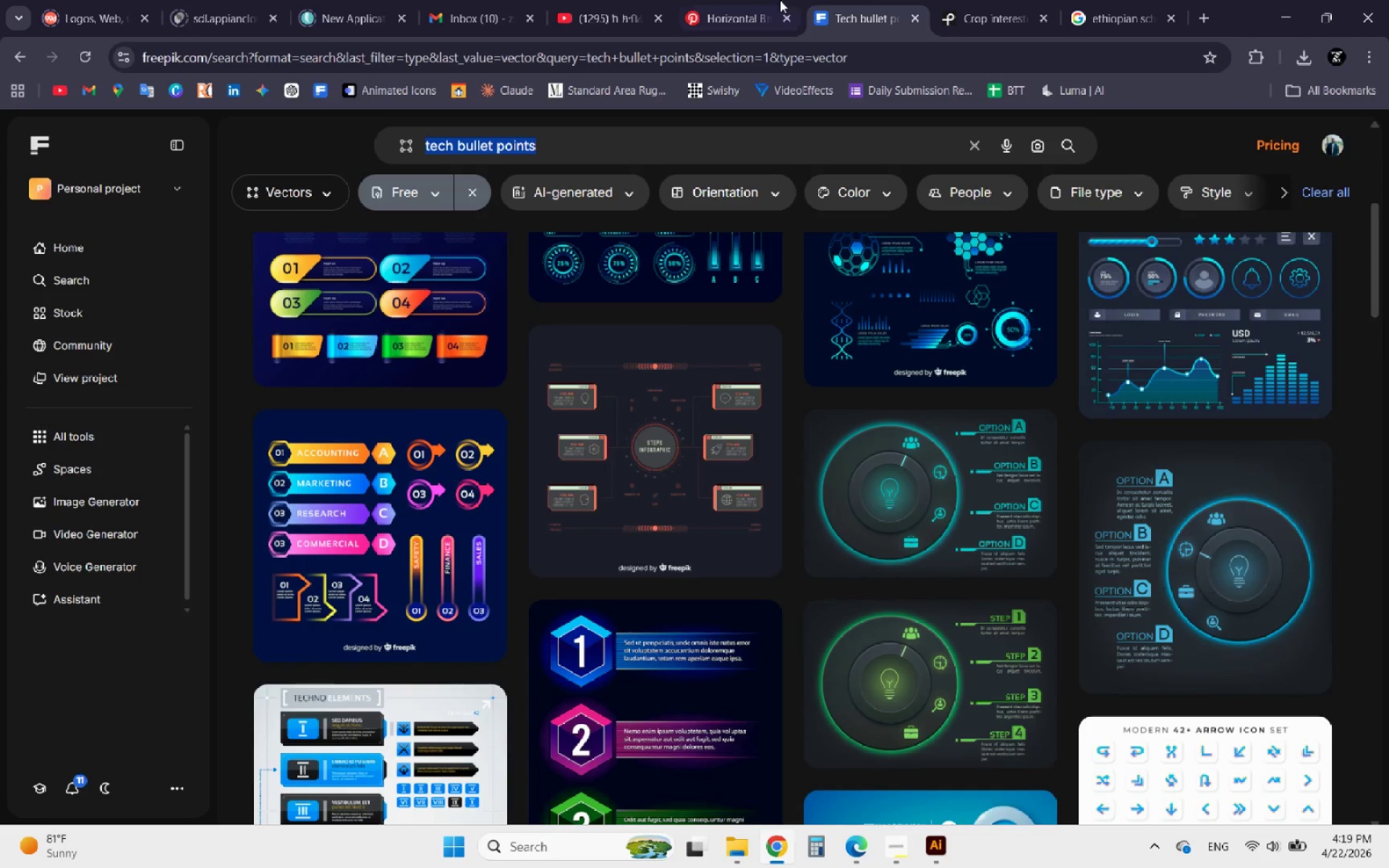 
left_click([744, 0])
 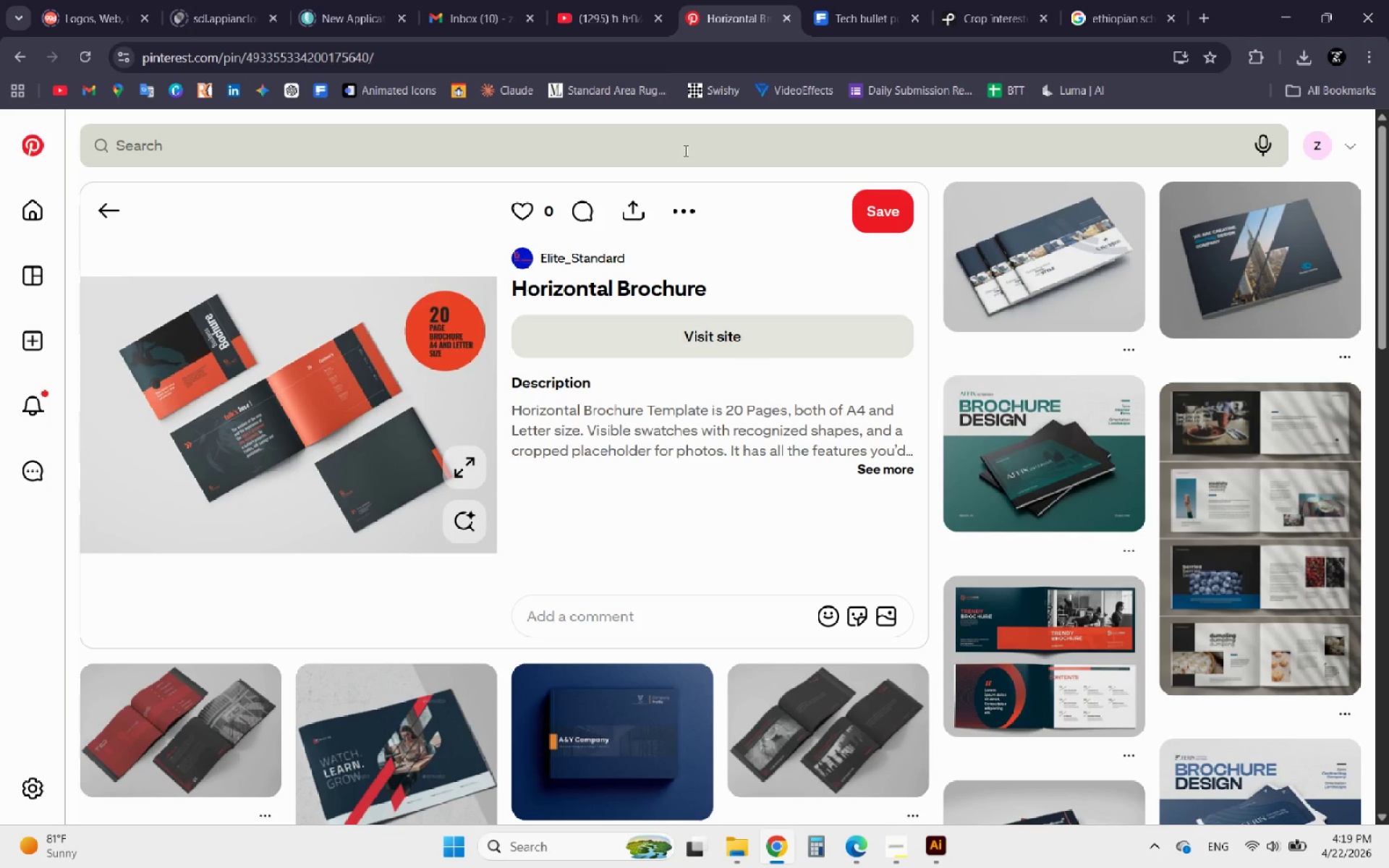 
left_click([650, 153])
 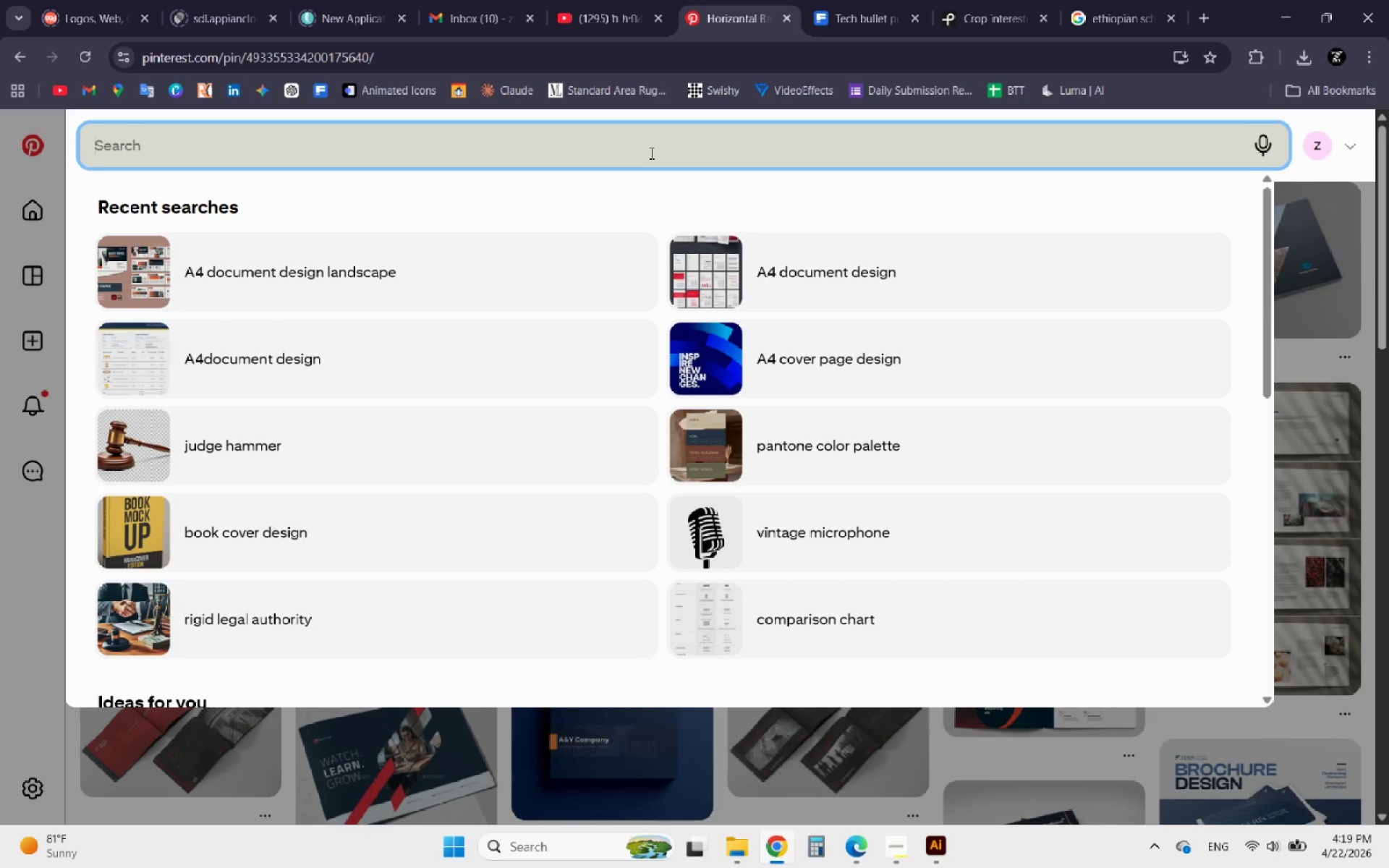 
key(Control+V)
 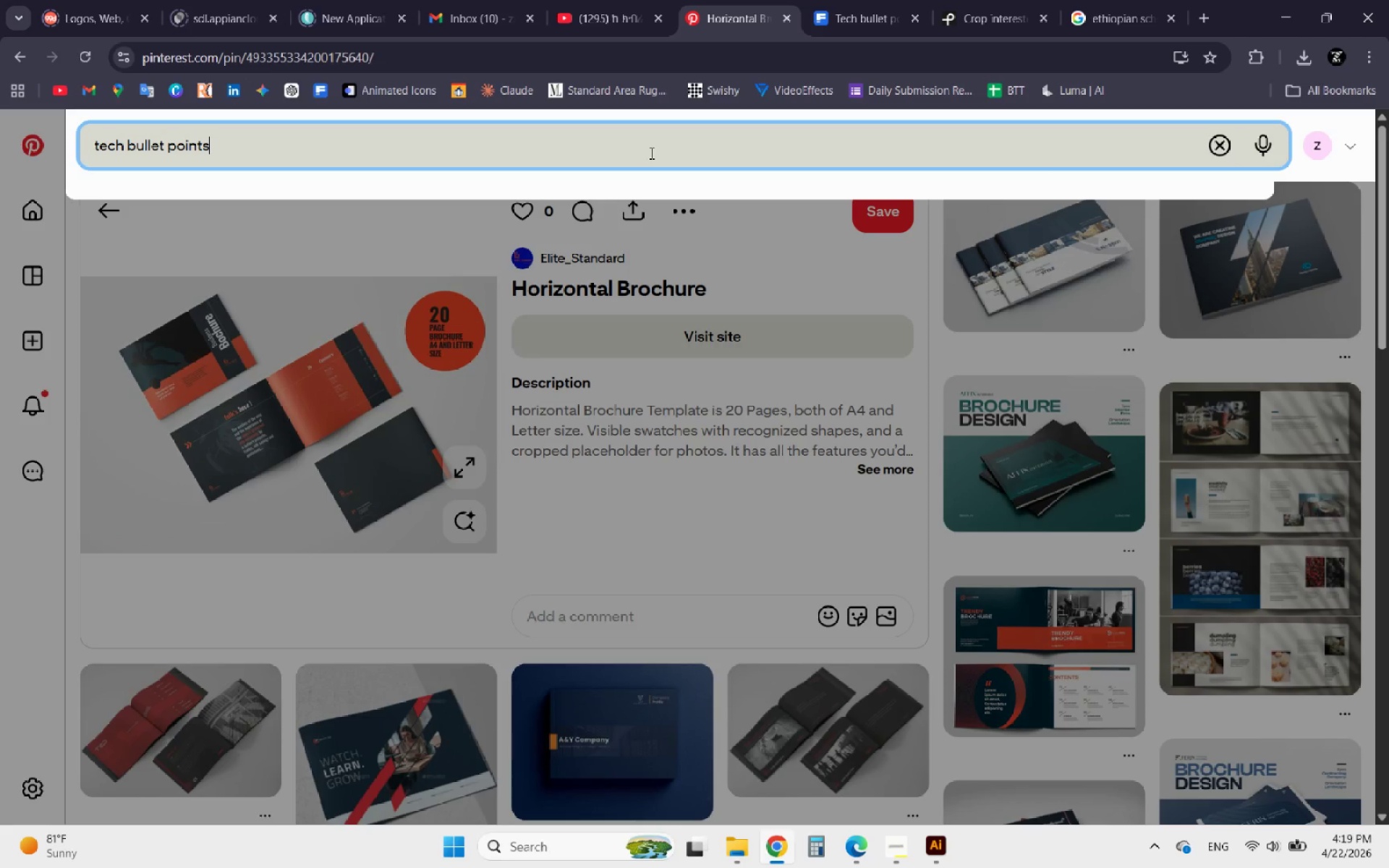 
key(Enter)
 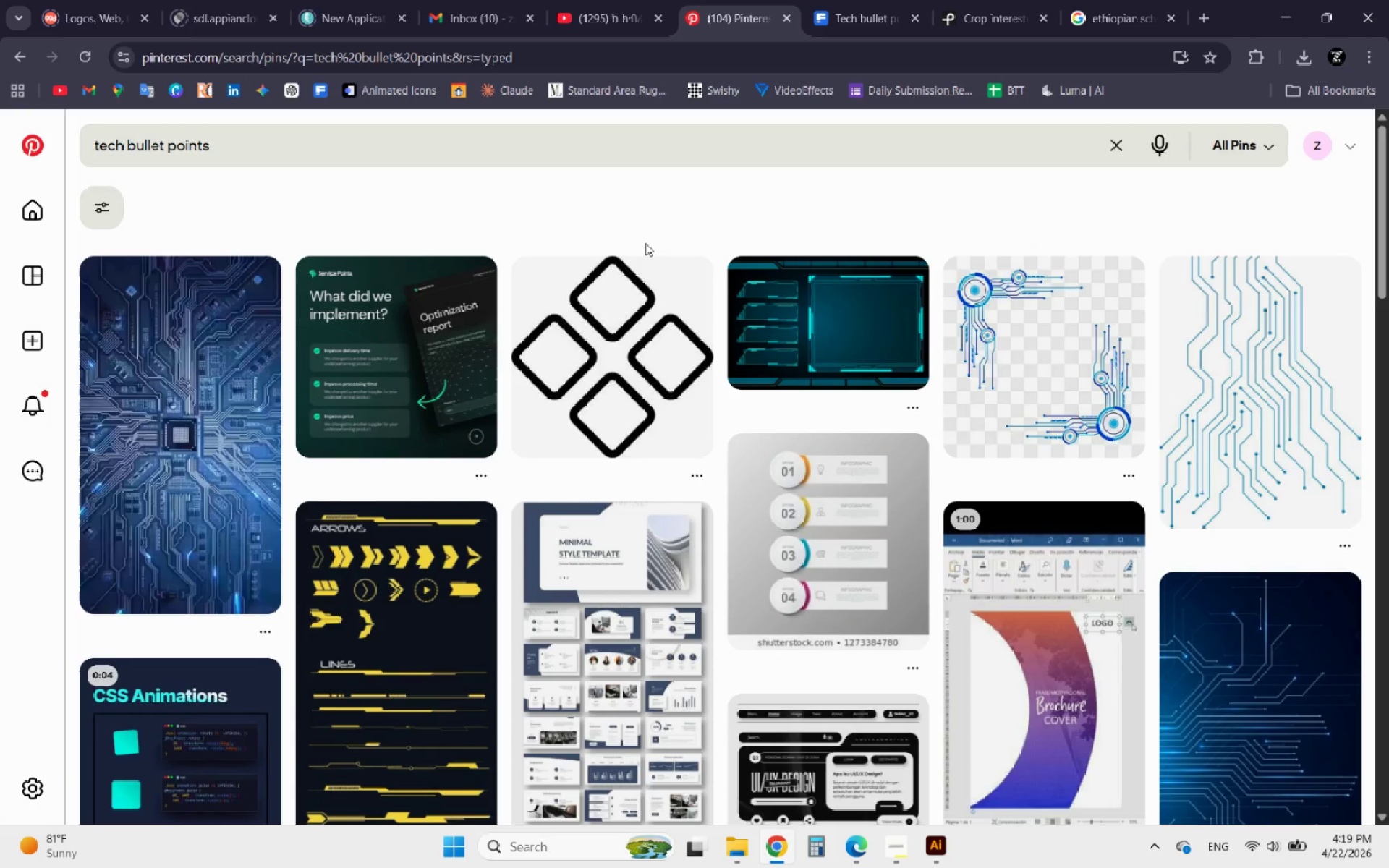 
wait(15.59)
 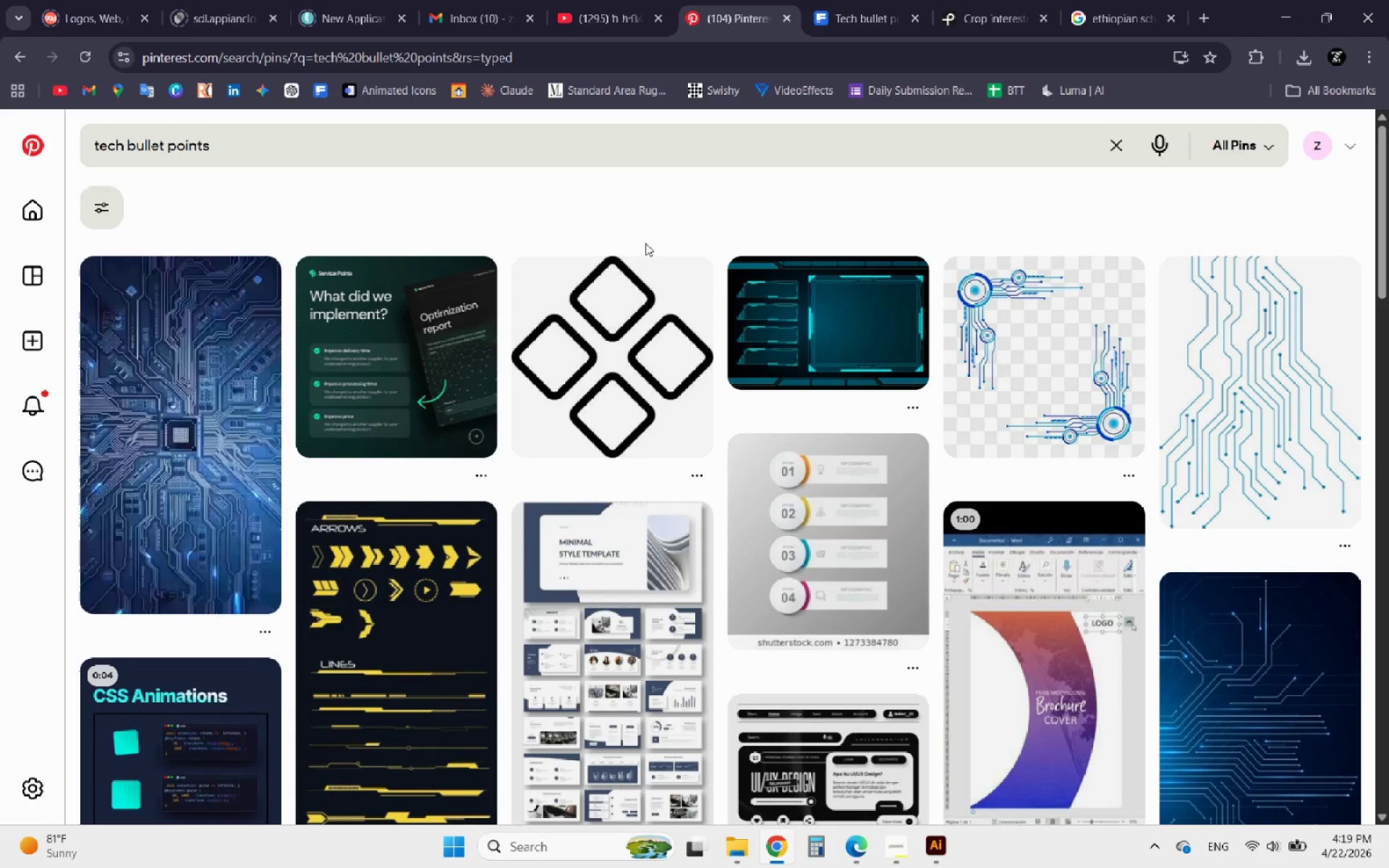 
left_click([945, 848])
 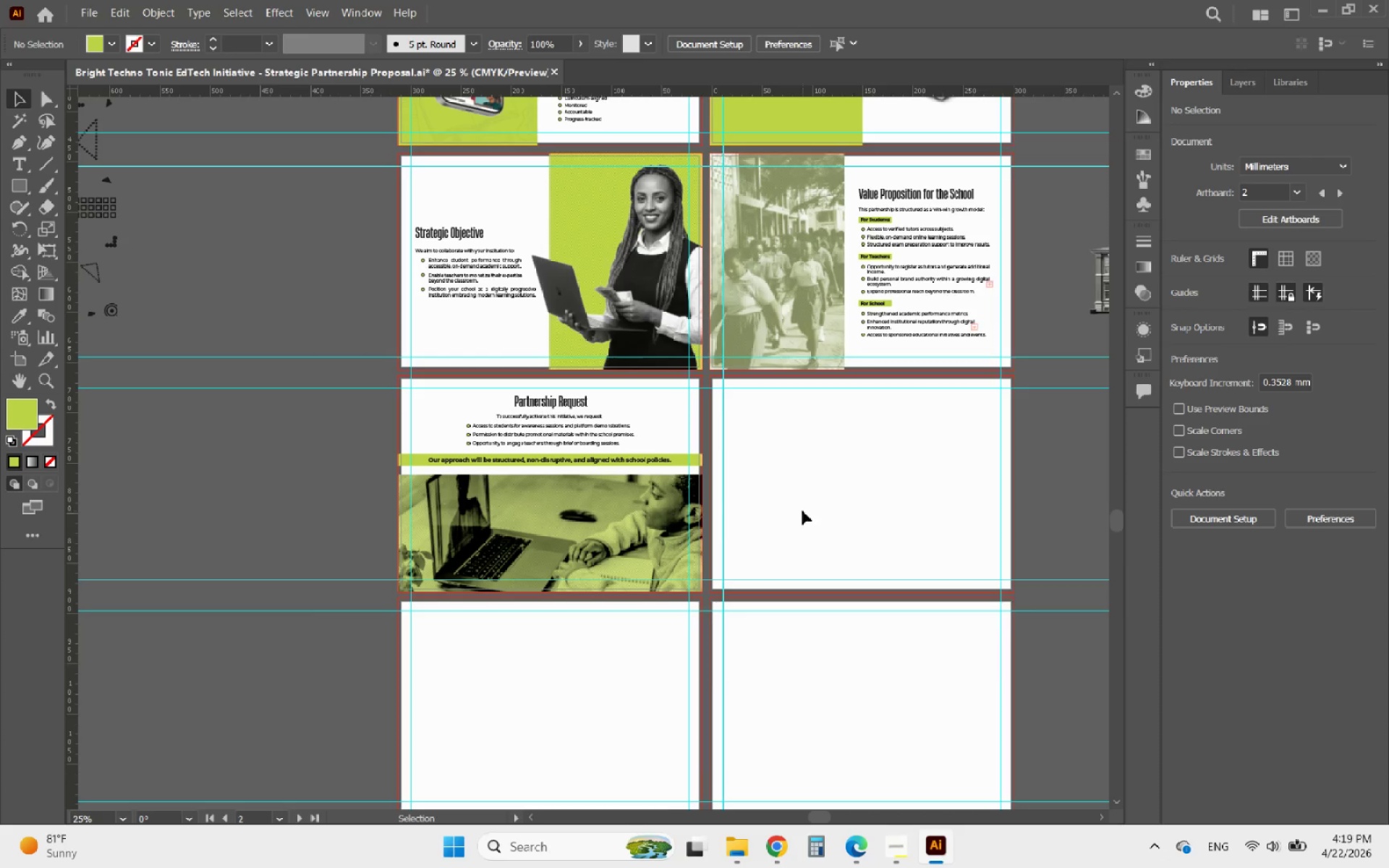 
hold_key(key=AltLeft, duration=1.34)
scroll: coordinate [619, 509], scroll_direction: up, amount: 1.0
 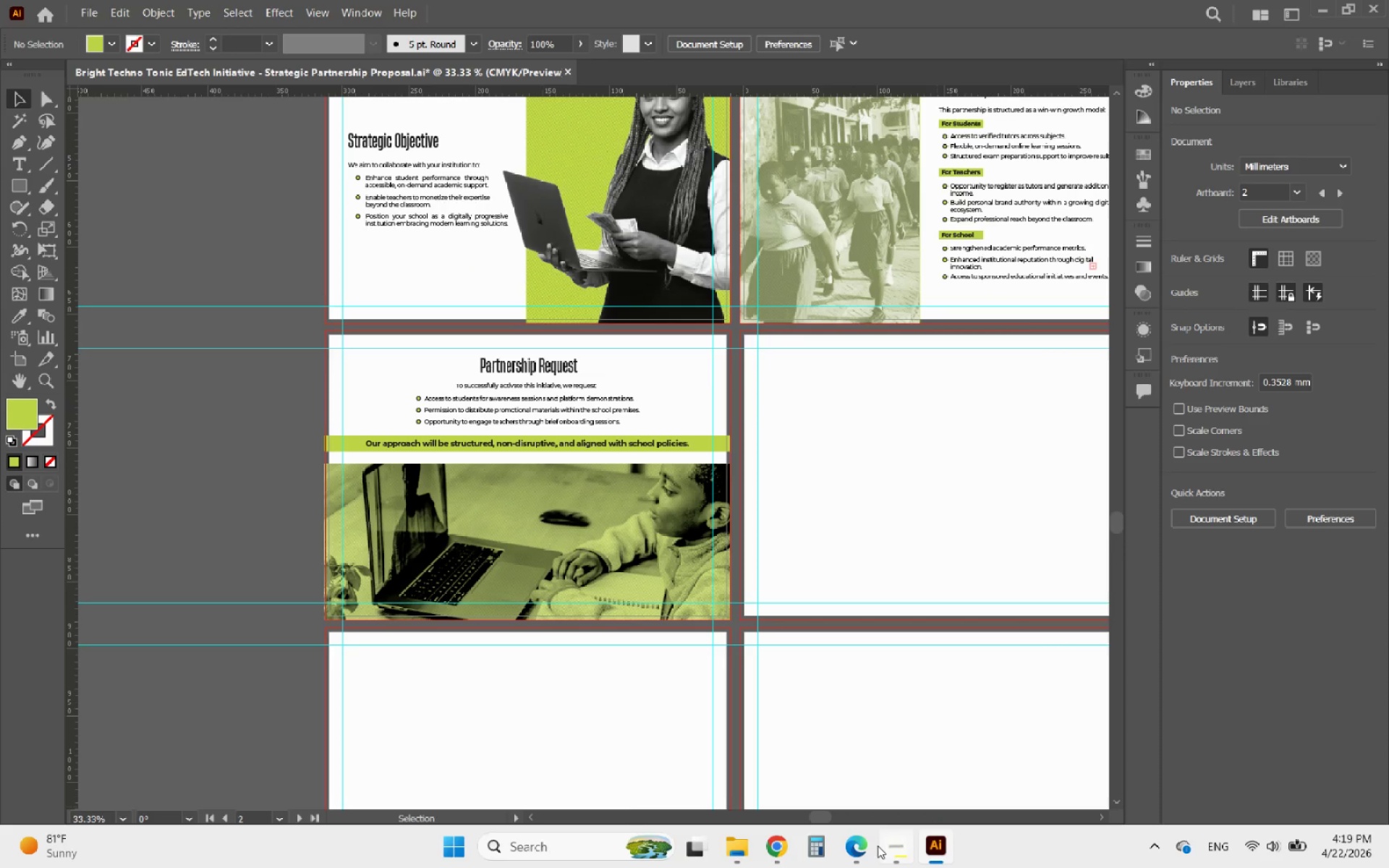 
left_click([850, 846])
 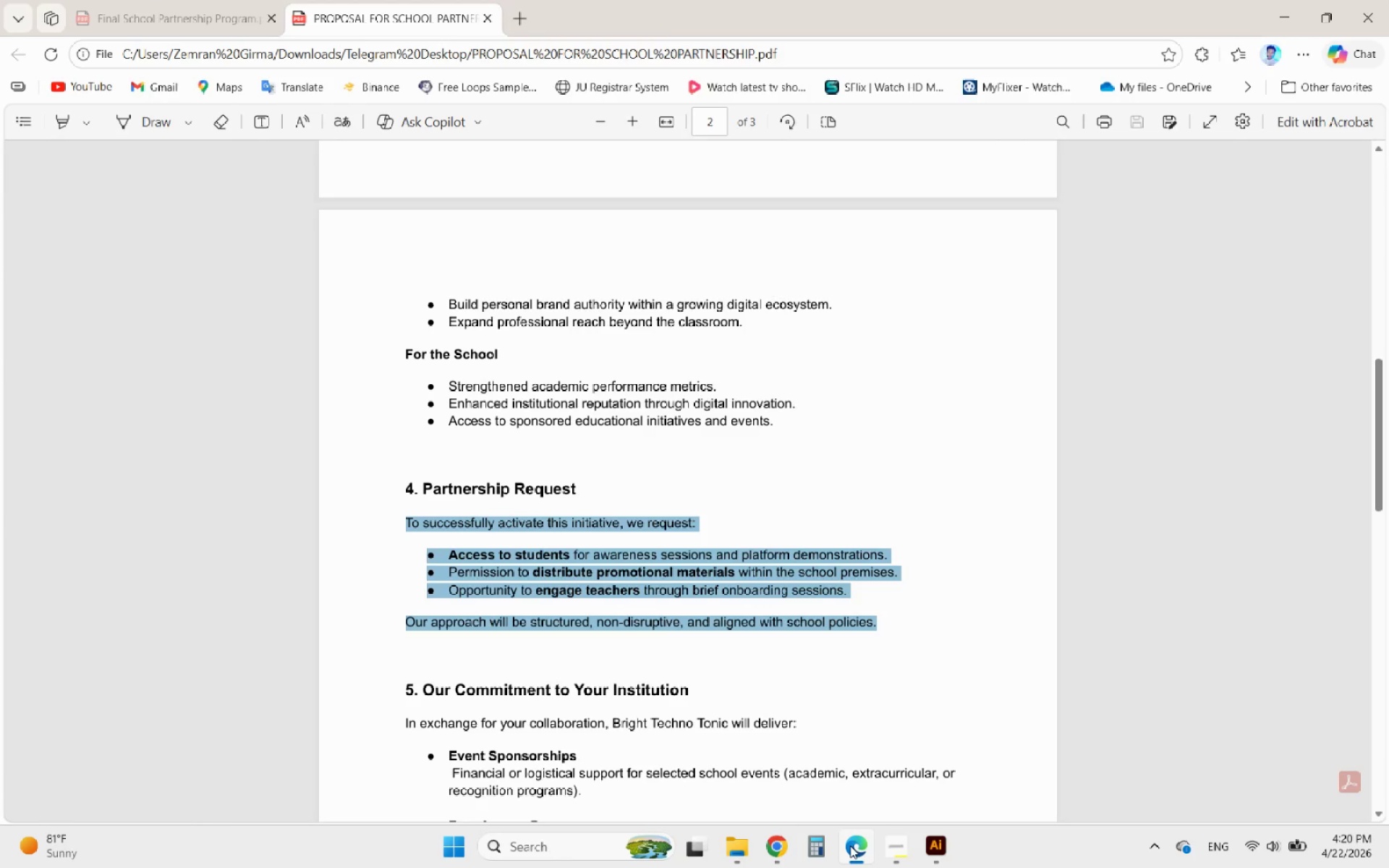 
scroll: coordinate [773, 566], scroll_direction: down, amount: 6.0
 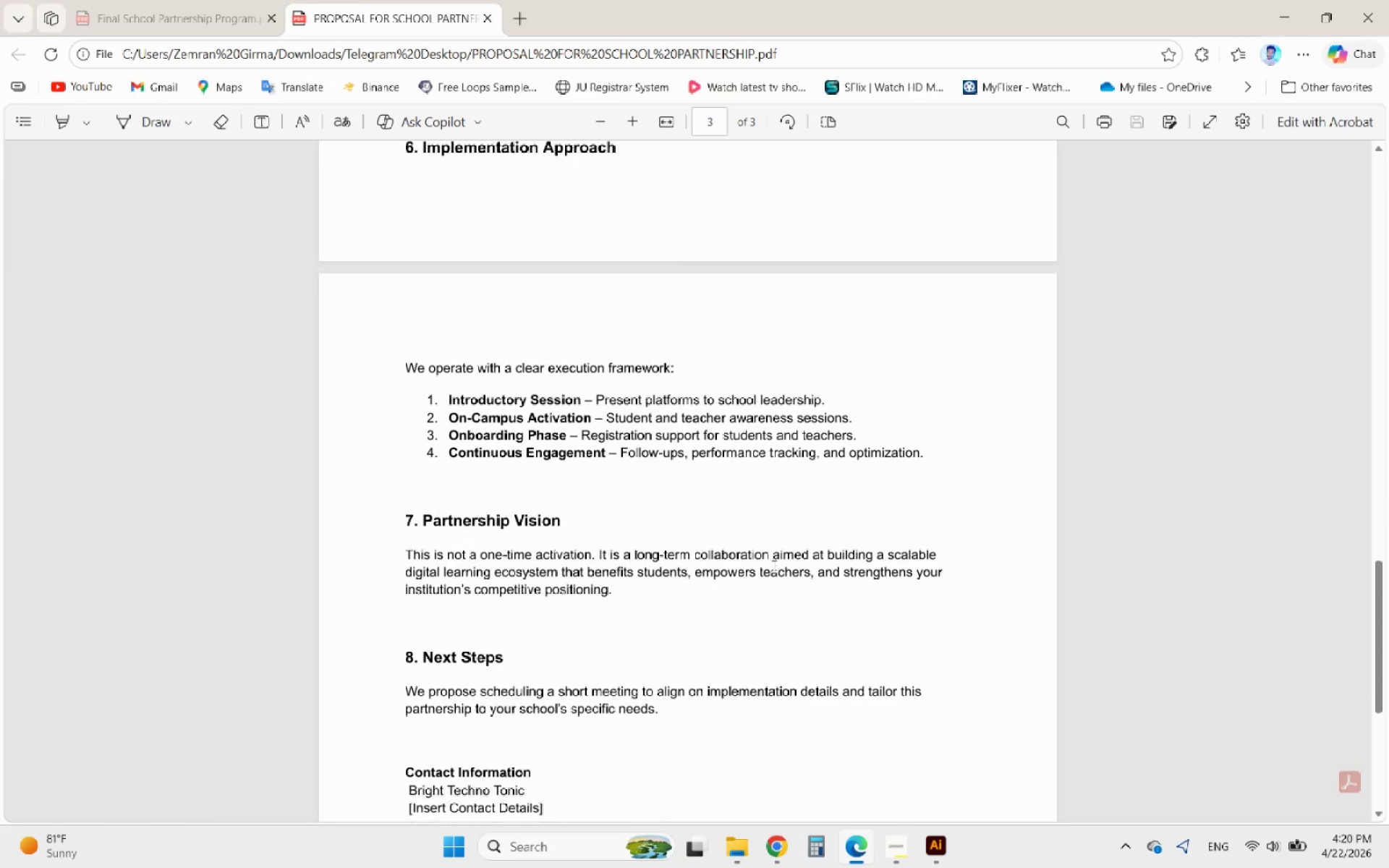 
scroll: coordinate [773, 566], scroll_direction: up, amount: 2.0
 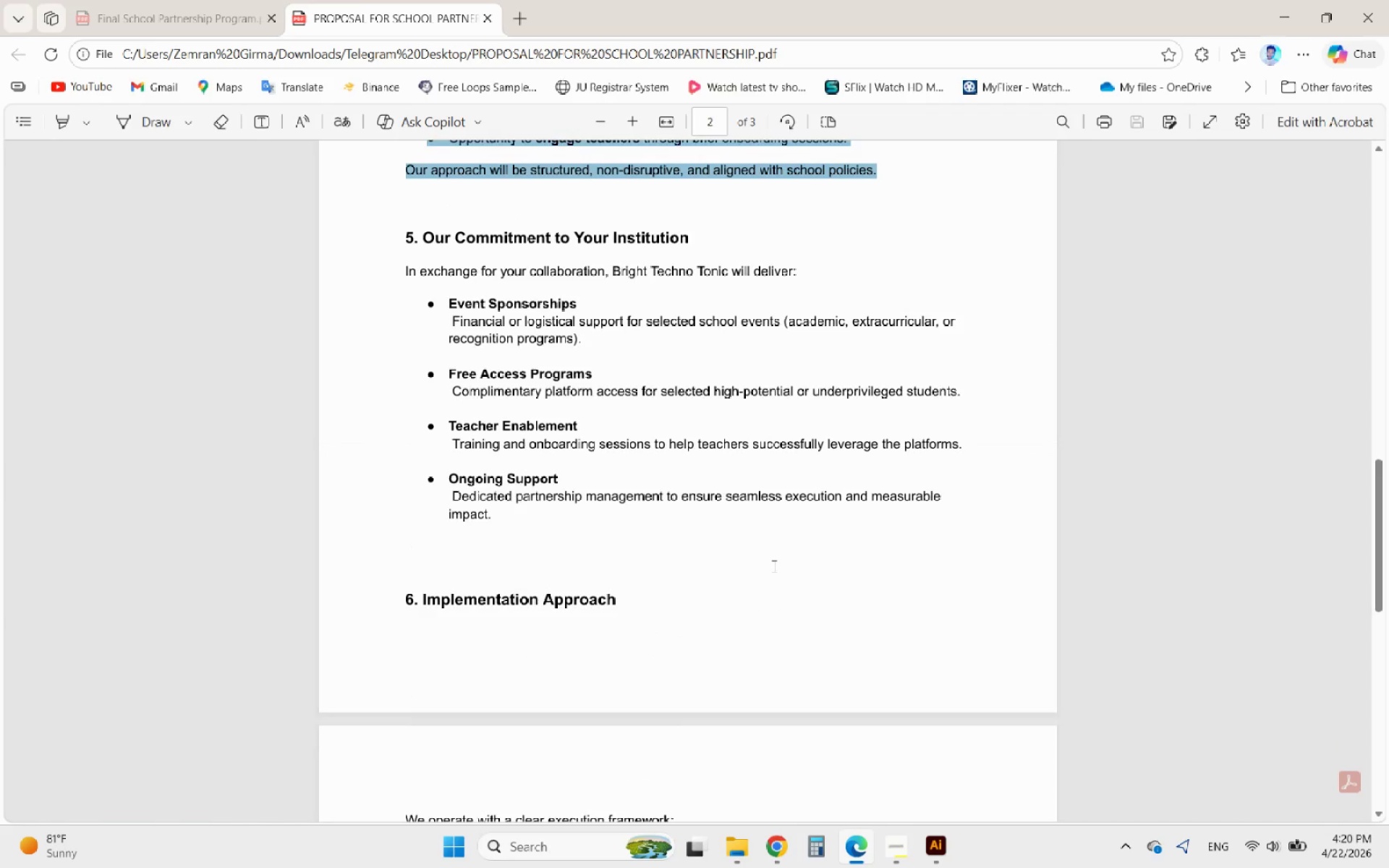 
scroll: coordinate [773, 566], scroll_direction: down, amount: 2.0
 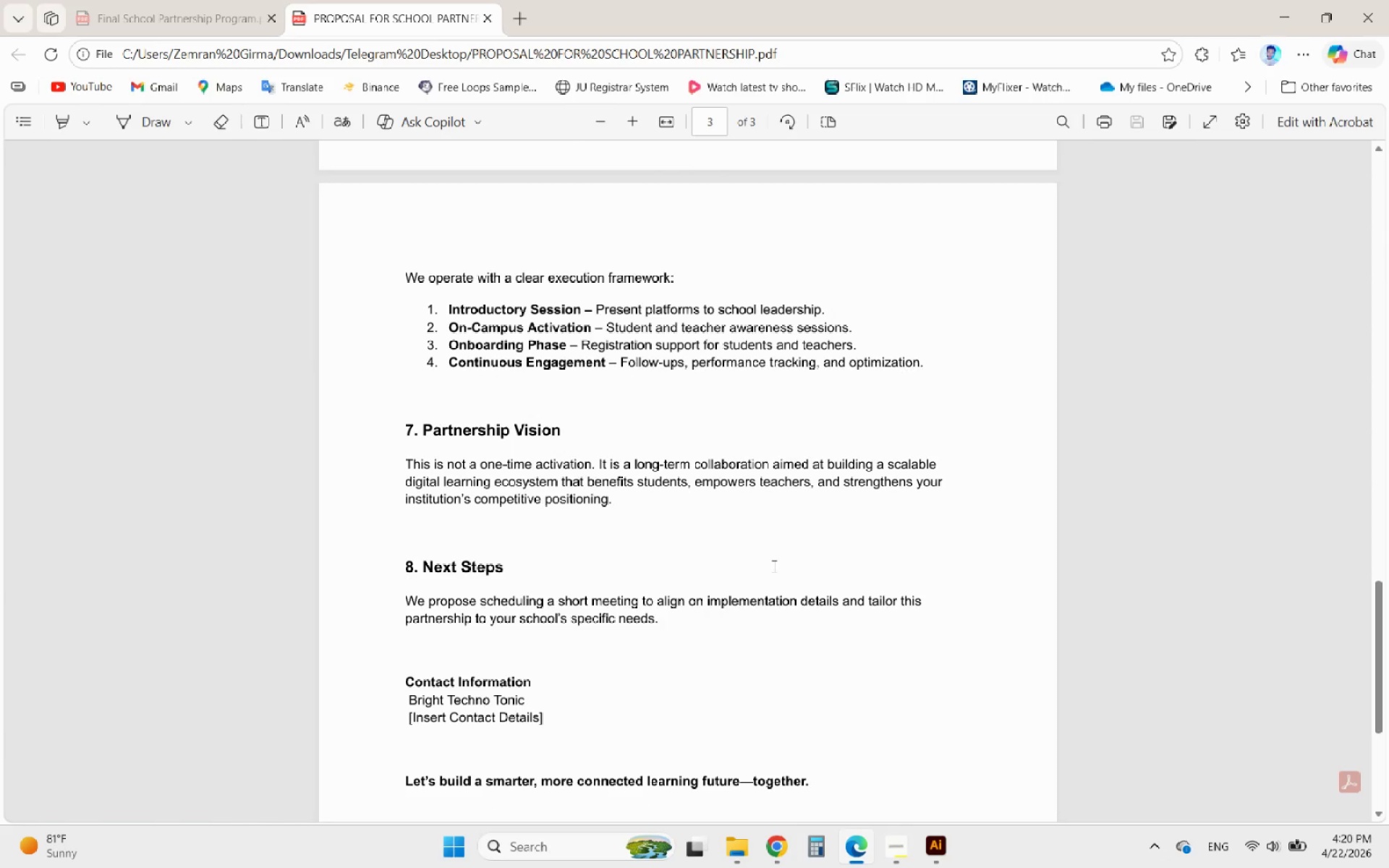 
wait(8.38)
 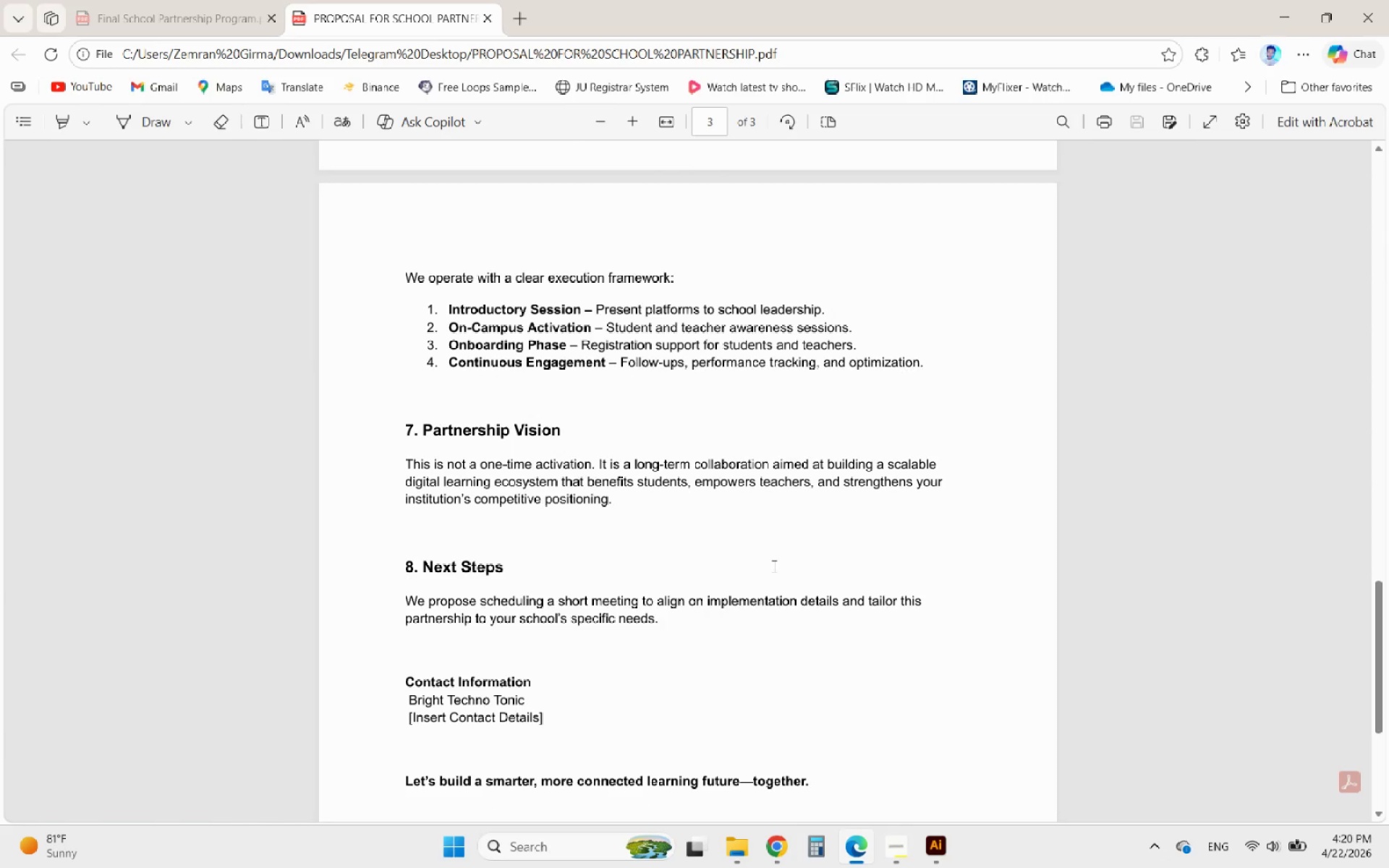 
scroll: coordinate [651, 566], scroll_direction: down, amount: 1.0
 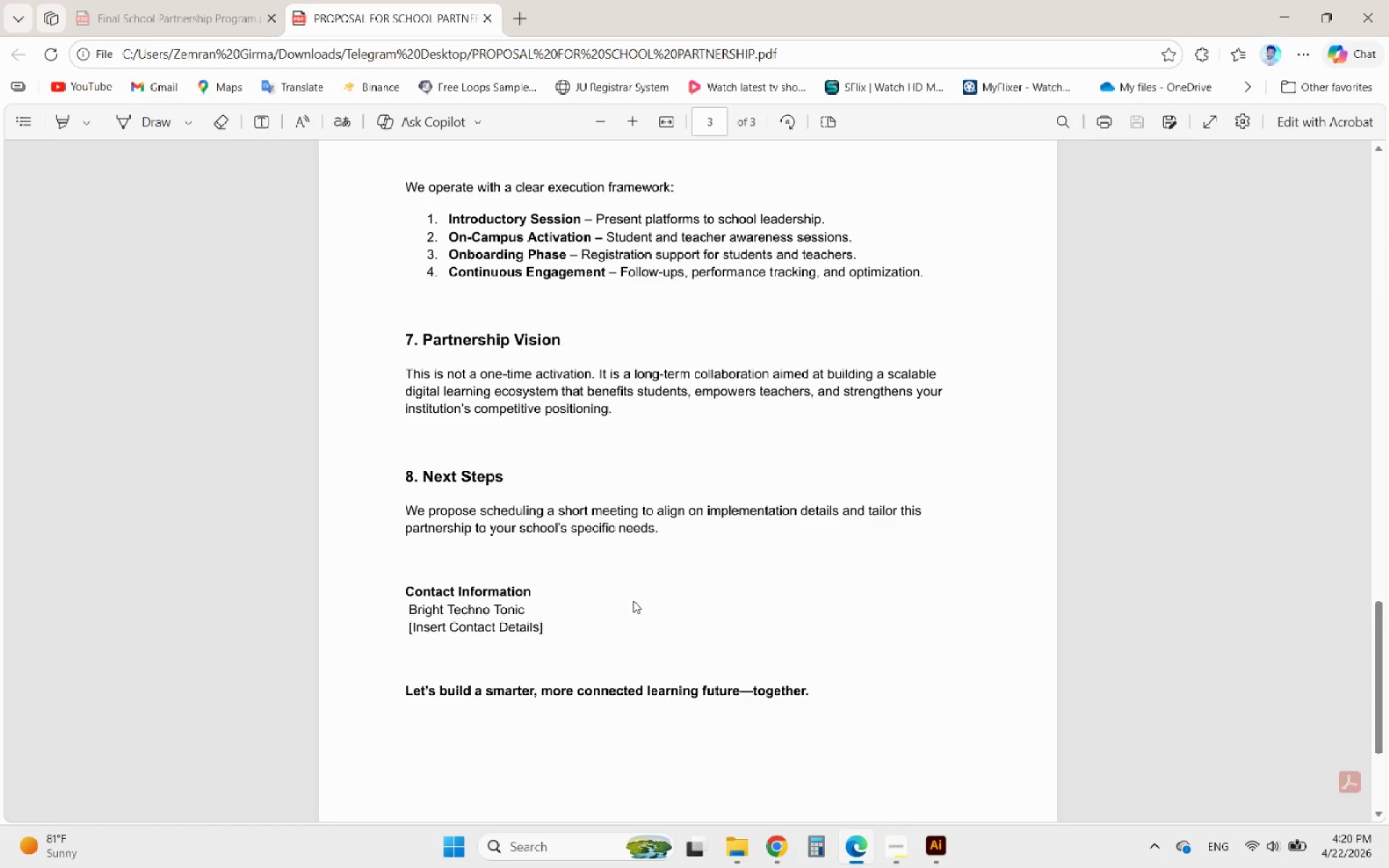 
scroll: coordinate [640, 665], scroll_direction: up, amount: 4.0
 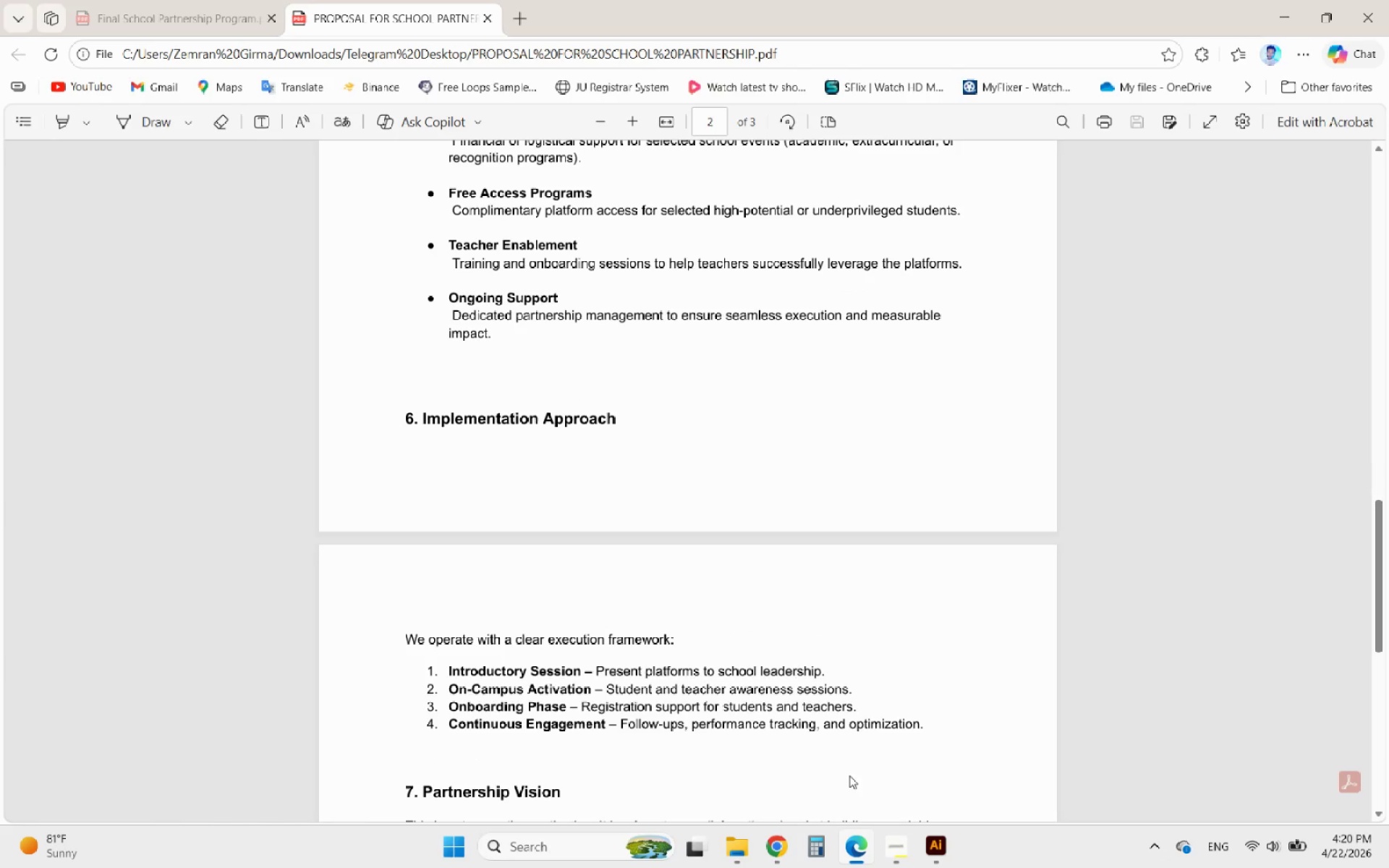 
left_click([932, 846])
 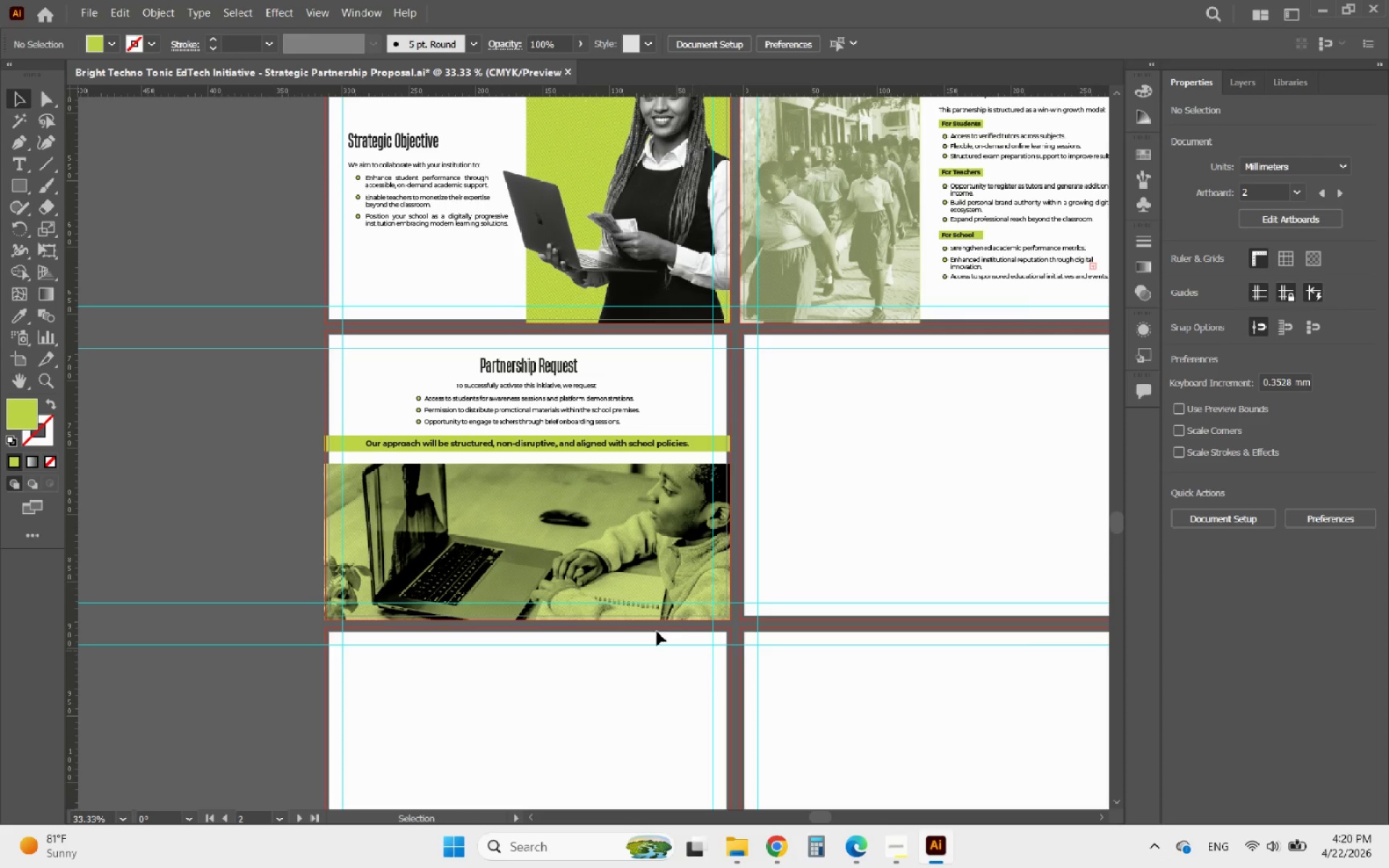 
hold_key(key=AltLeft, duration=1.06)
scroll: coordinate [548, 570], scroll_direction: down, amount: 2.0
 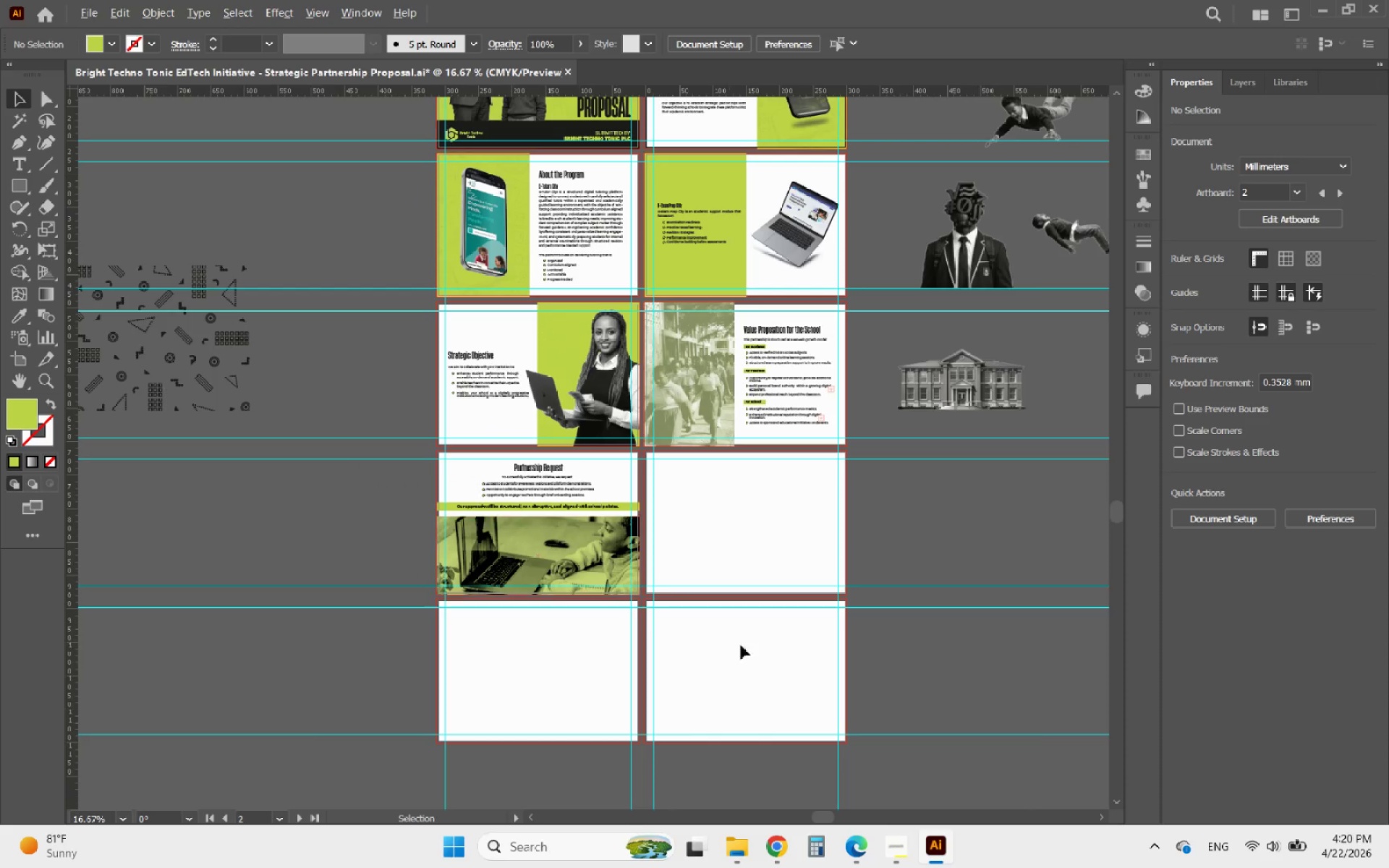 
scroll: coordinate [742, 563], scroll_direction: up, amount: 7.0
 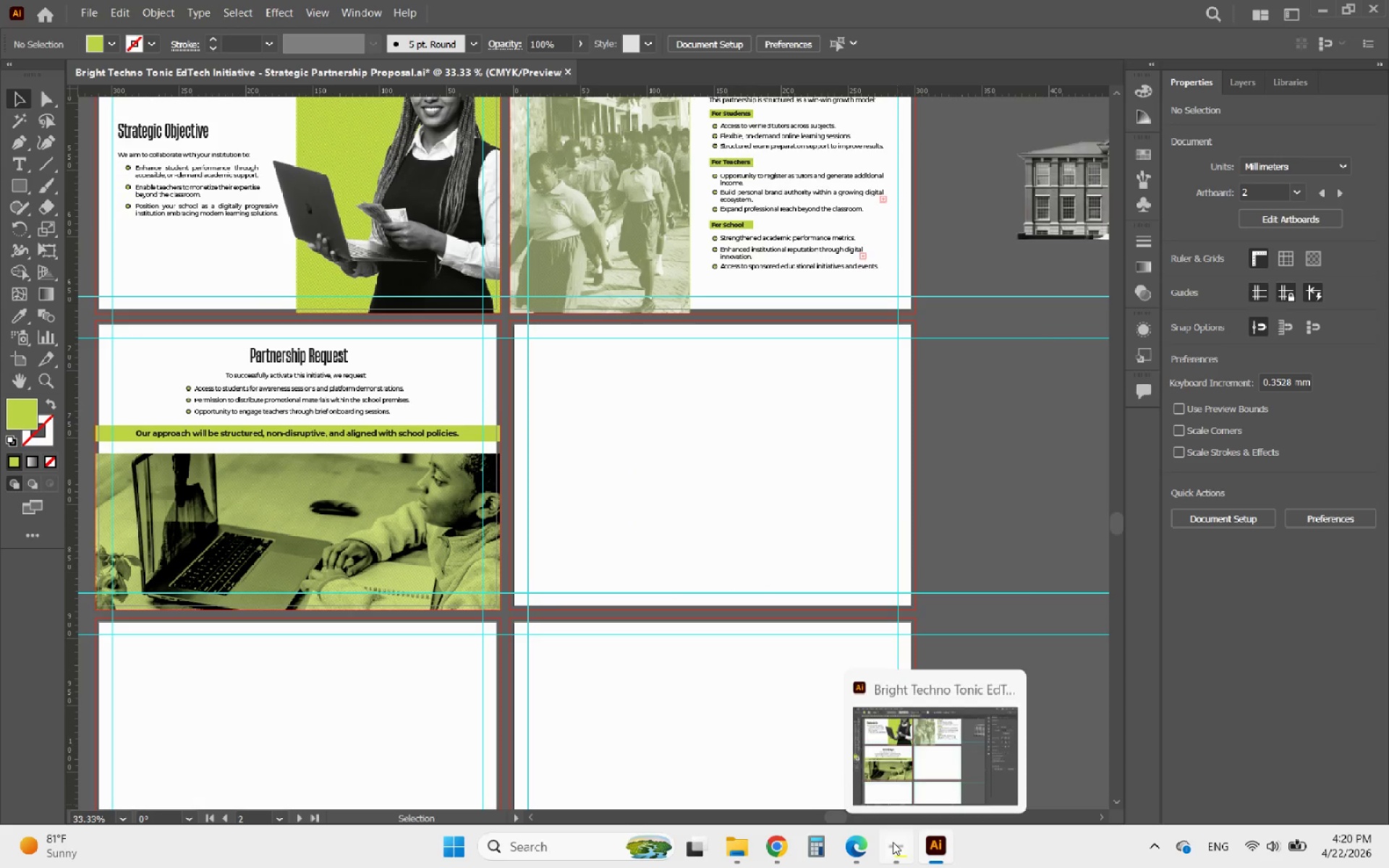 
left_click([859, 846])
 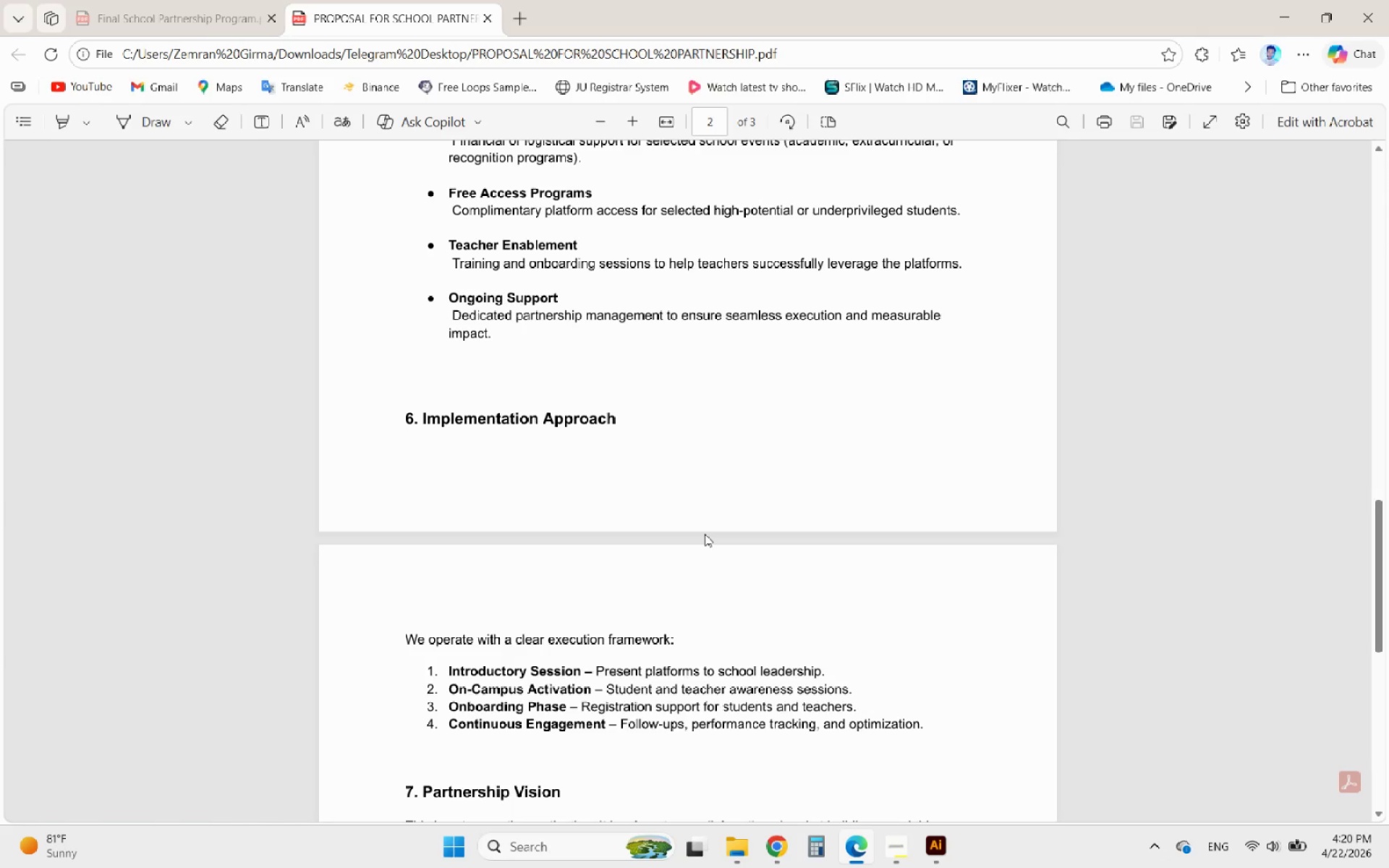 
scroll: coordinate [703, 534], scroll_direction: up, amount: 3.0
 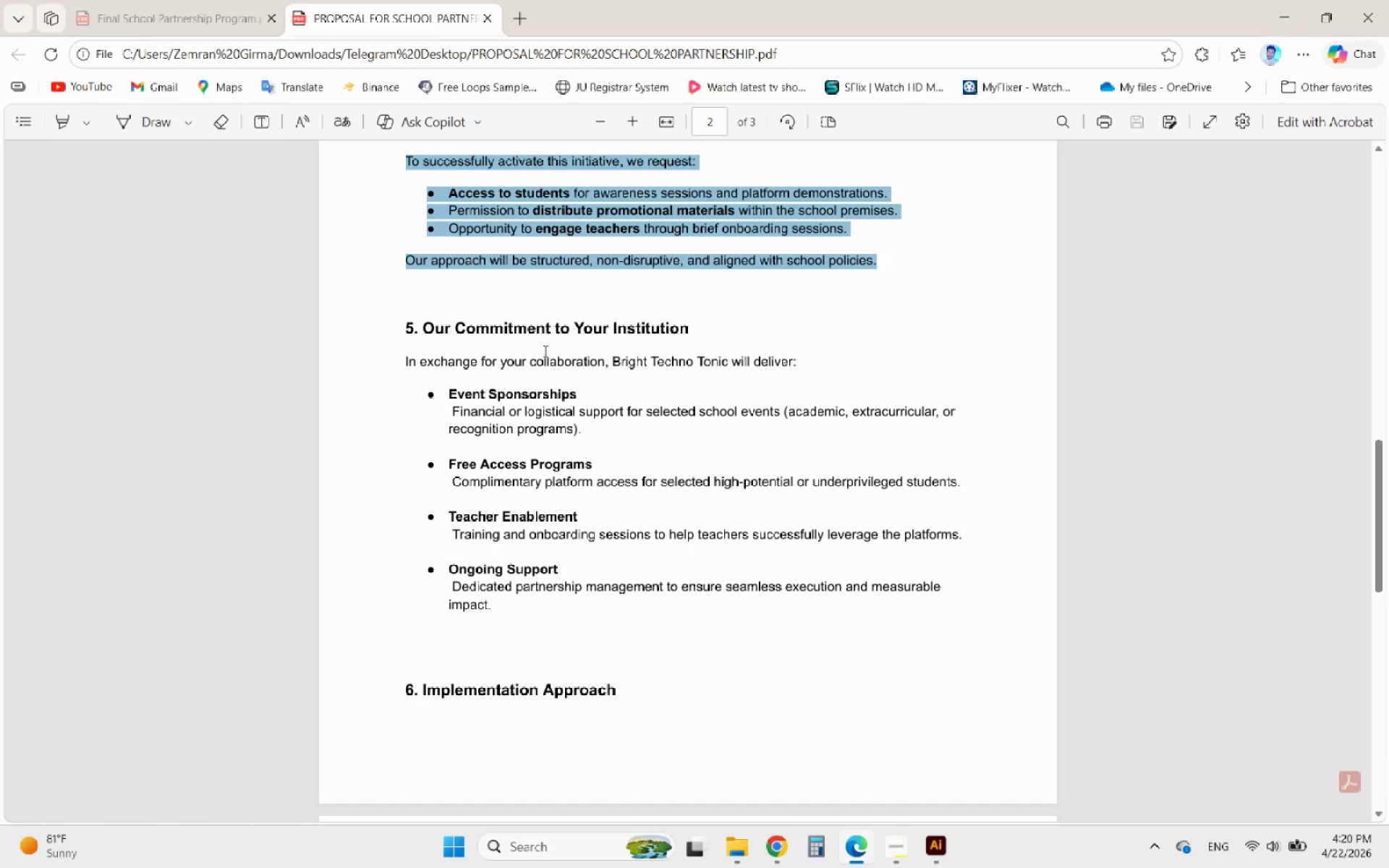 
left_click_drag(start_coordinate=[421, 327], to_coordinate=[689, 326])
 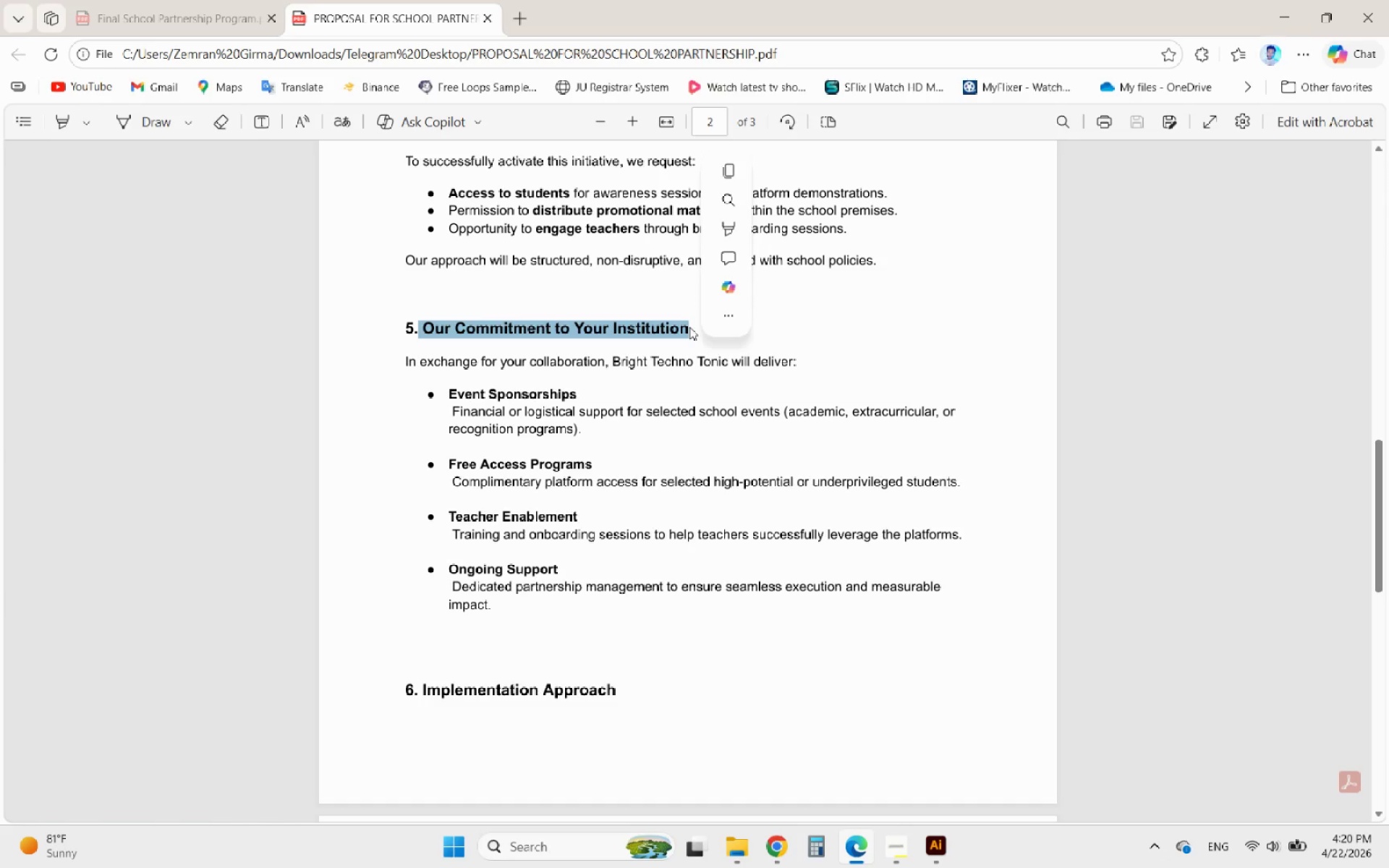 
key(Control+C)
 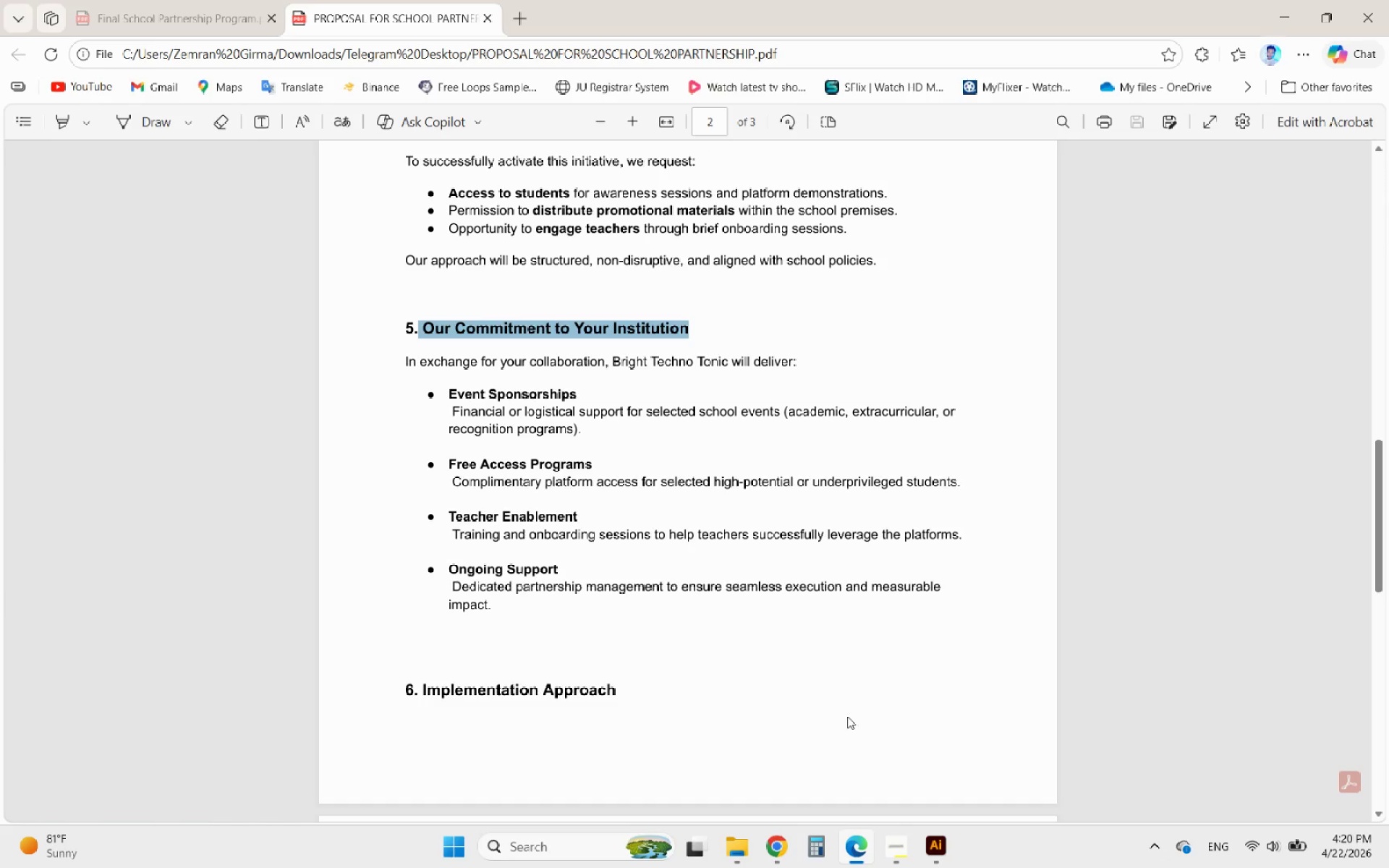 
key(Control+C)
 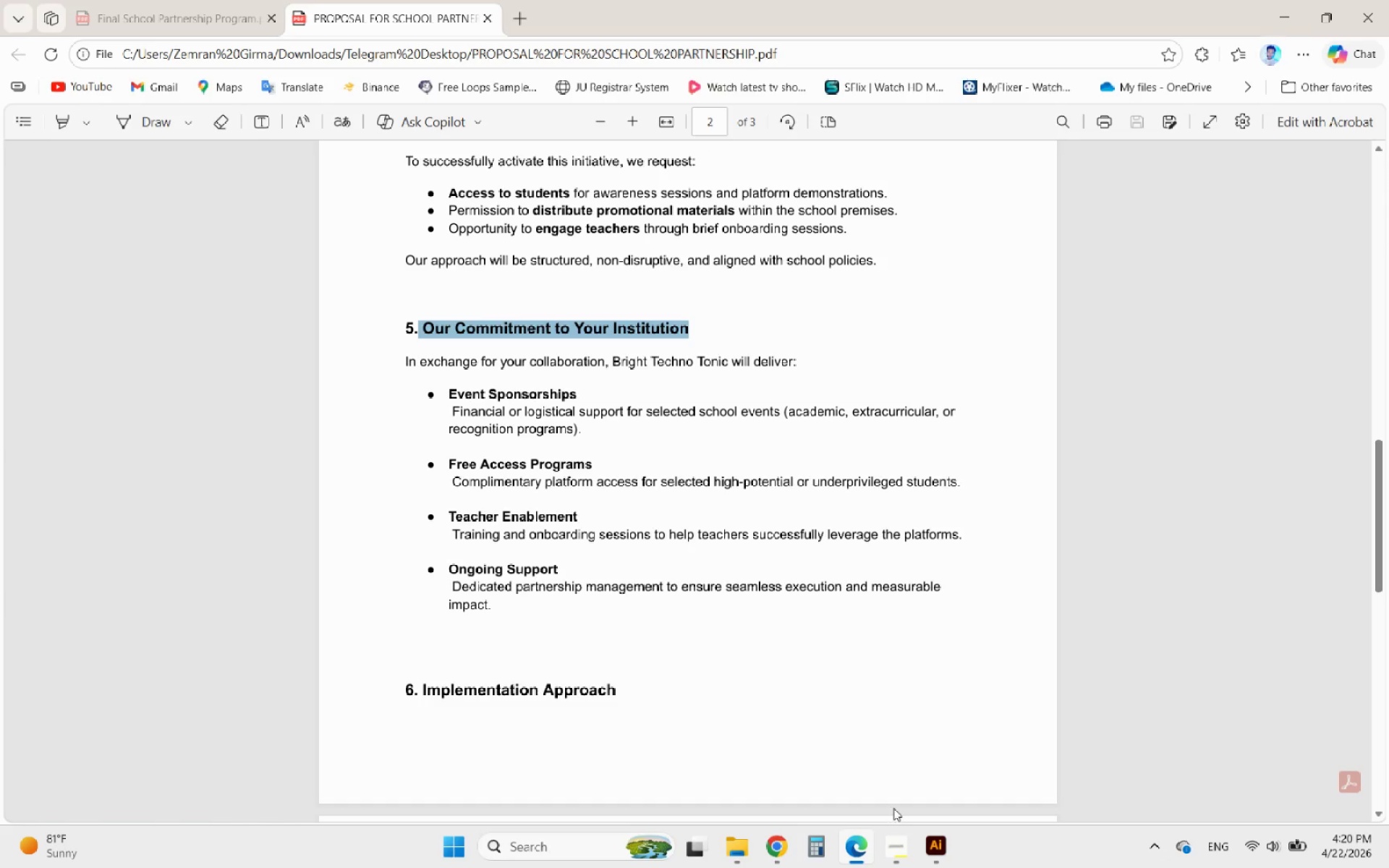 
key(Control+C)
 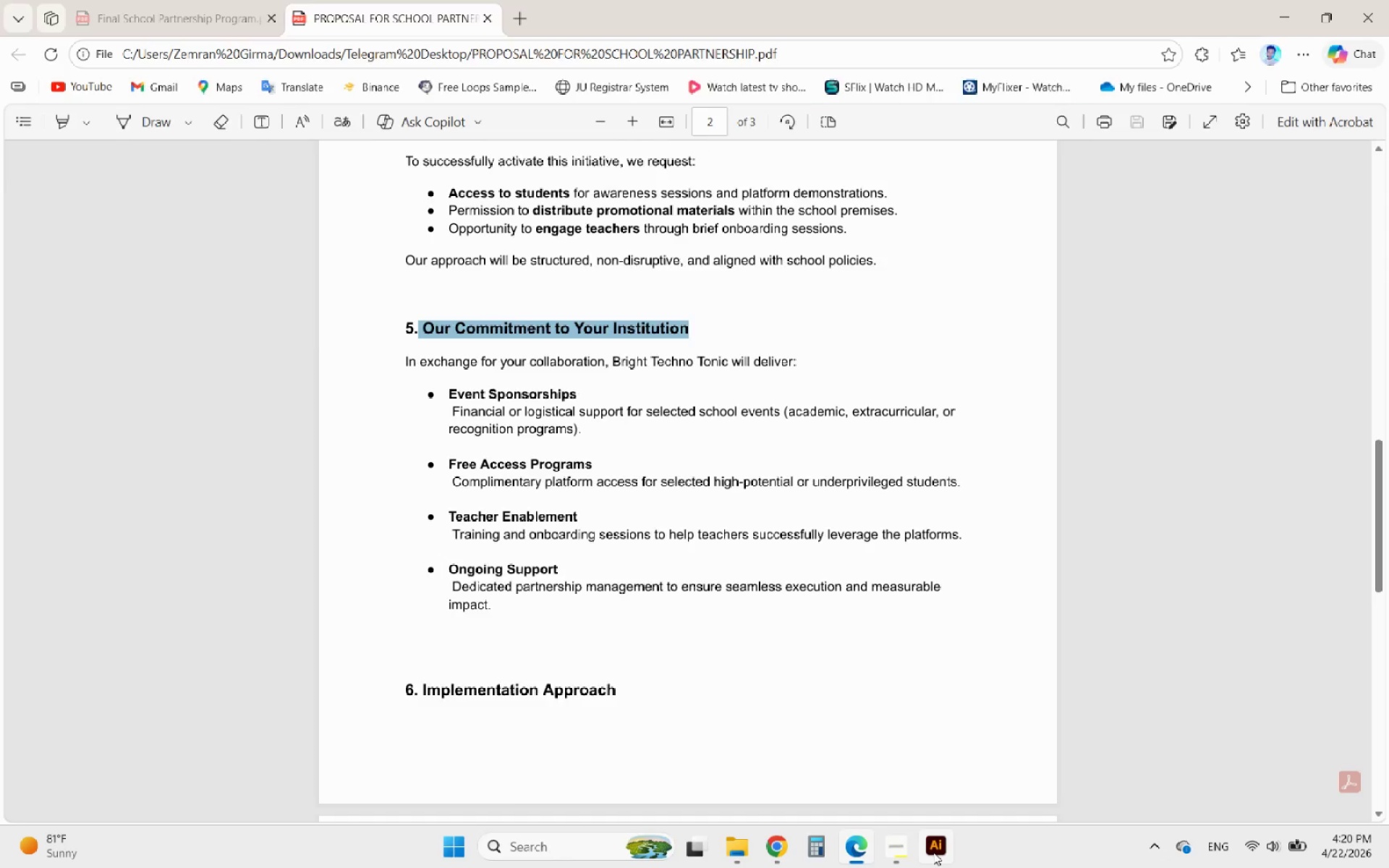 
left_click([933, 852])
 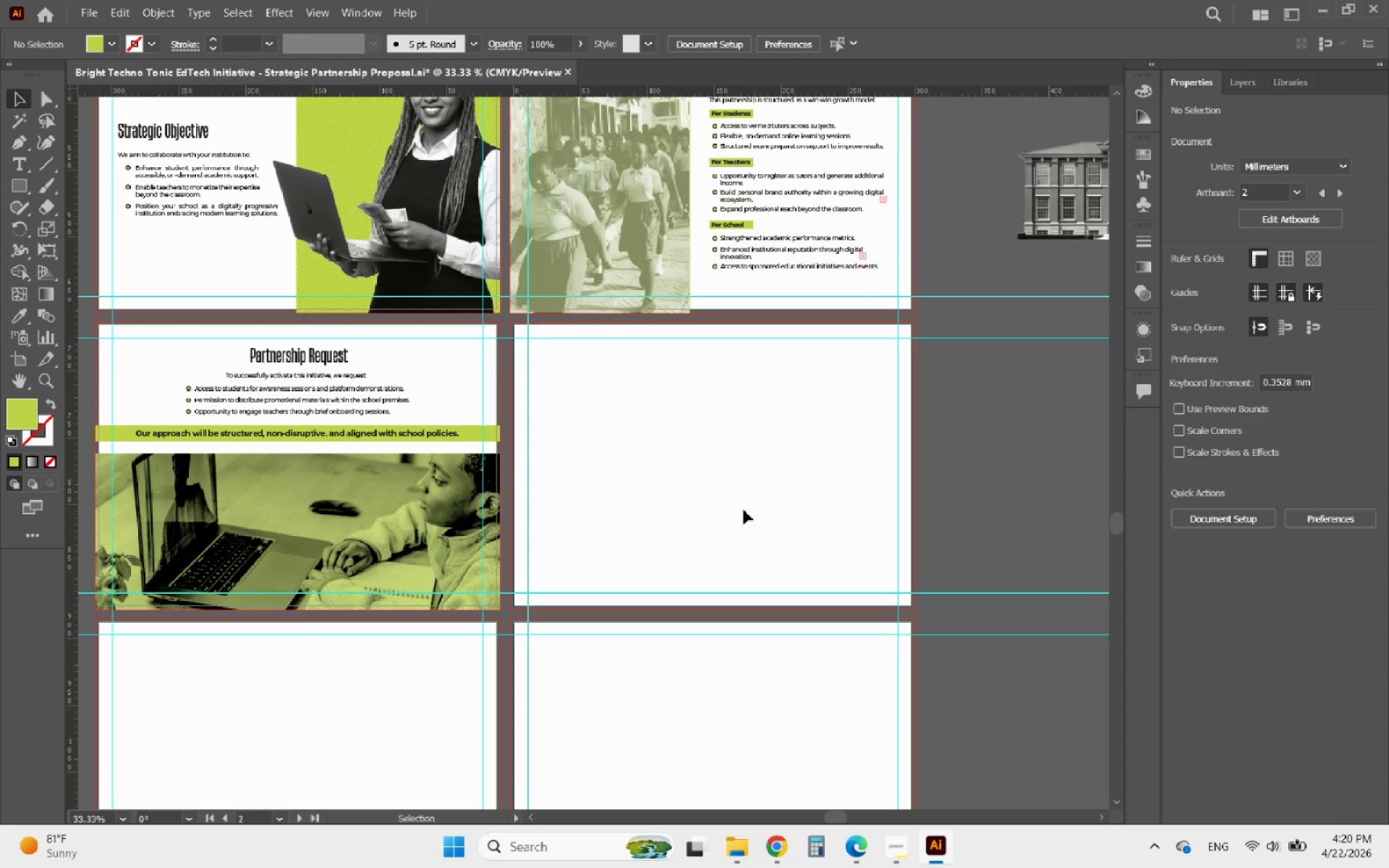 
hold_key(key=AltLeft, duration=1.11)
scroll: coordinate [697, 595], scroll_direction: down, amount: 1.0
 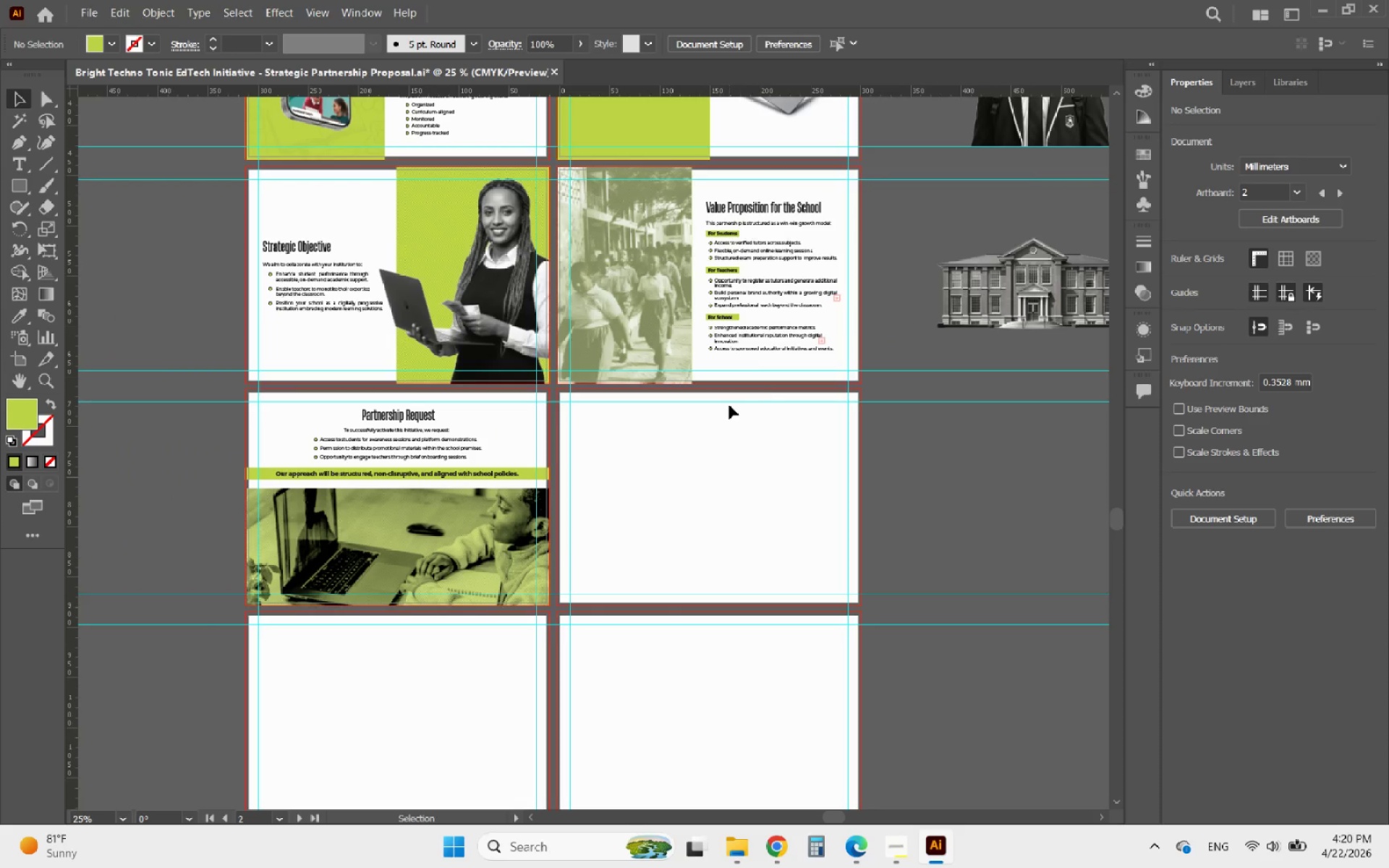 
hold_key(key=AltLeft, duration=0.45)
scroll: coordinate [769, 357], scroll_direction: up, amount: 1.0
 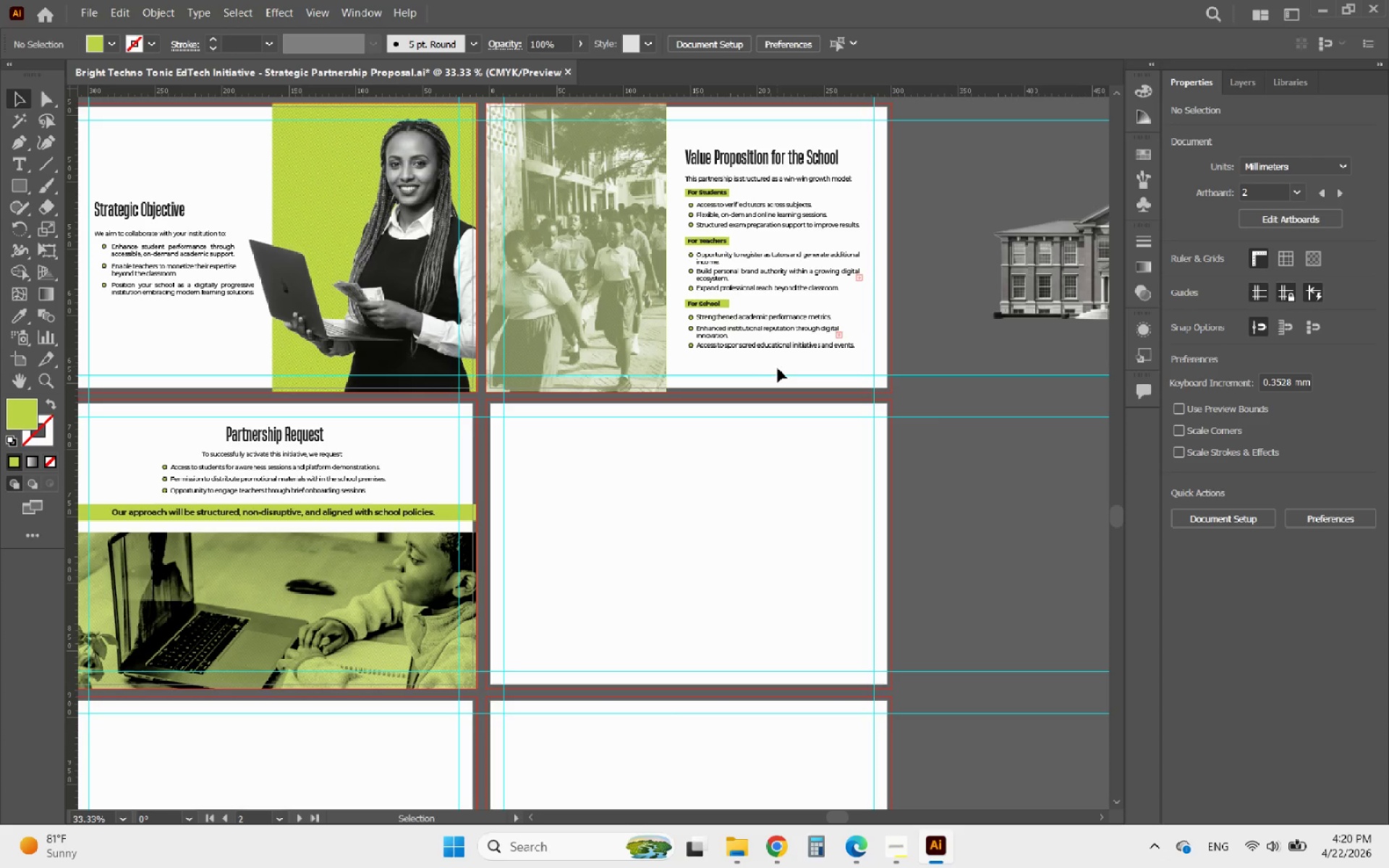 
left_click_drag(start_coordinate=[778, 368], to_coordinate=[680, 131])
 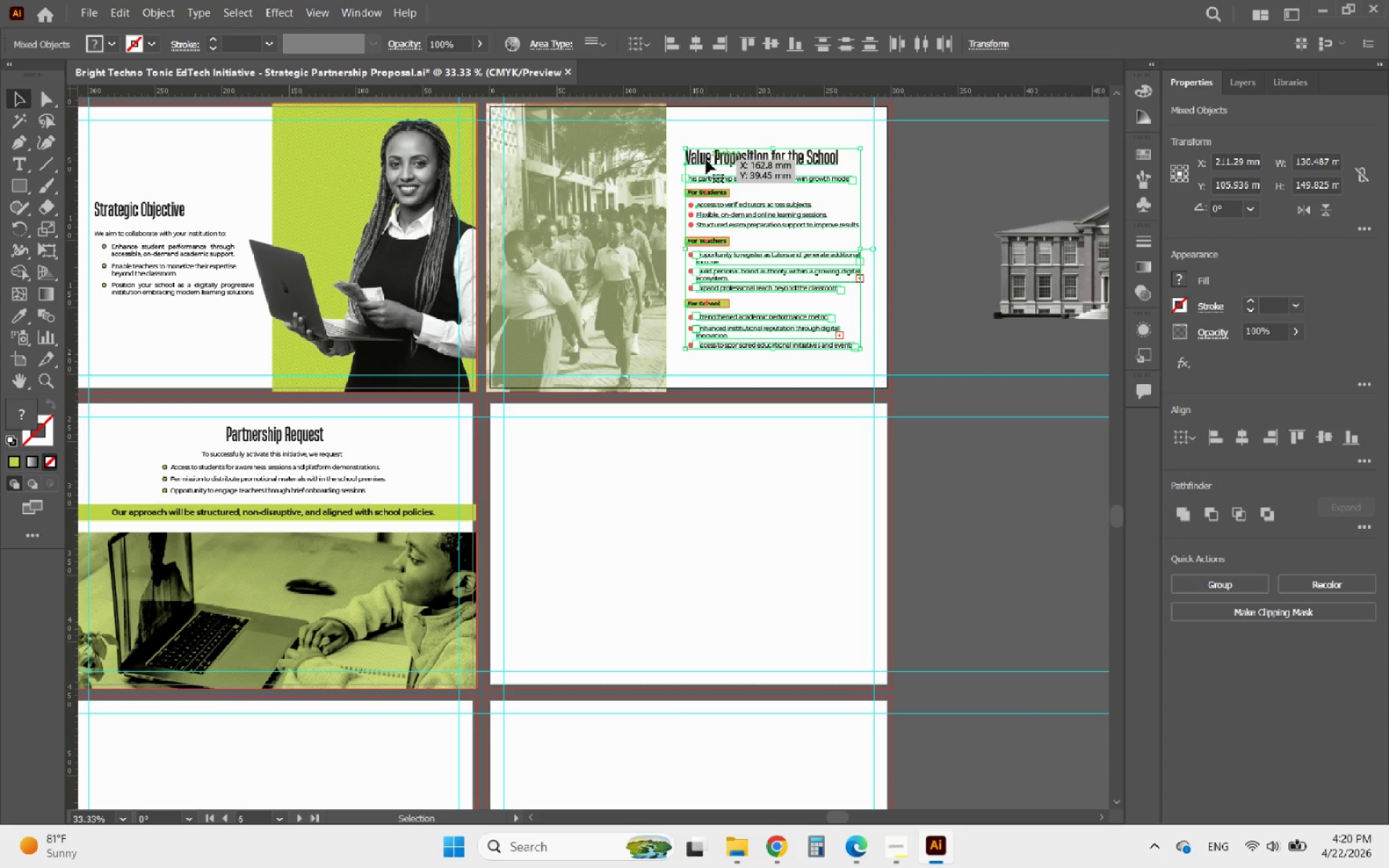 
hold_key(key=AltLeft, duration=4.34)
left_click_drag(start_coordinate=[706, 160], to_coordinate=[538, 461])
 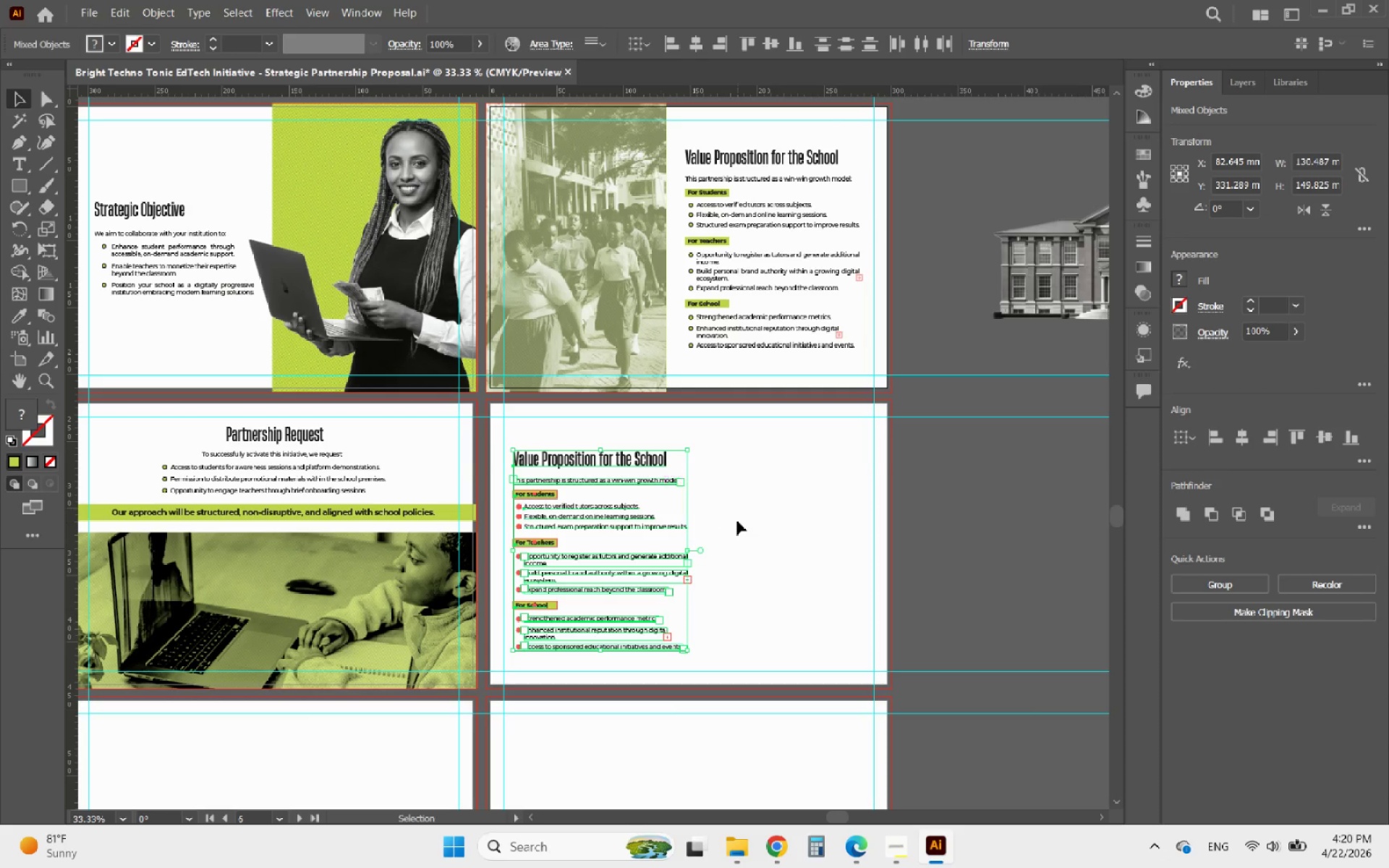 
left_click([739, 521])
 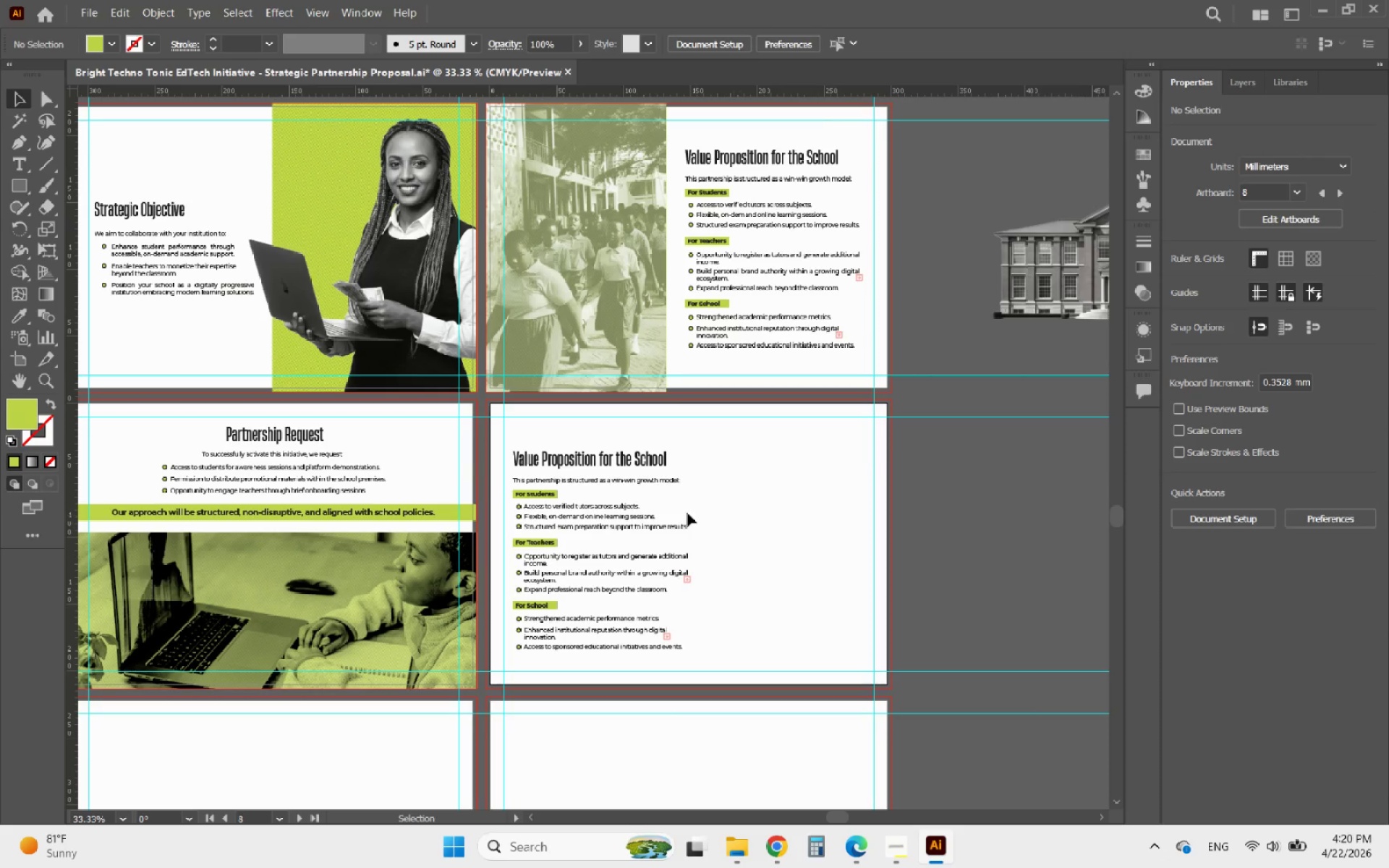 
hold_key(key=AltLeft, duration=0.48)
scroll: coordinate [607, 467], scroll_direction: up, amount: 2.0
 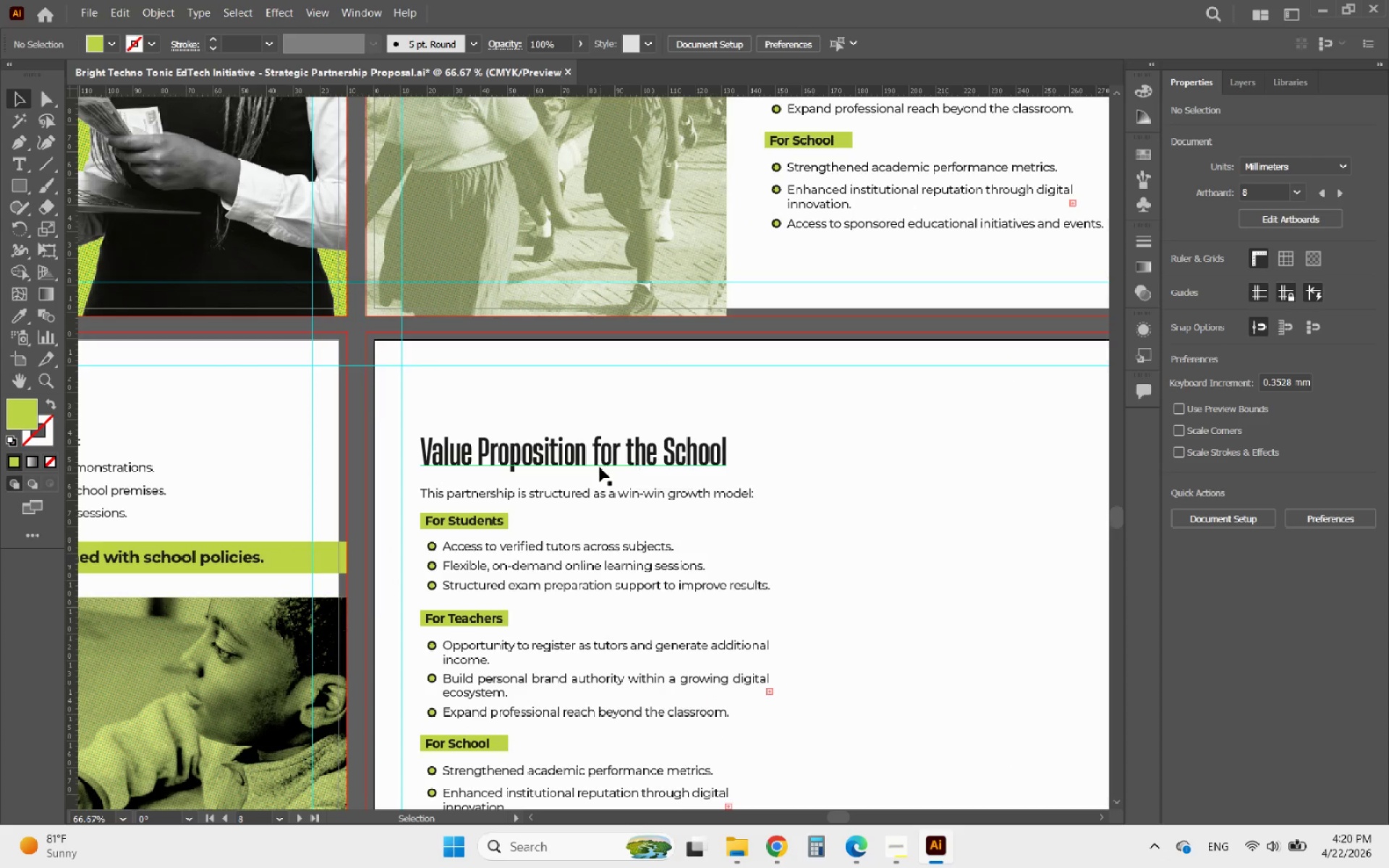 
double_click([600, 467])
 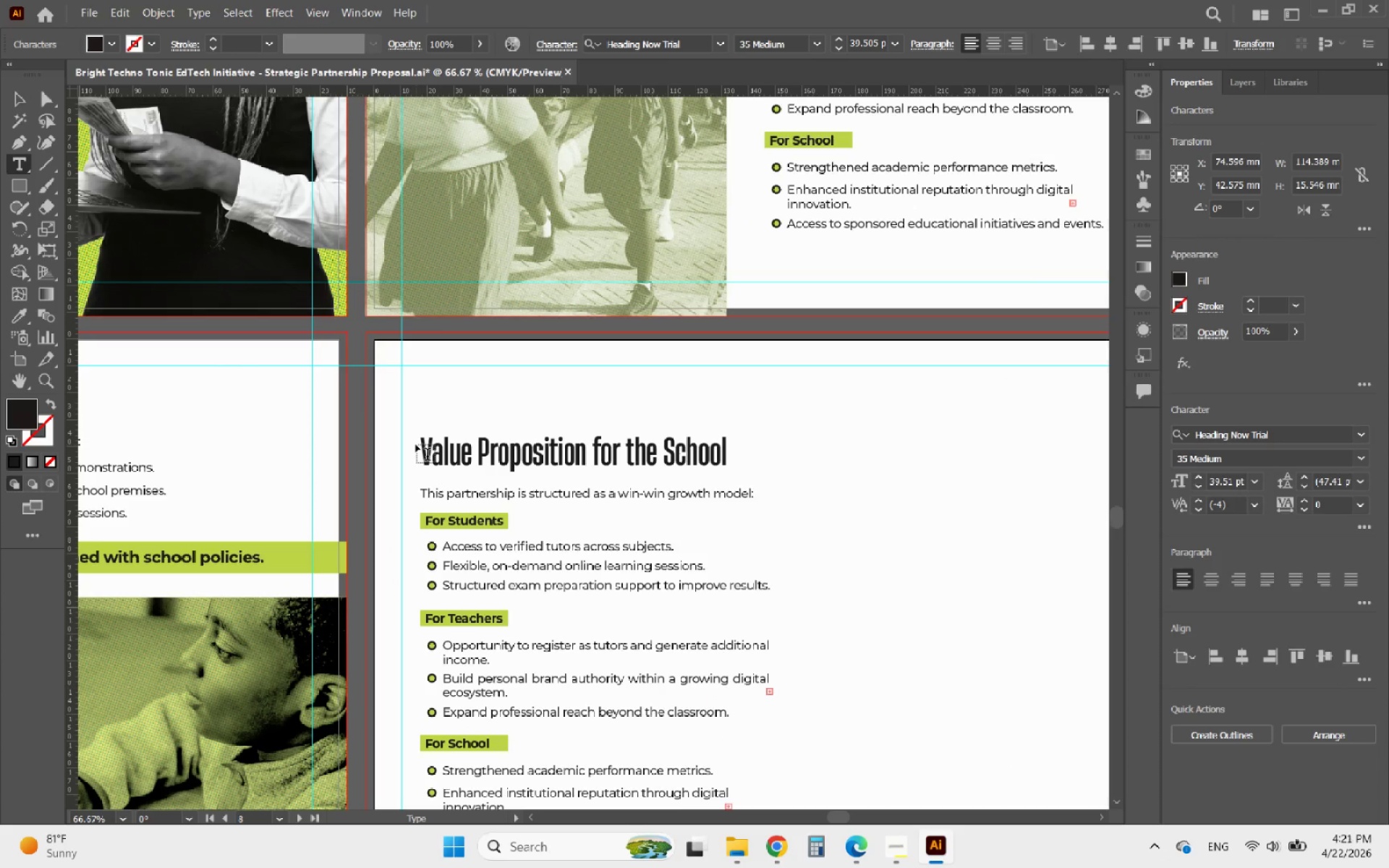 
left_click_drag(start_coordinate=[426, 445], to_coordinate=[863, 456])
 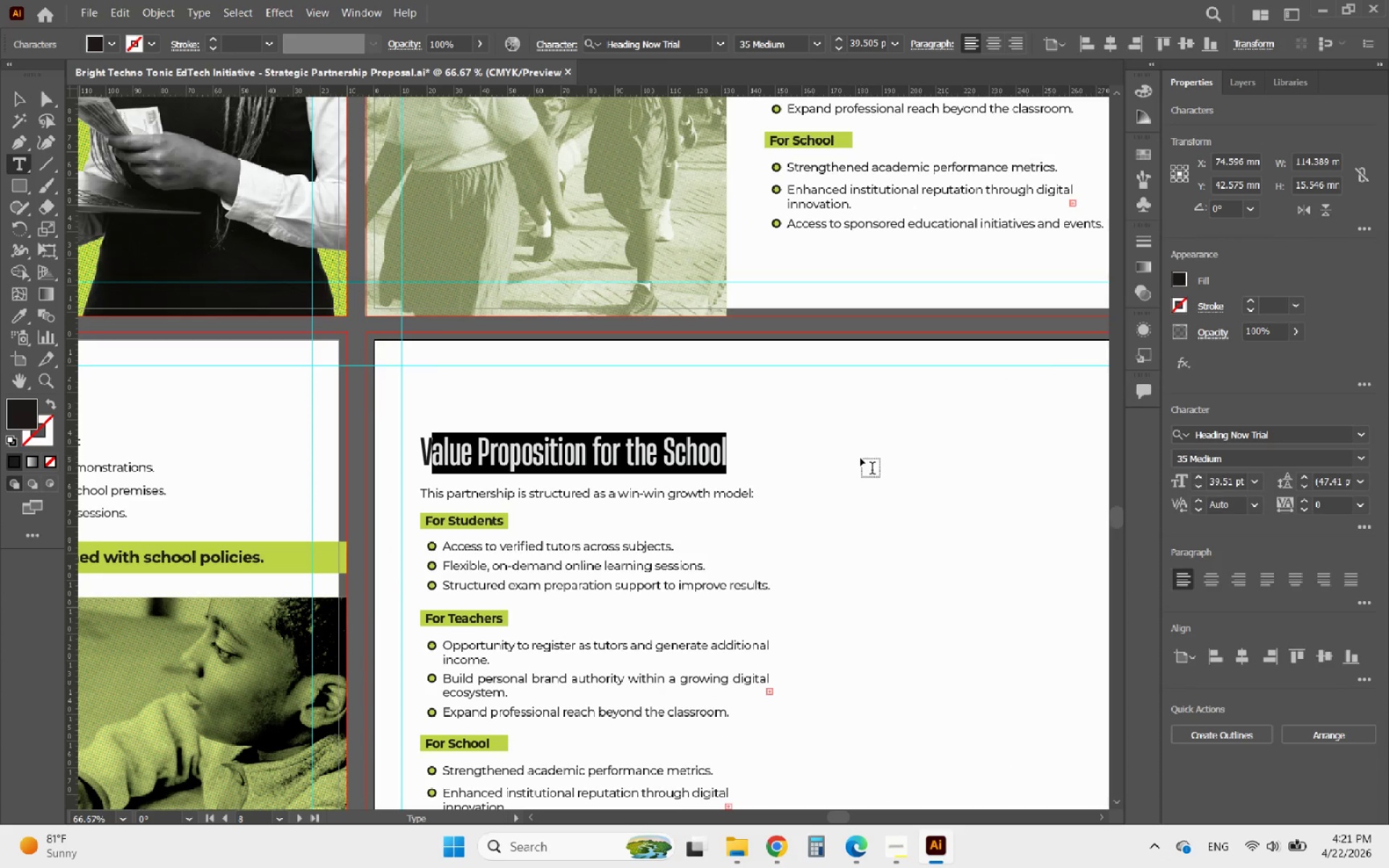 
key(Control+V)
 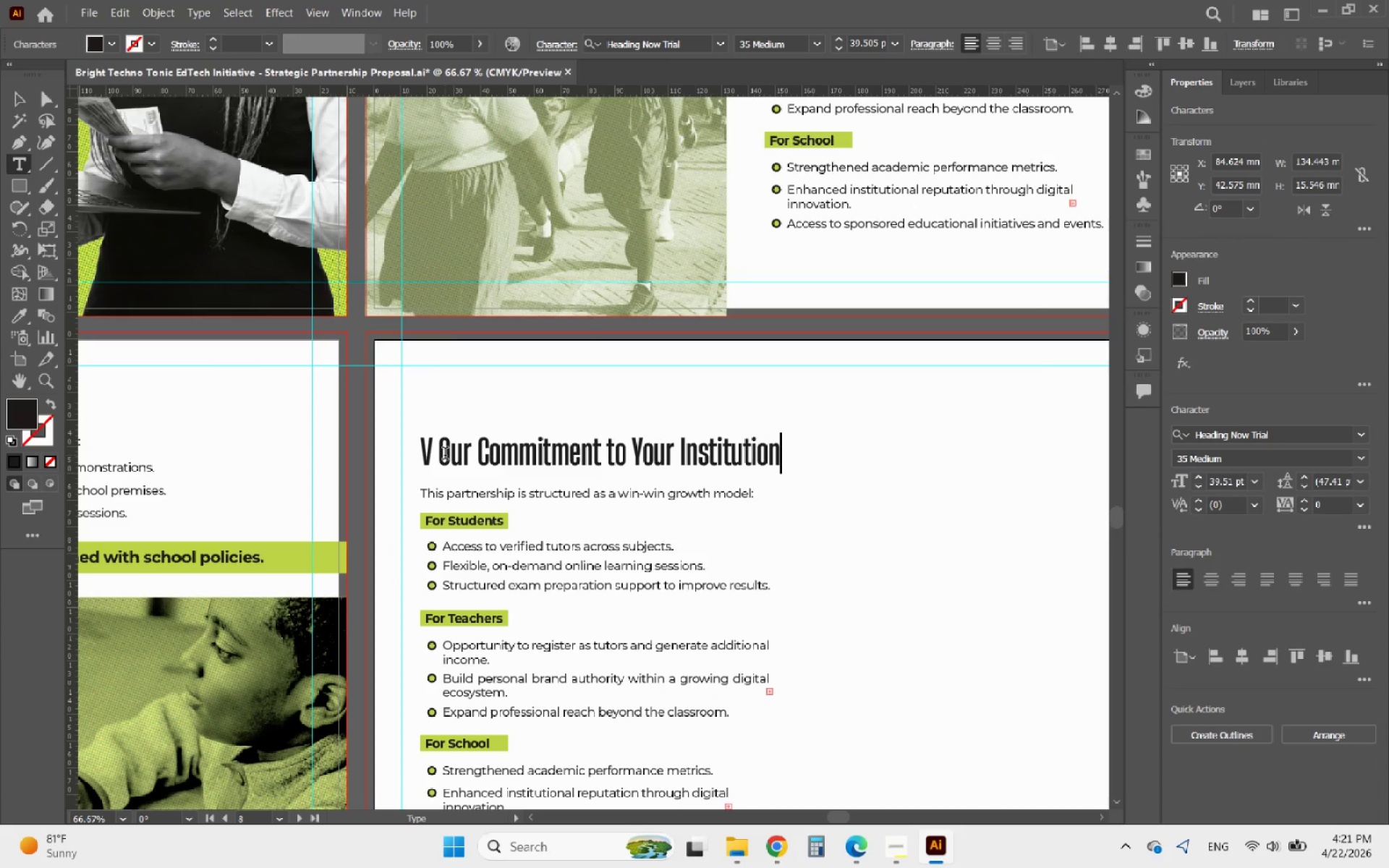 
left_click_drag(start_coordinate=[441, 453], to_coordinate=[409, 451])
 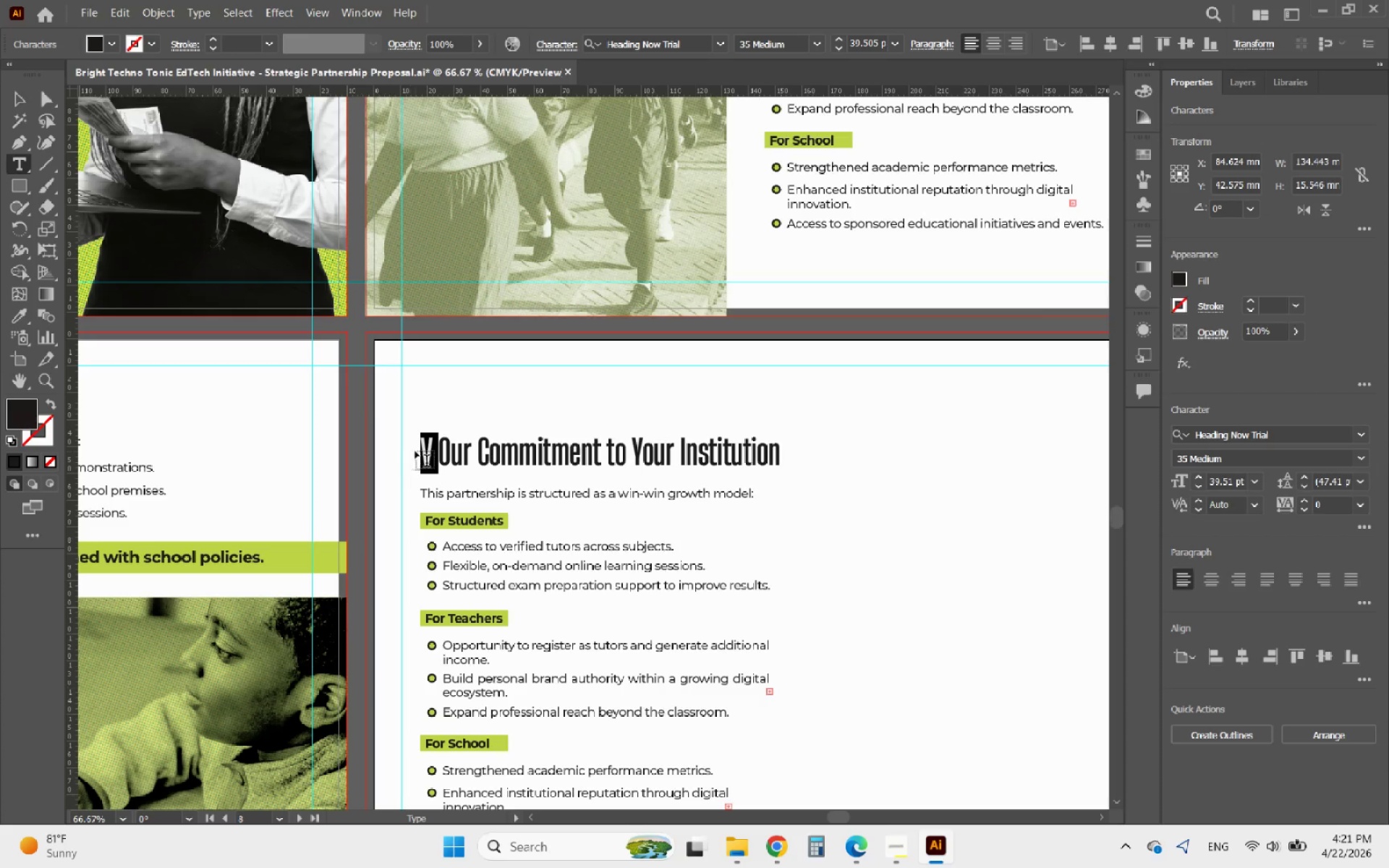 
key(Backspace)
 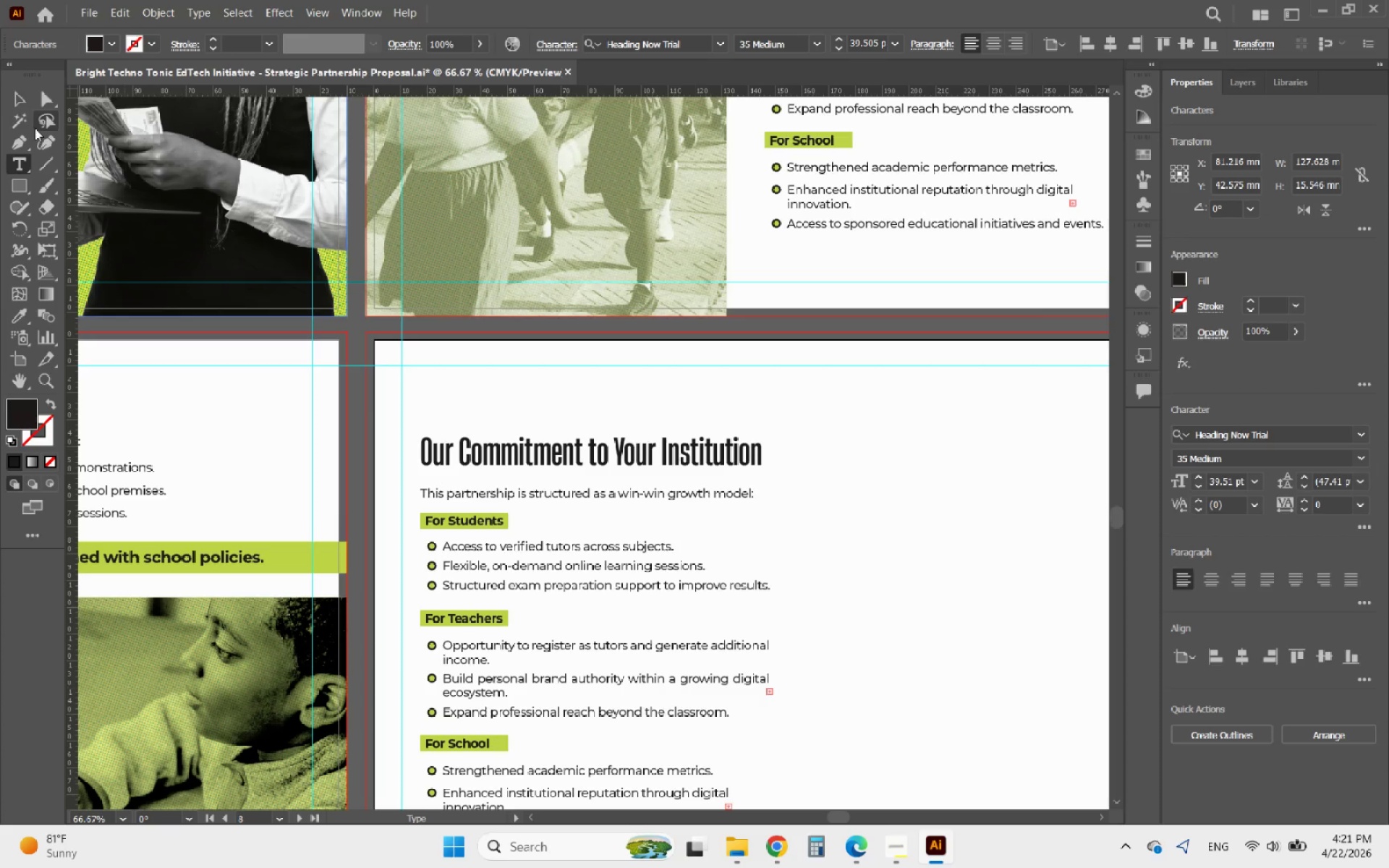 
left_click([6, 98])
 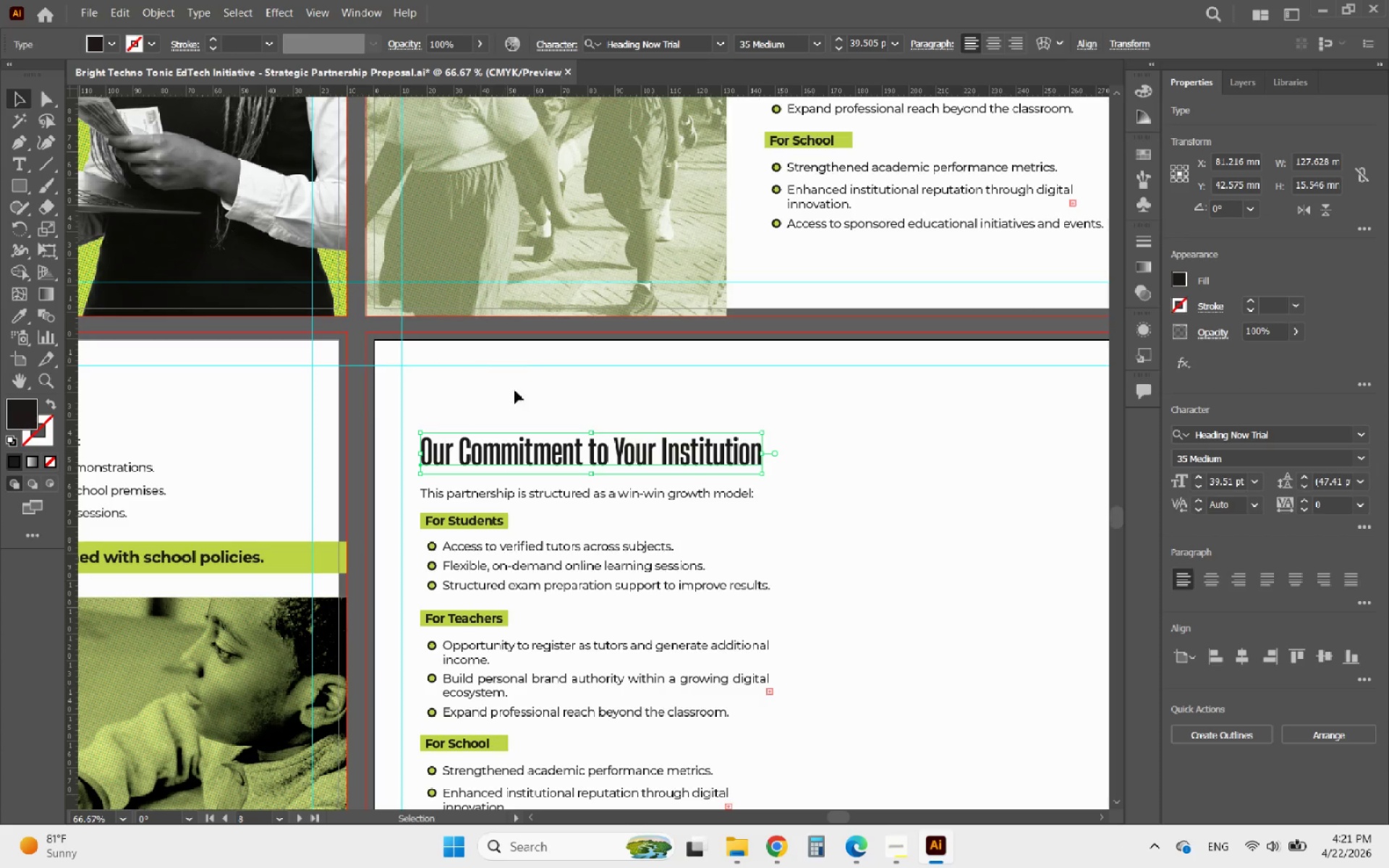 
scroll: coordinate [545, 401], scroll_direction: down, amount: 3.0
 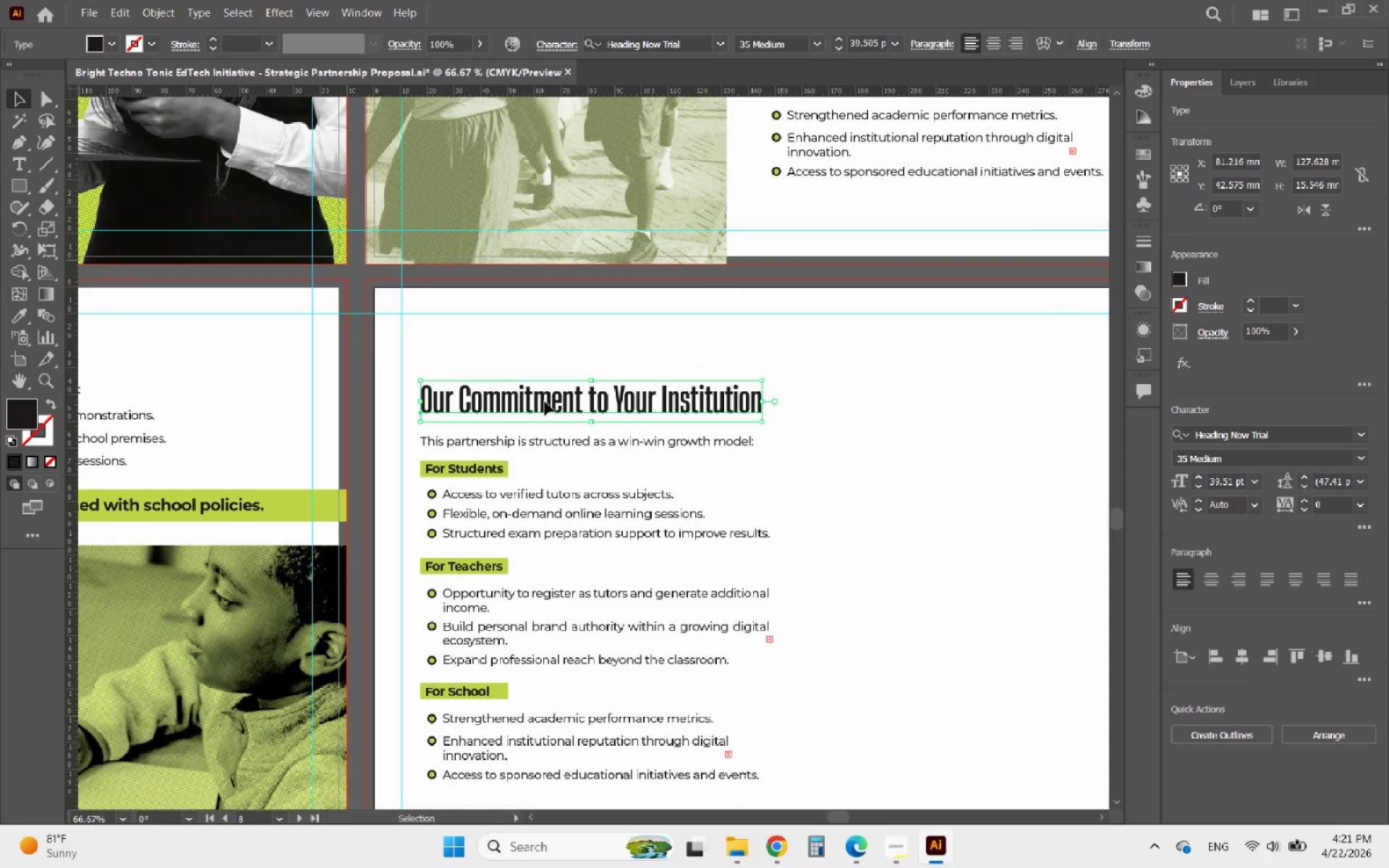 
hold_key(key=AltLeft, duration=0.41)
 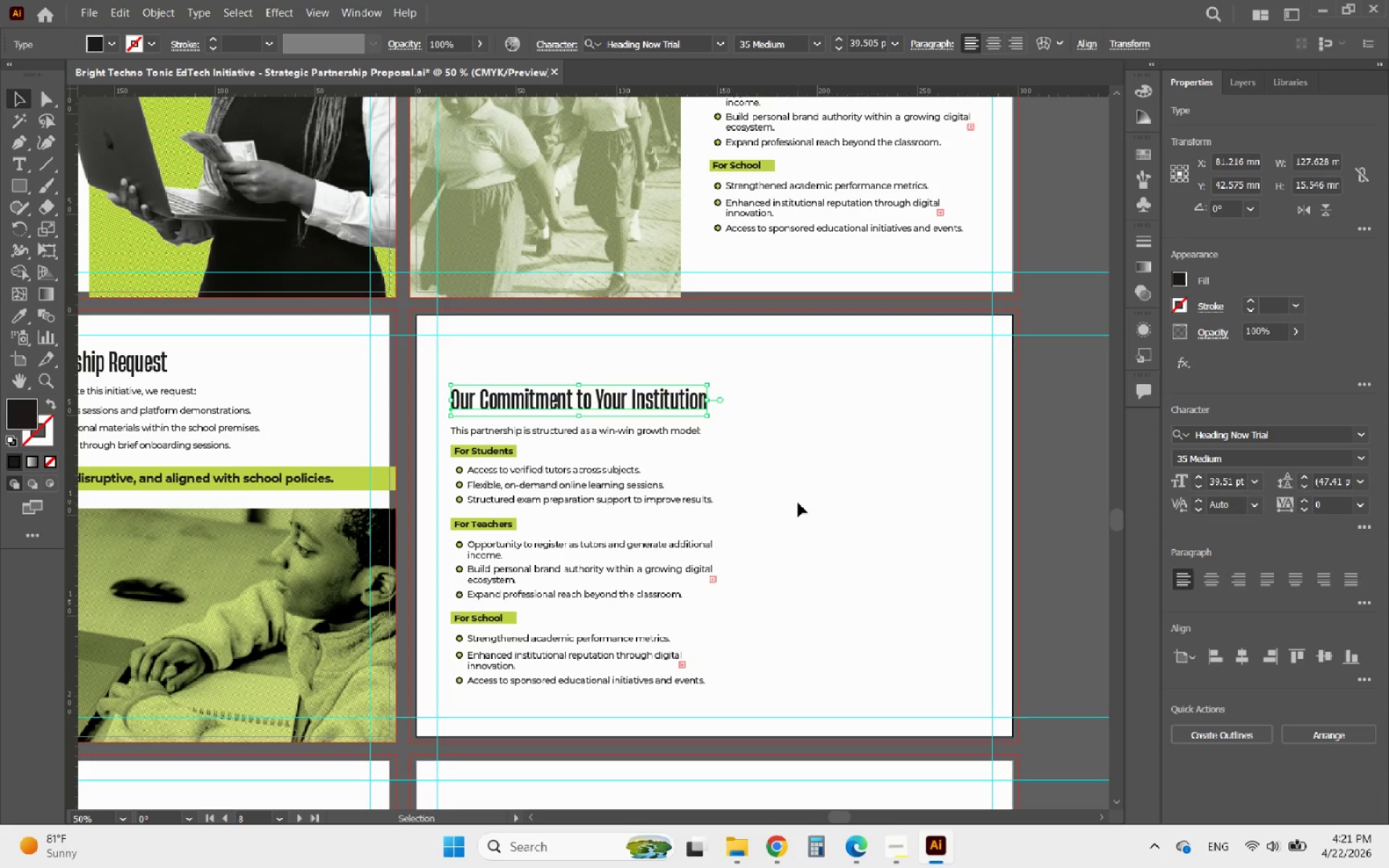 
left_click([798, 503])
 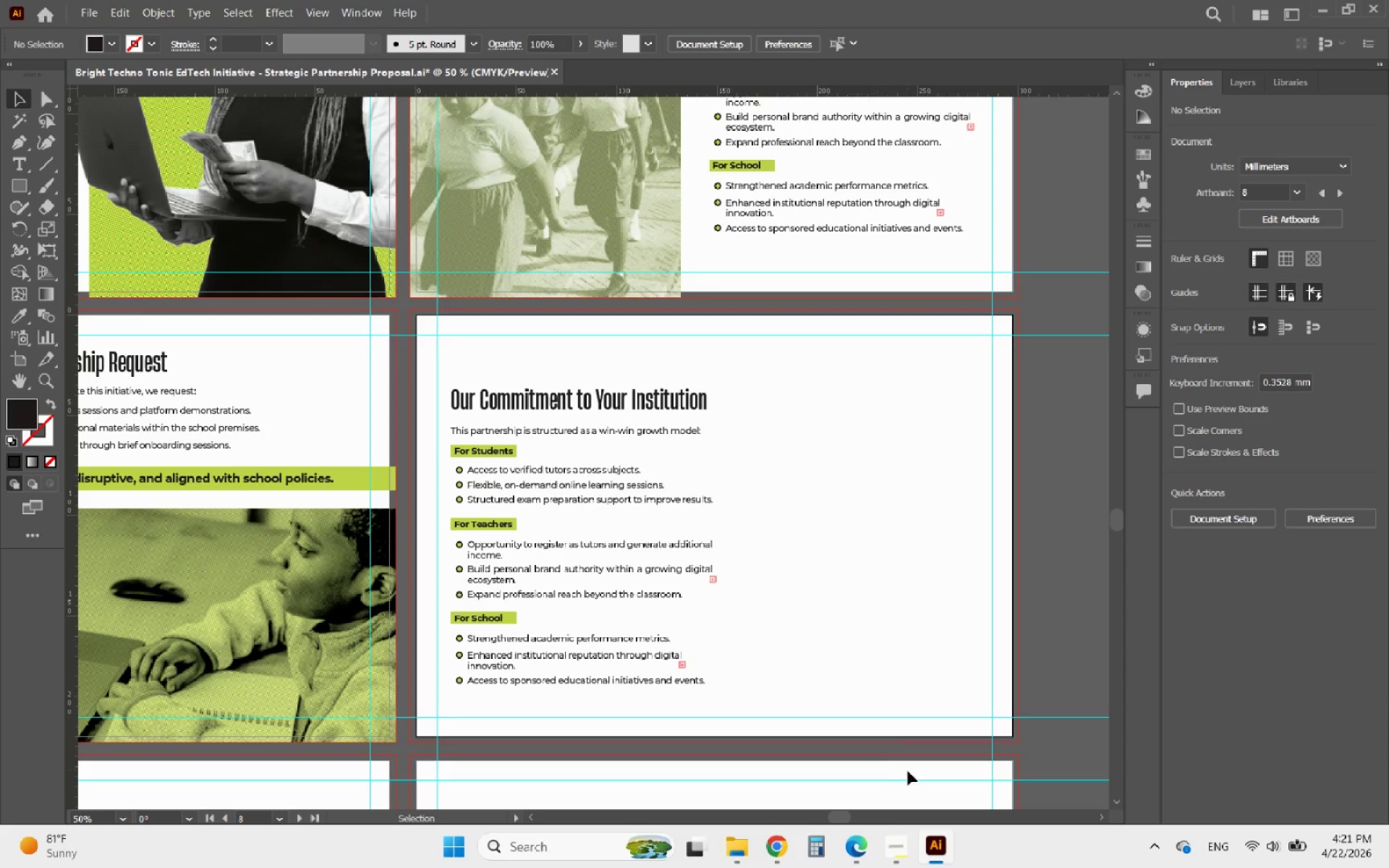 
left_click([860, 837])
 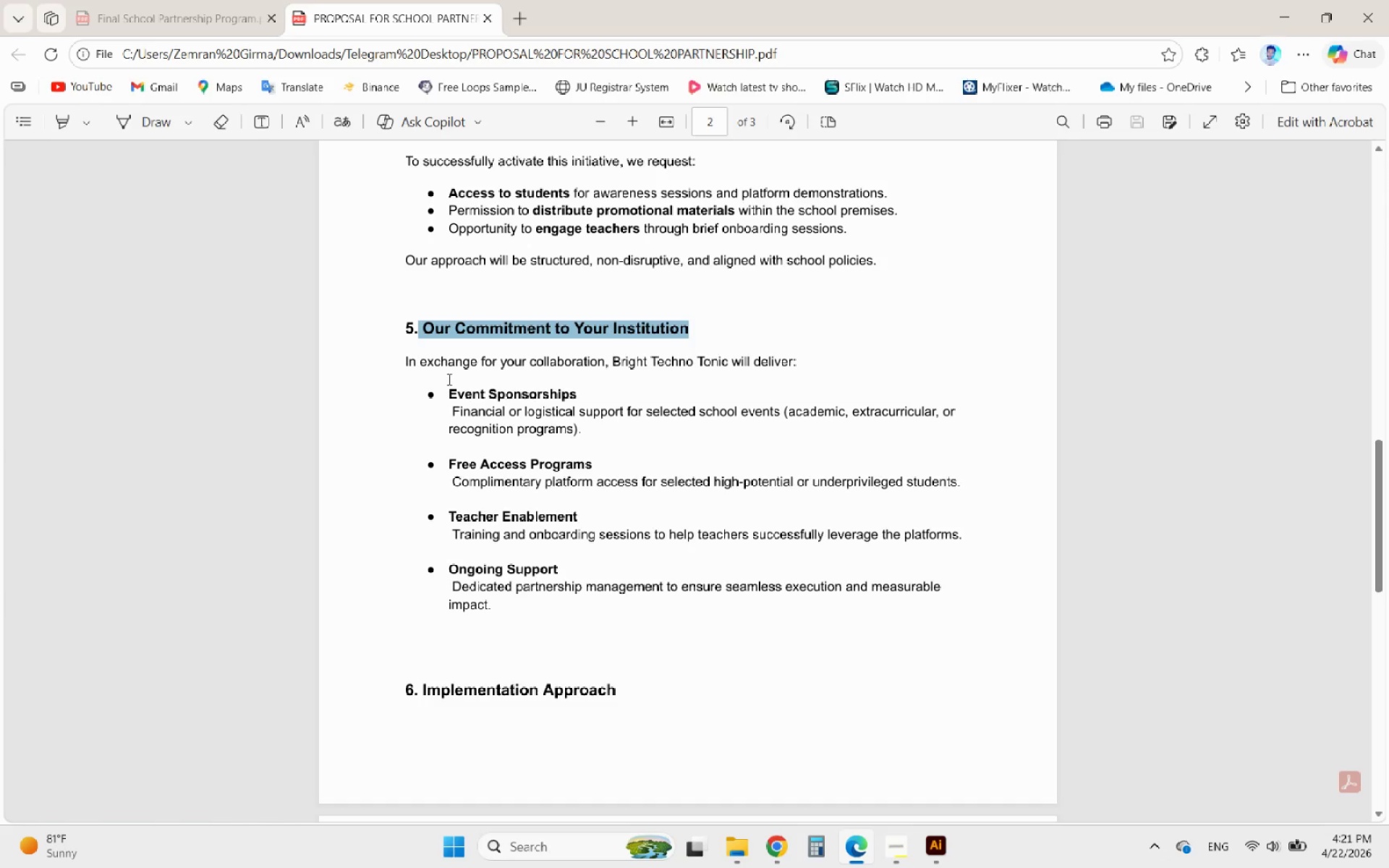 
left_click_drag(start_coordinate=[404, 368], to_coordinate=[801, 366])
 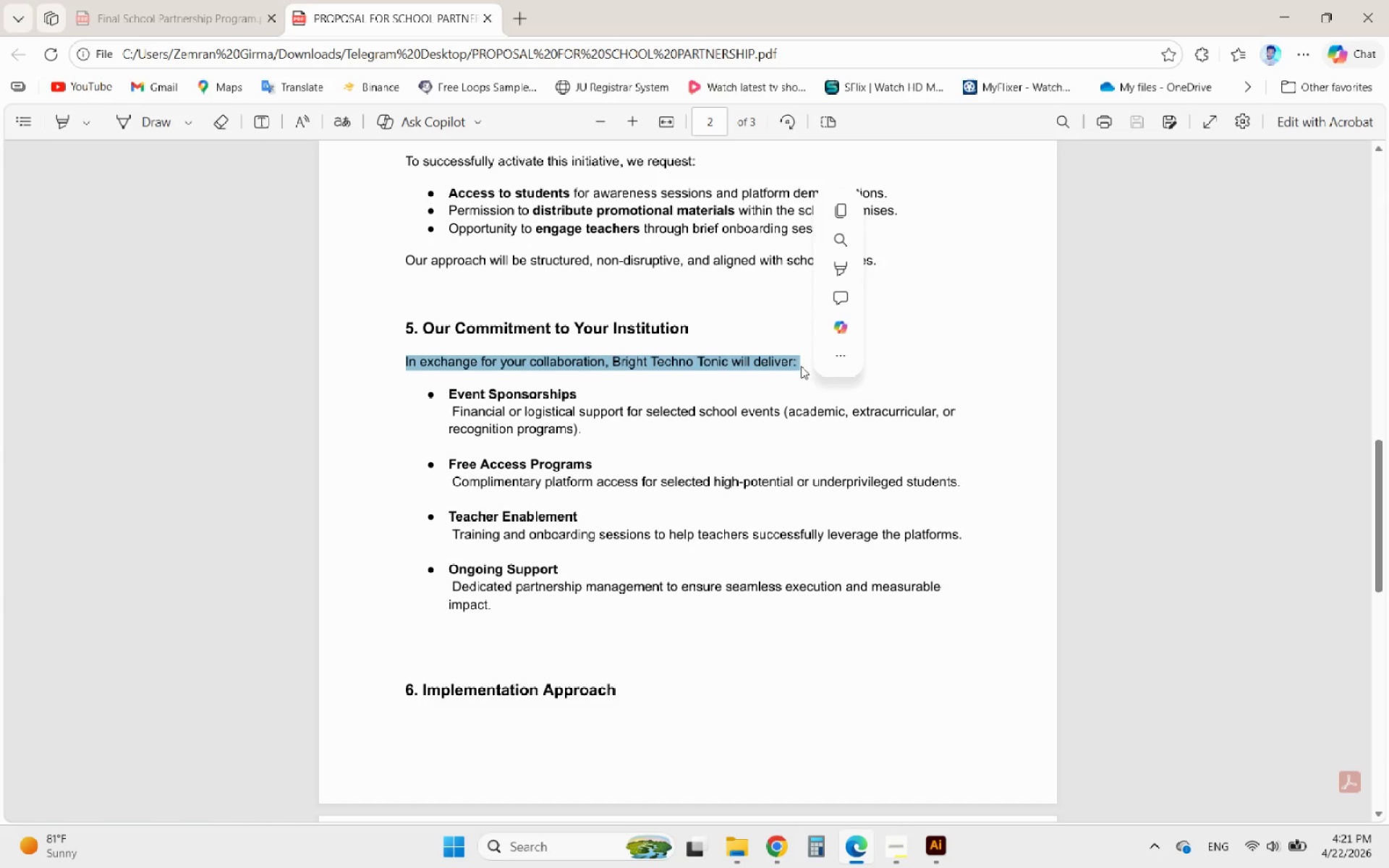 
key(Control+C)
 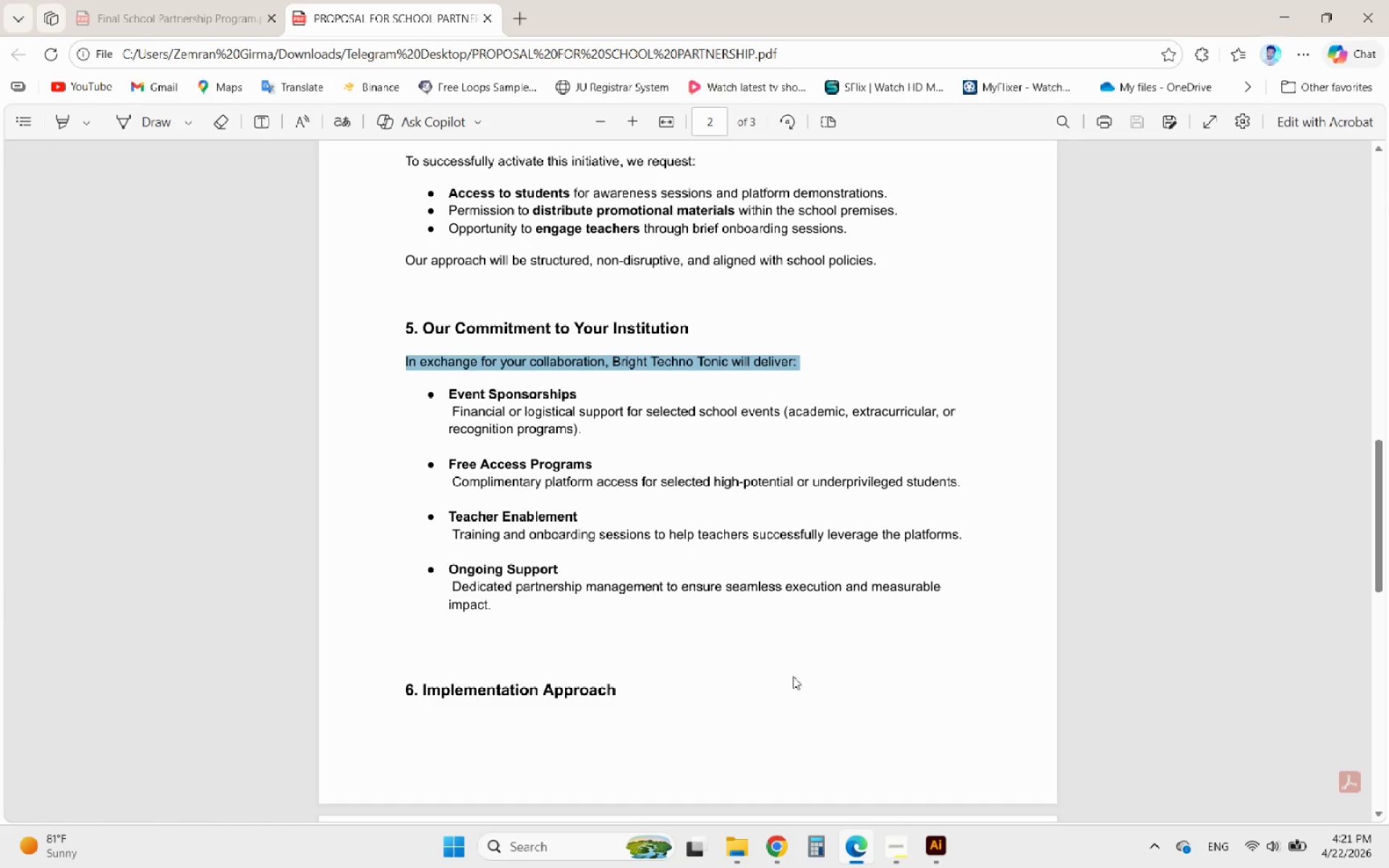 
key(Control+C)
 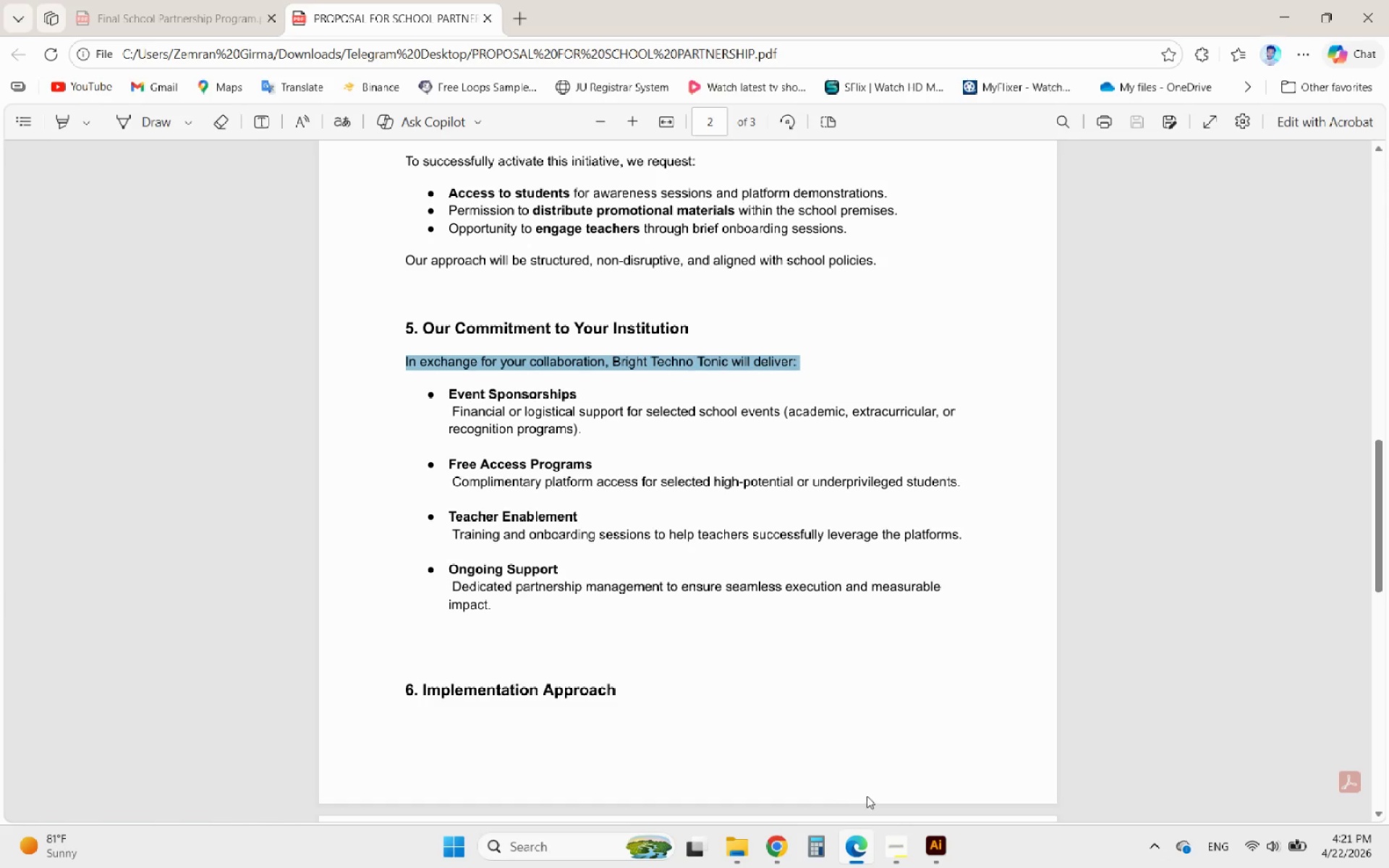 
key(Control+C)
 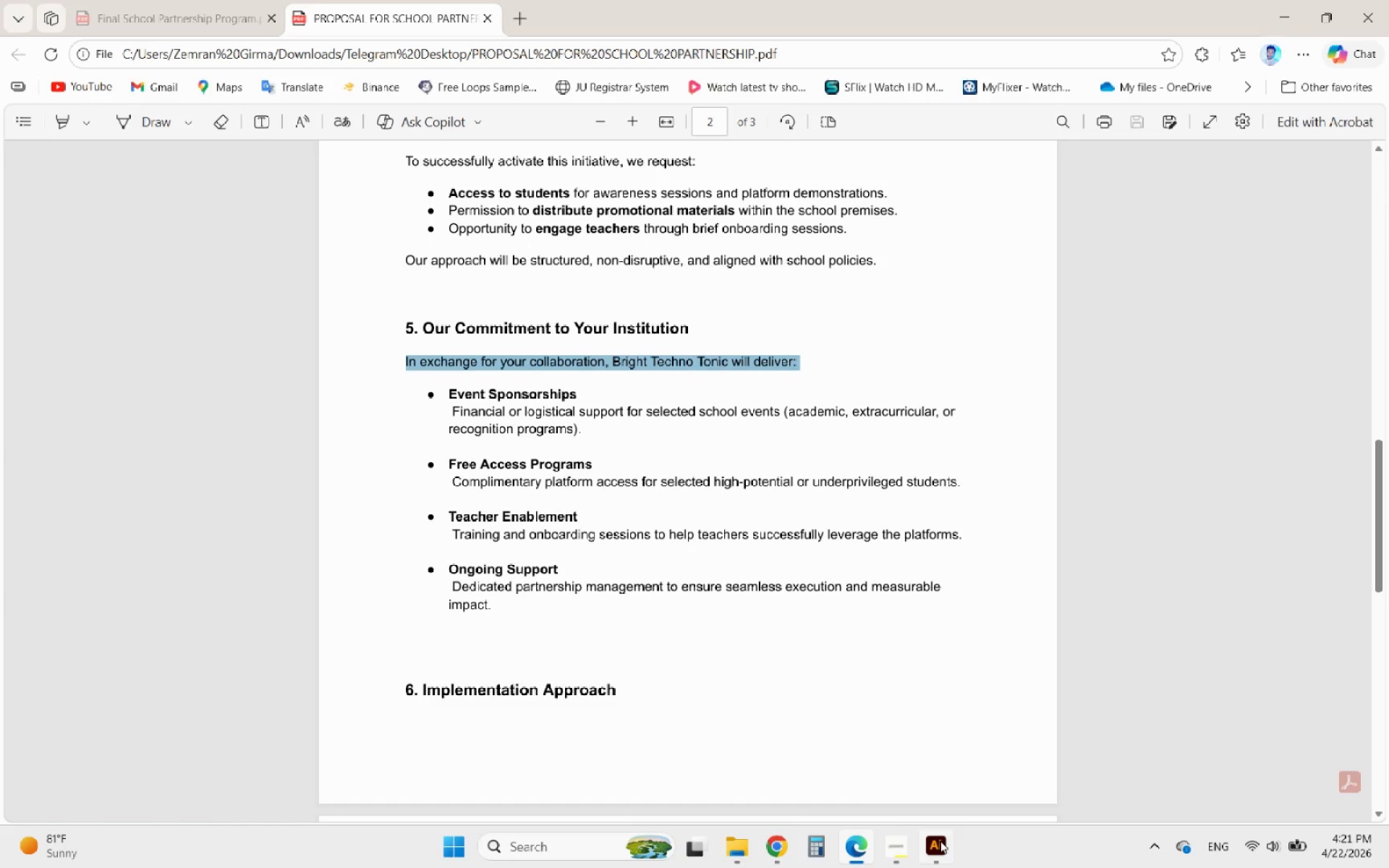 
left_click([940, 841])
 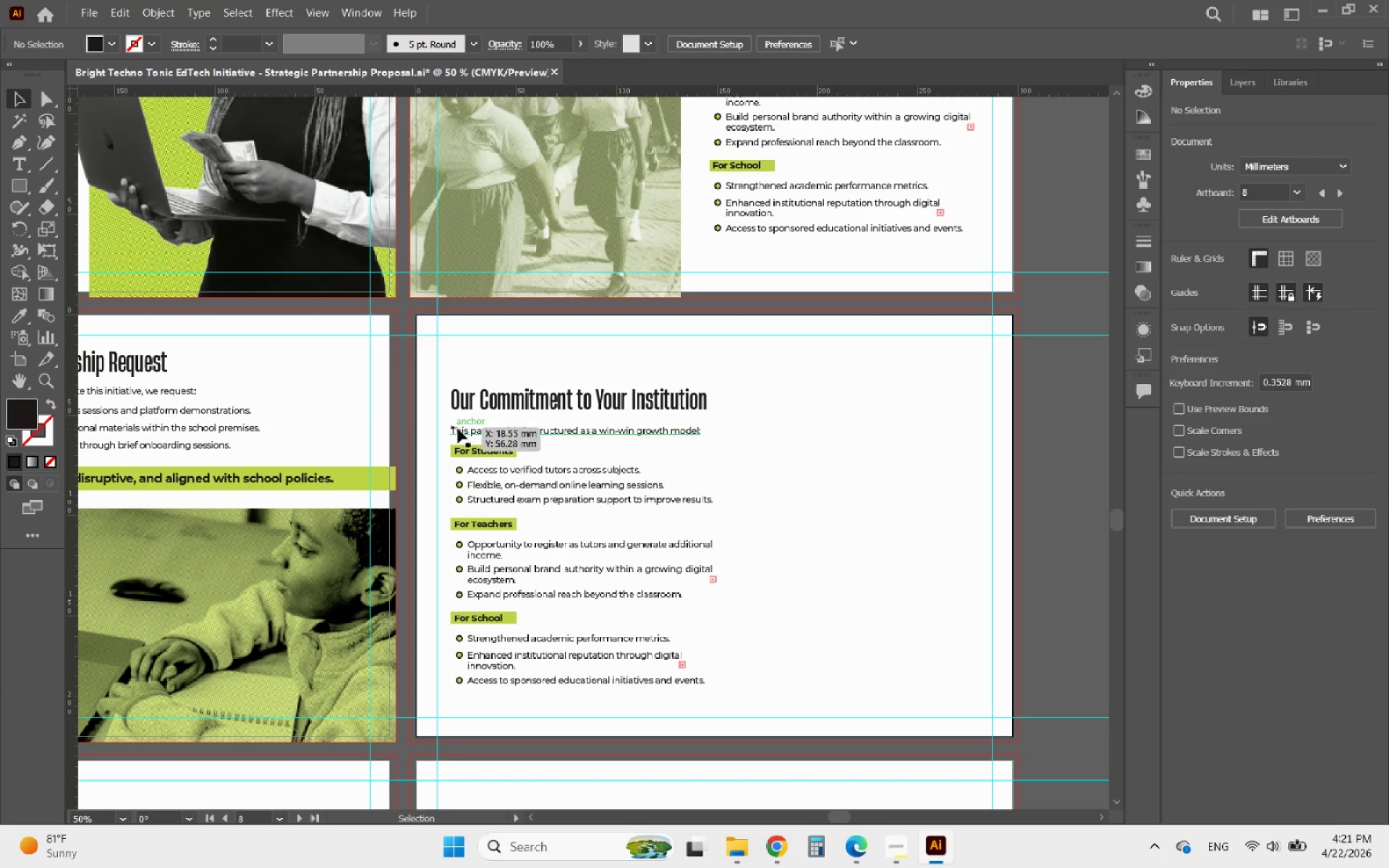 
double_click([469, 433])
 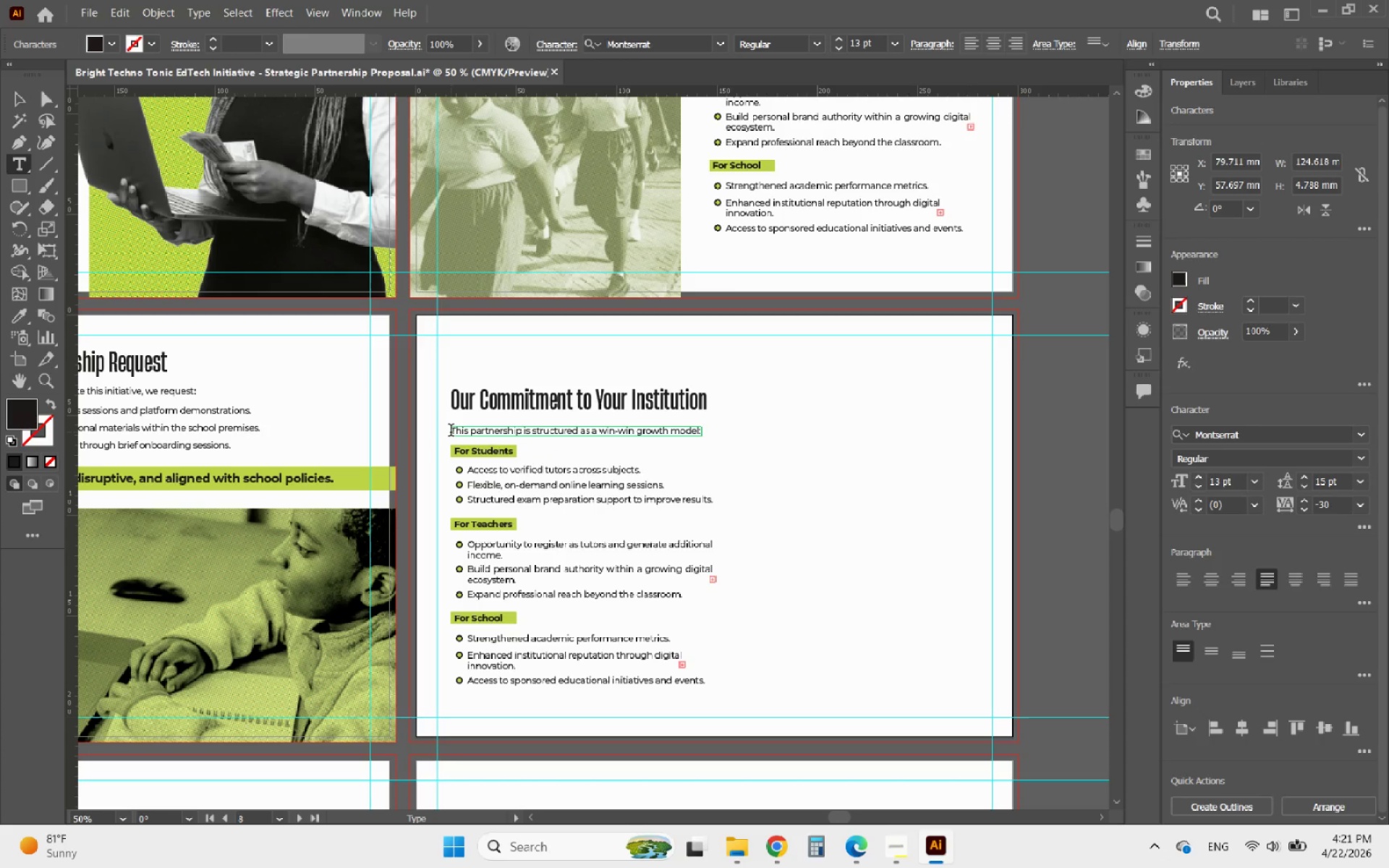 
left_click_drag(start_coordinate=[451, 431], to_coordinate=[719, 457])
 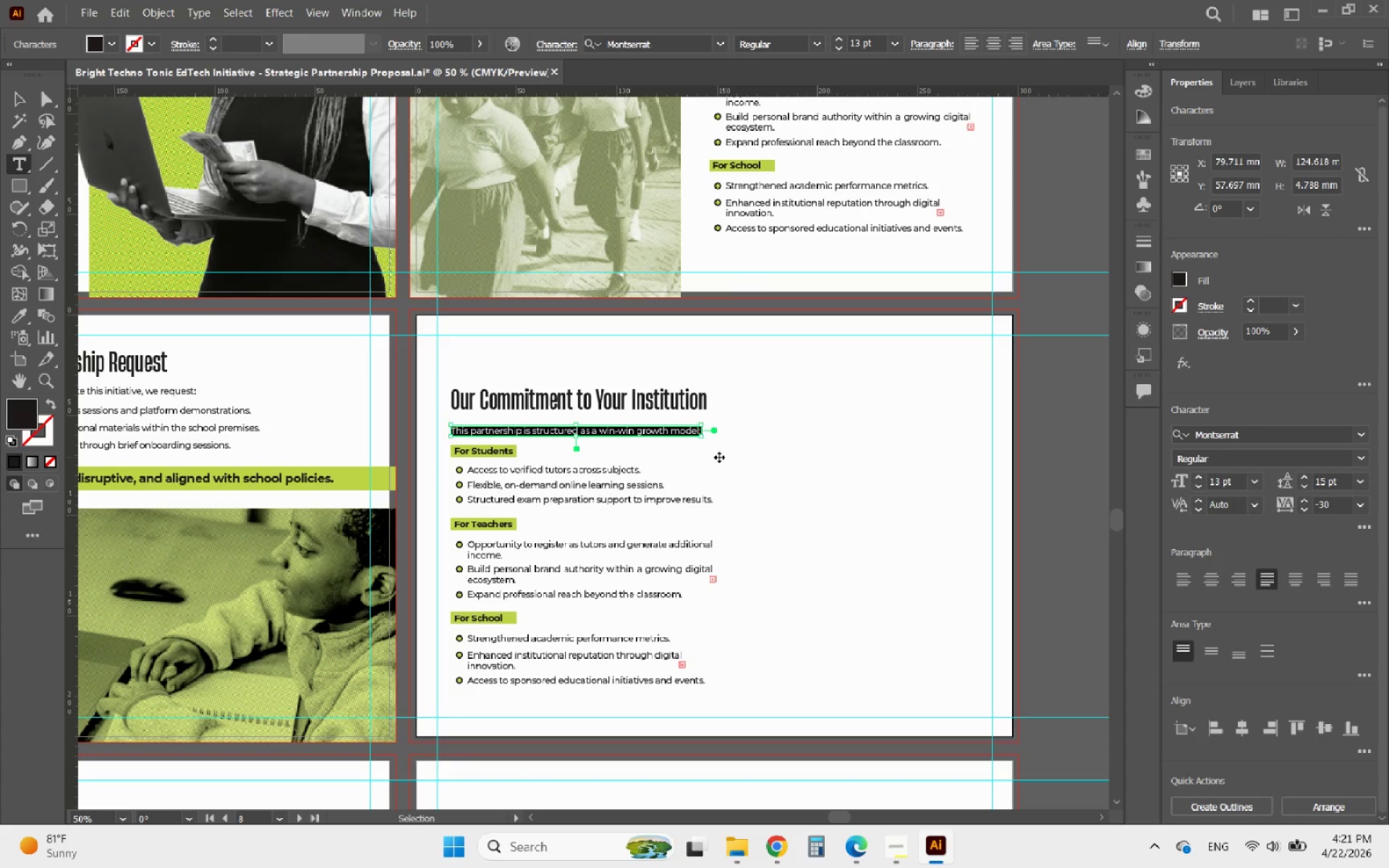 
key(Control+V)
 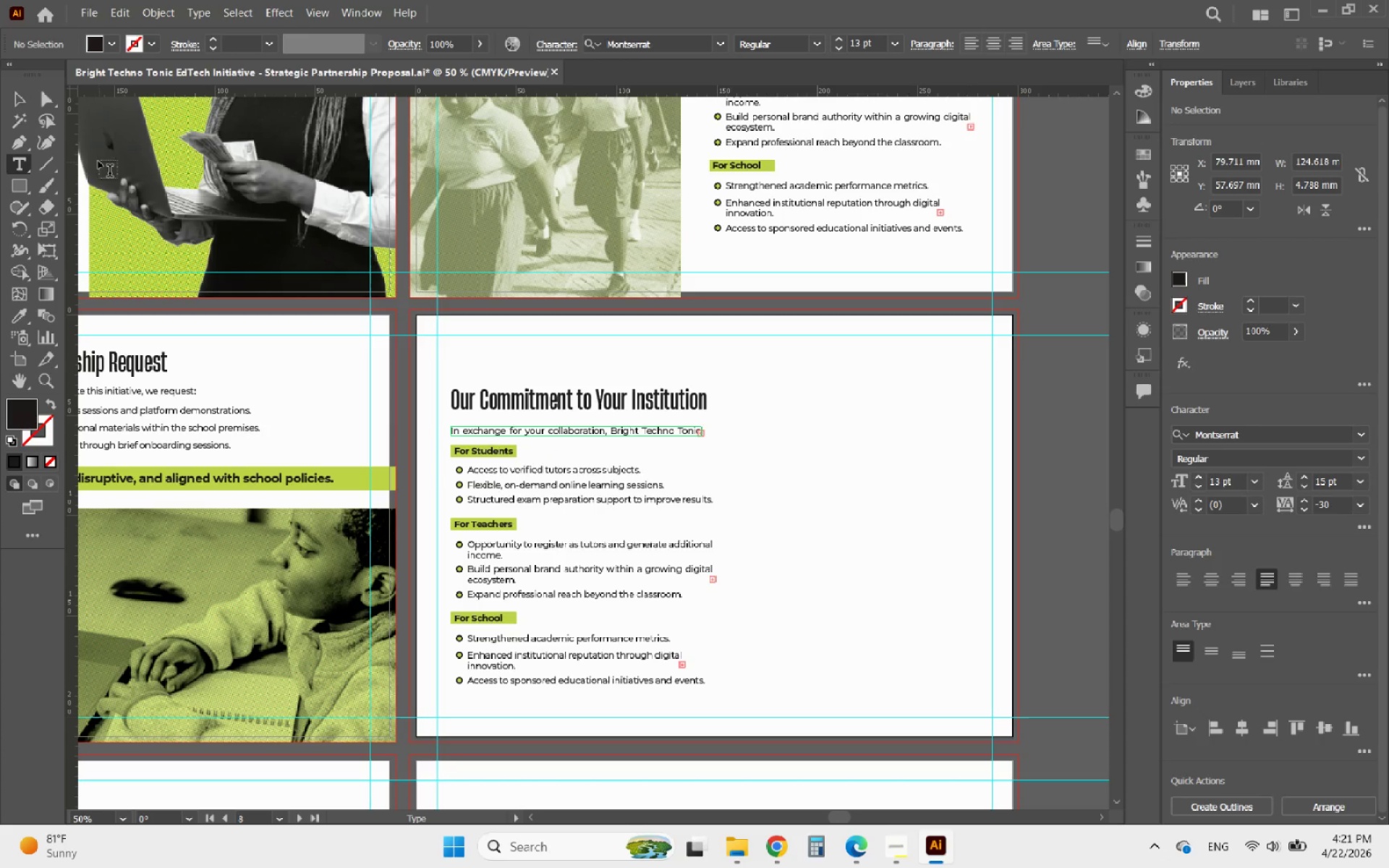 
left_click([20, 100])
 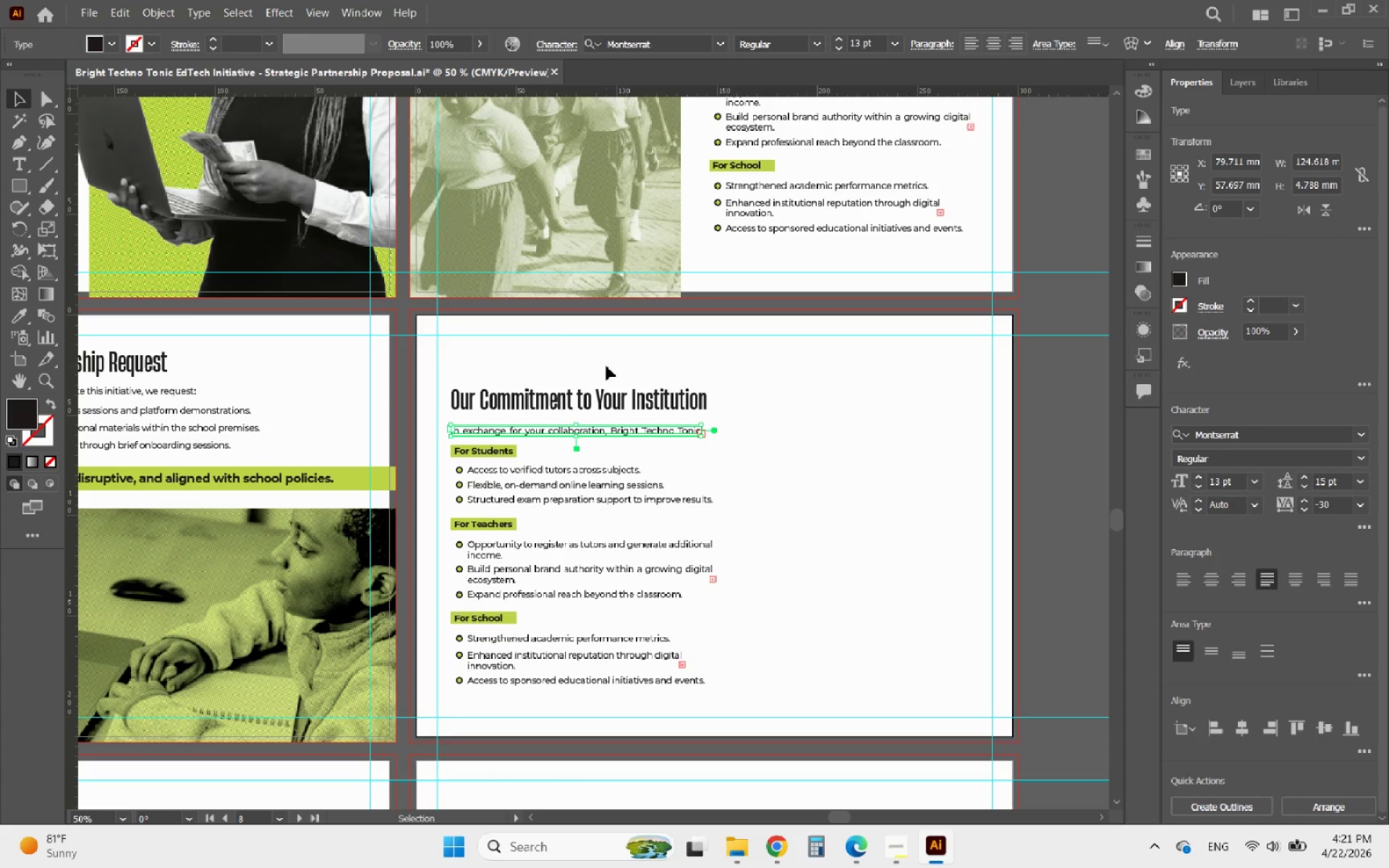 
hold_key(key=AltLeft, duration=0.55)
scroll: coordinate [701, 414], scroll_direction: up, amount: 1.0
 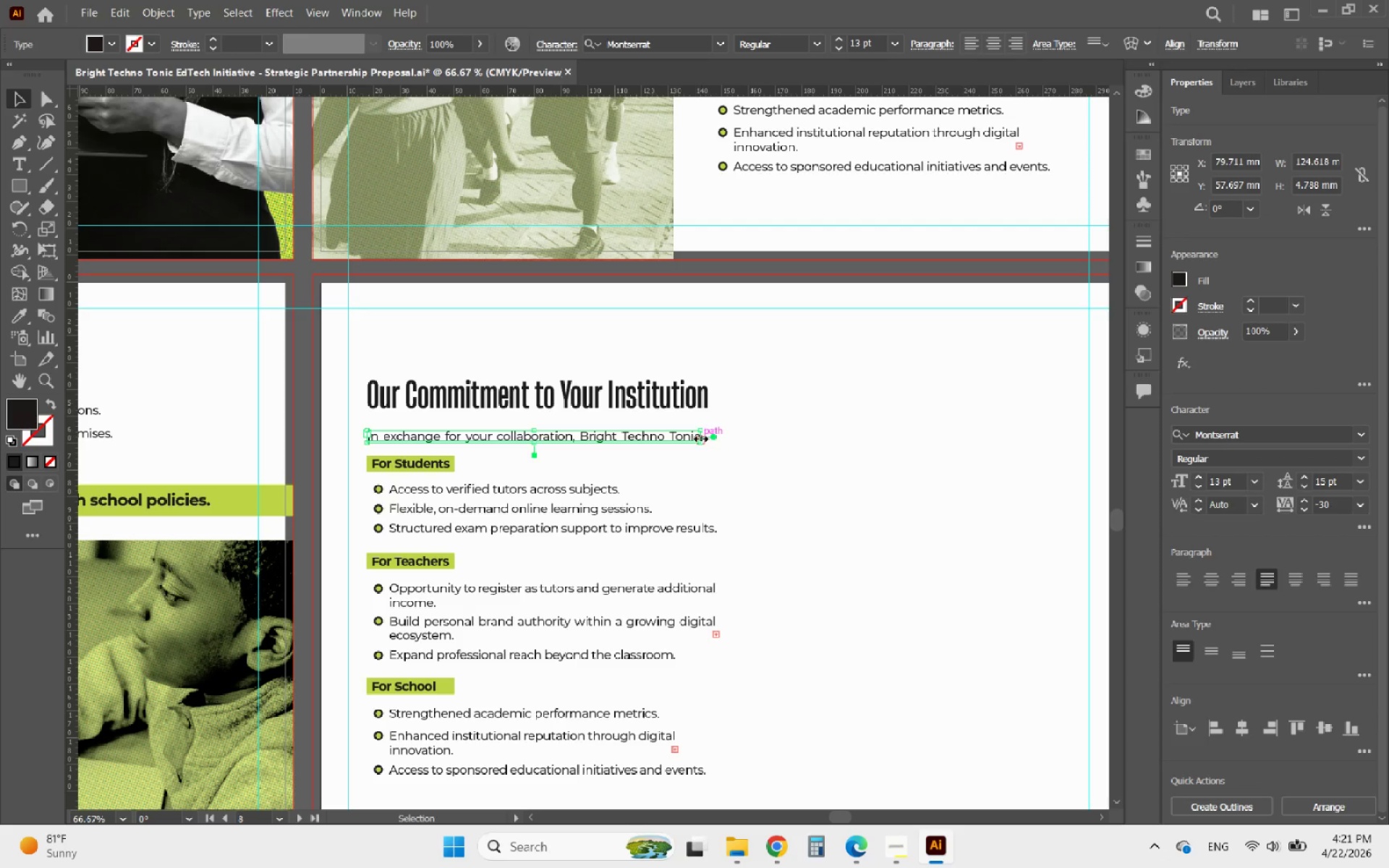 
left_click_drag(start_coordinate=[699, 437], to_coordinate=[753, 429])
 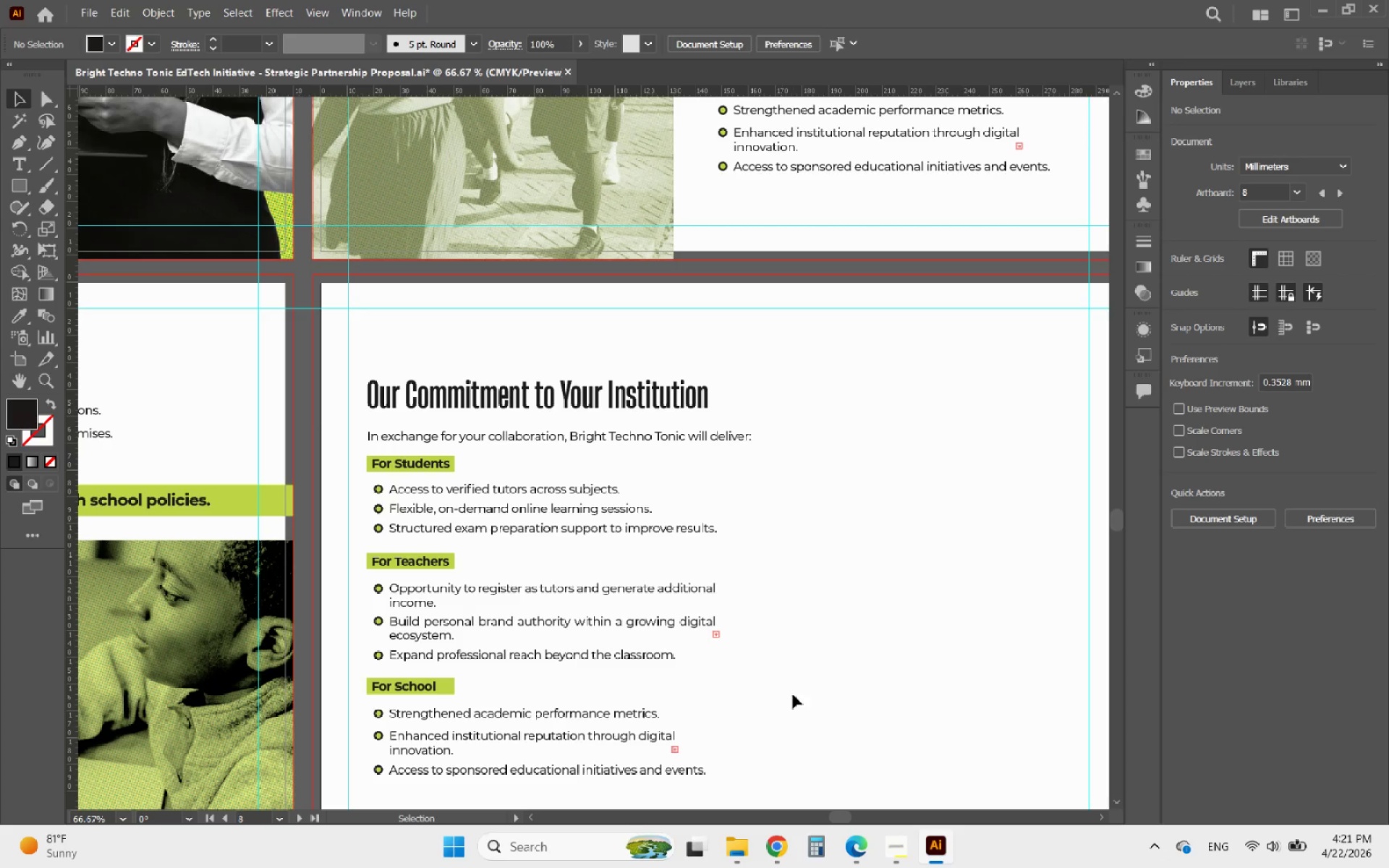 
left_click([846, 845])
 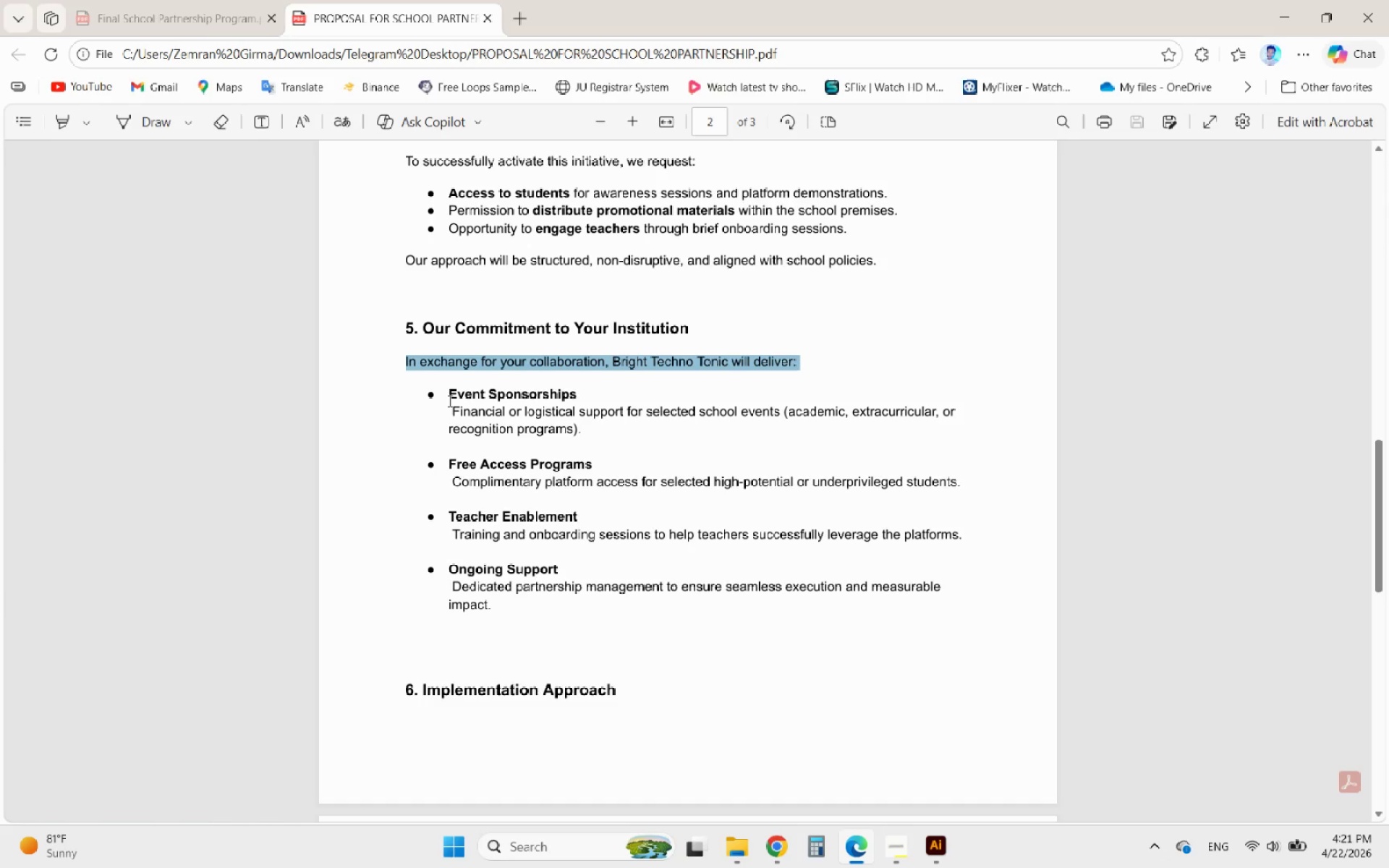 
left_click_drag(start_coordinate=[447, 396], to_coordinate=[503, 601])
 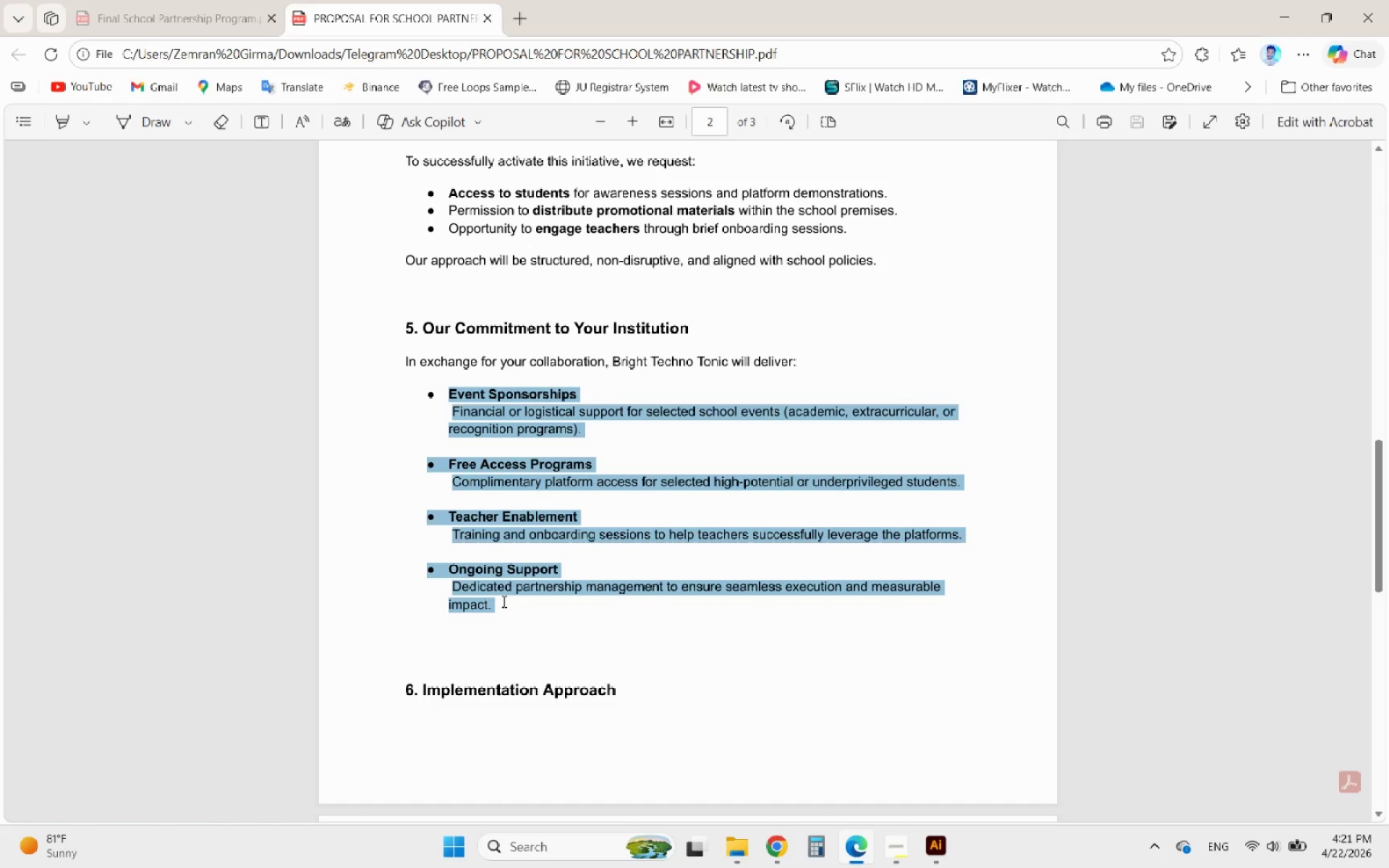 
key(Control+C)
 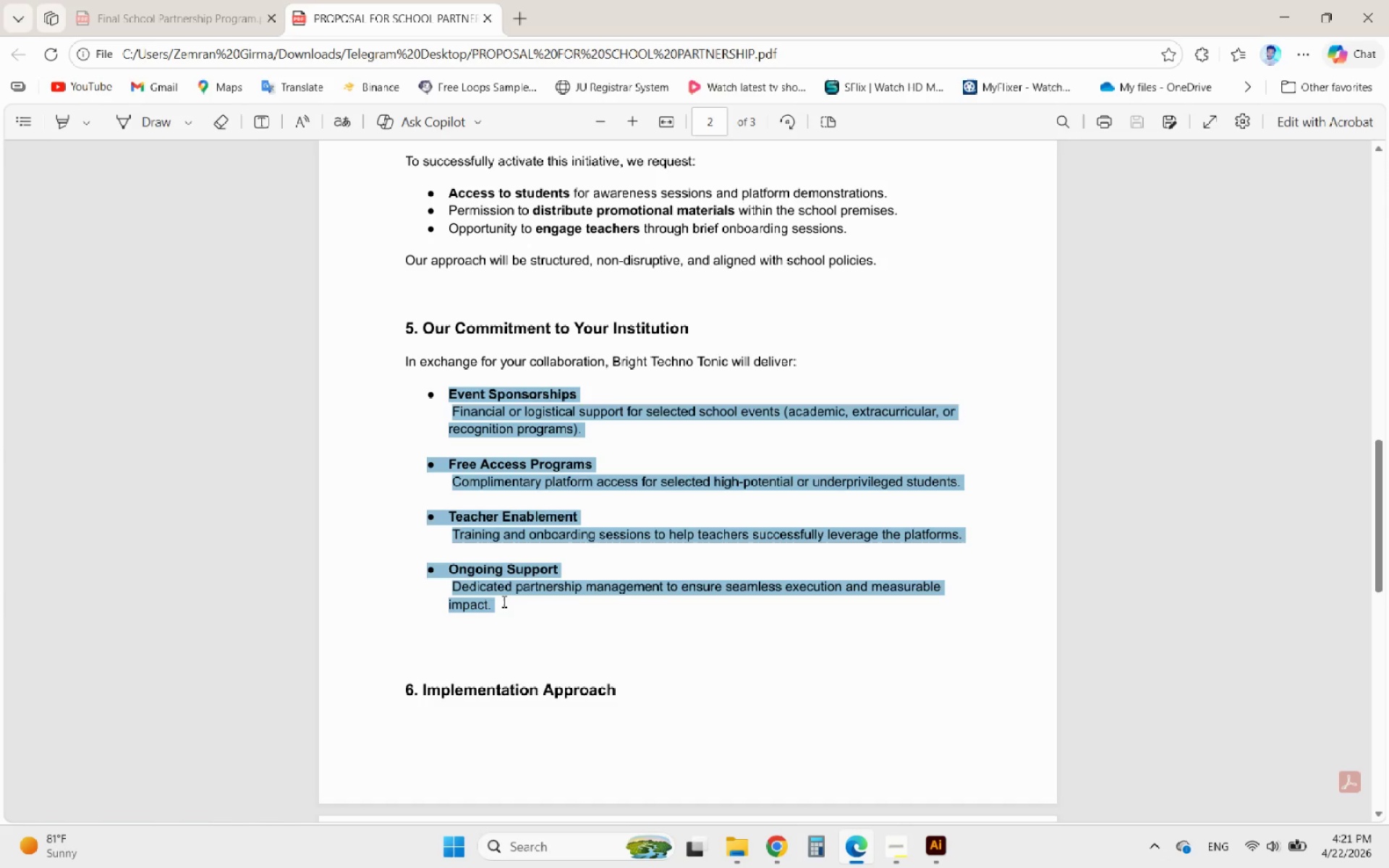 
key(Control+C)
 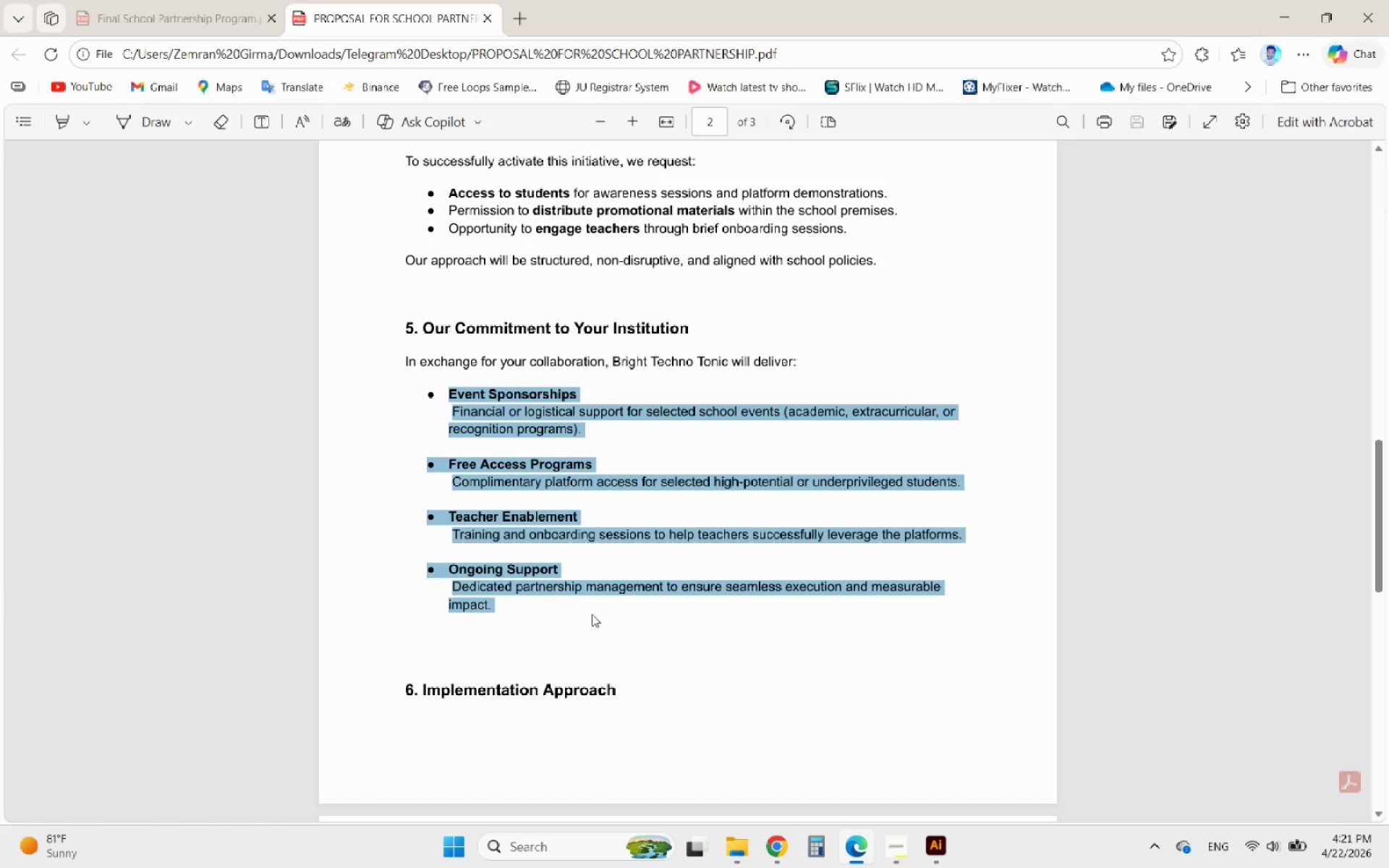 
key(Control+C)
 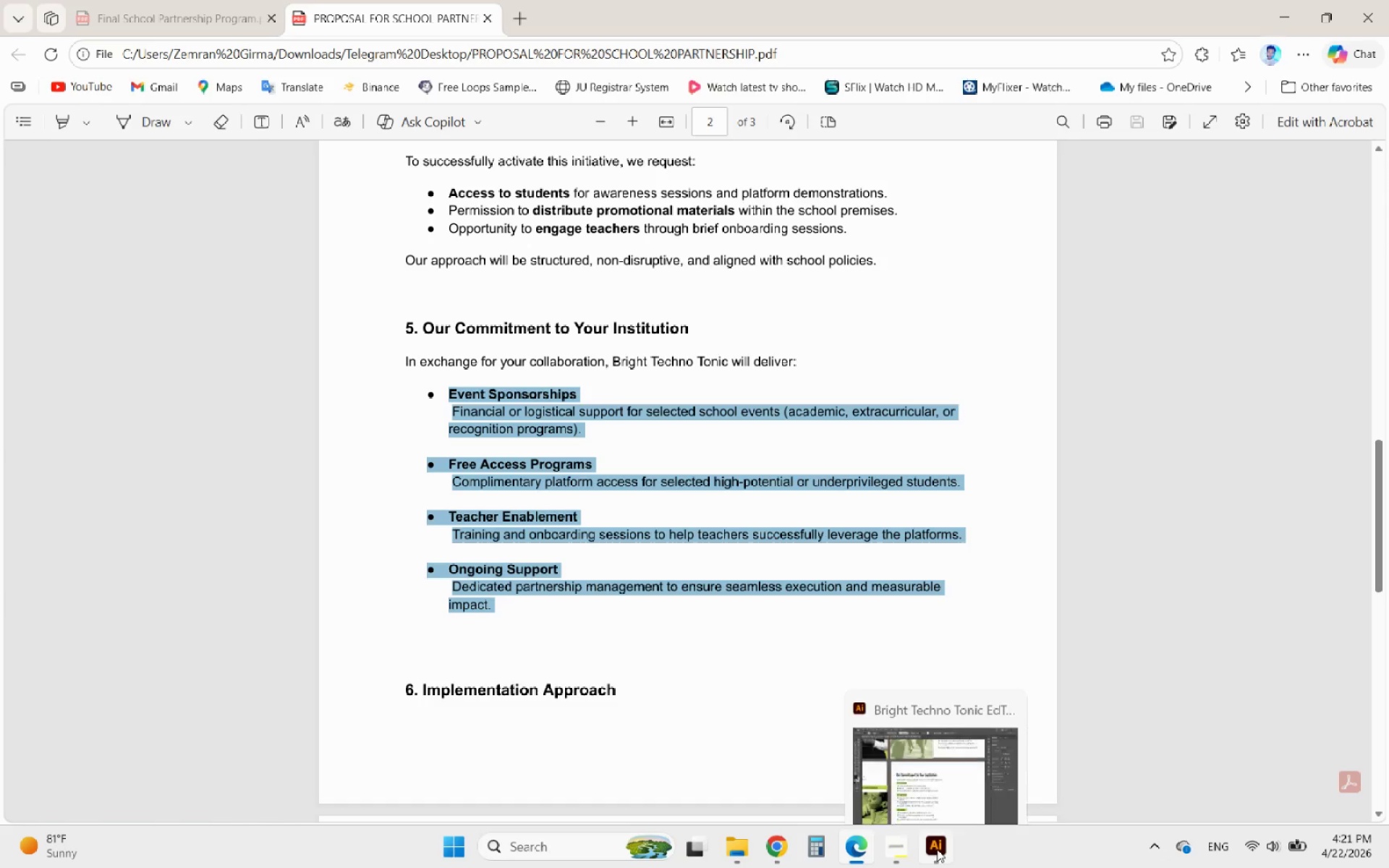 
left_click([937, 849])
 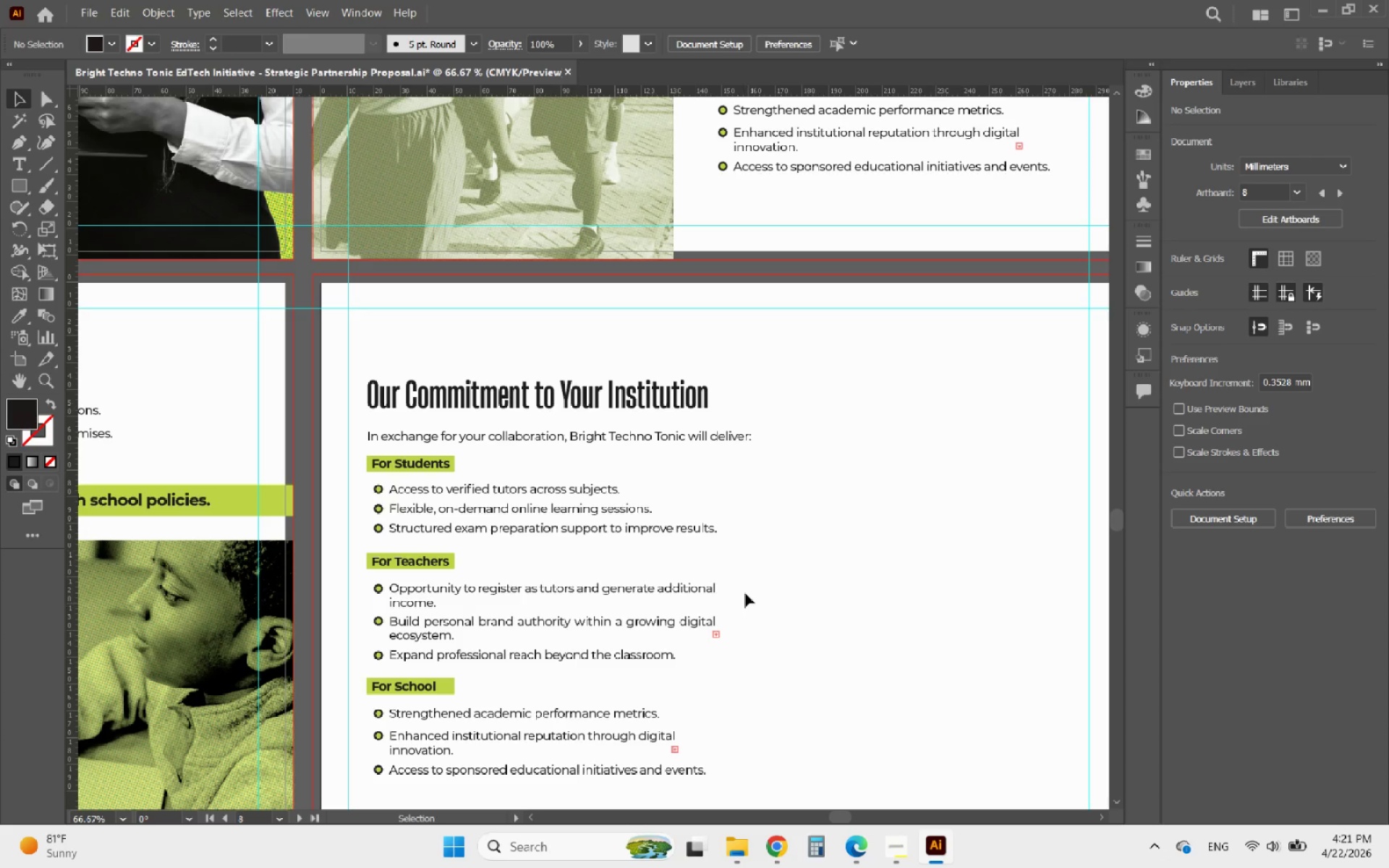 
scroll: coordinate [753, 519], scroll_direction: down, amount: 4.0
 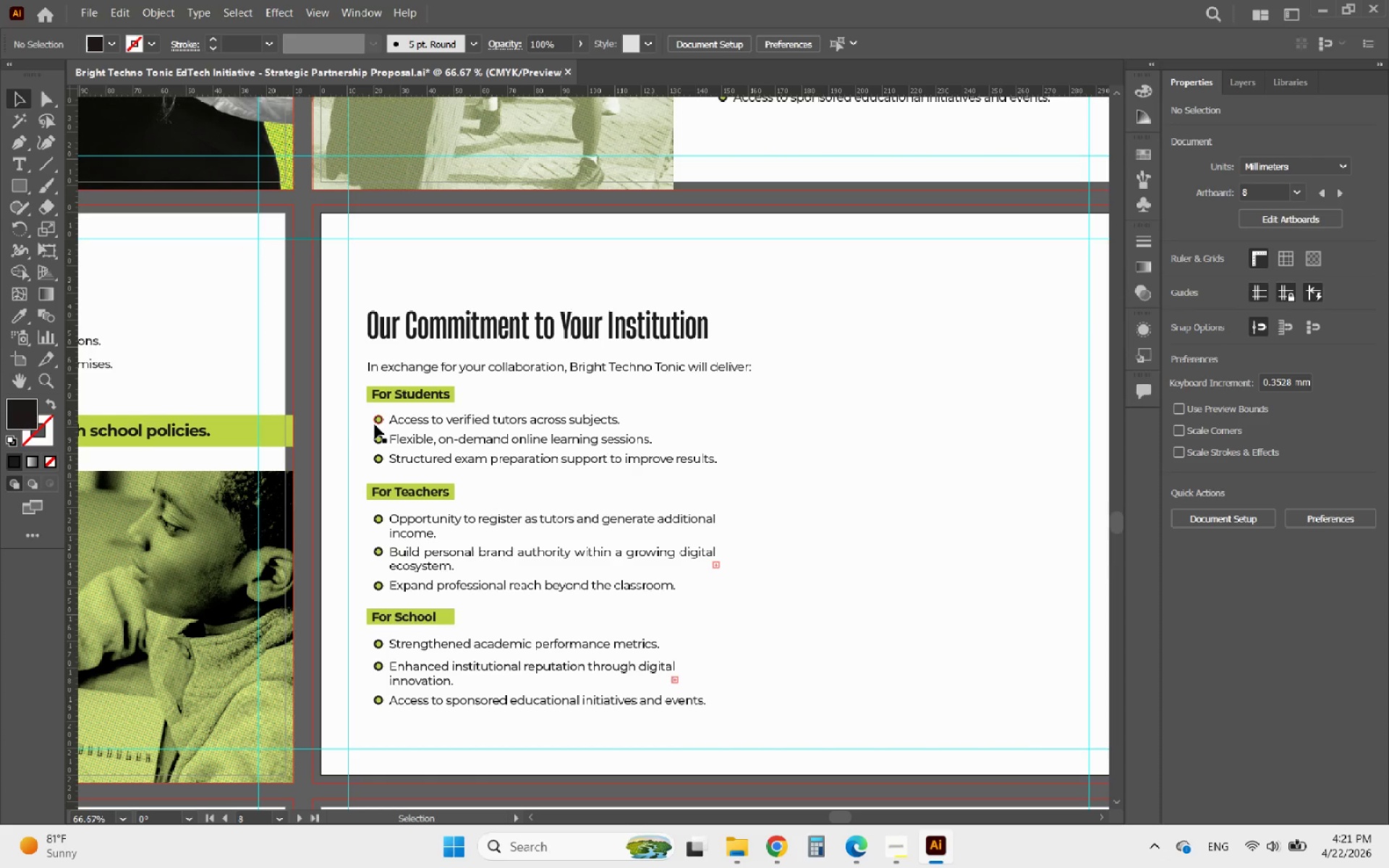 
left_click([375, 424])
 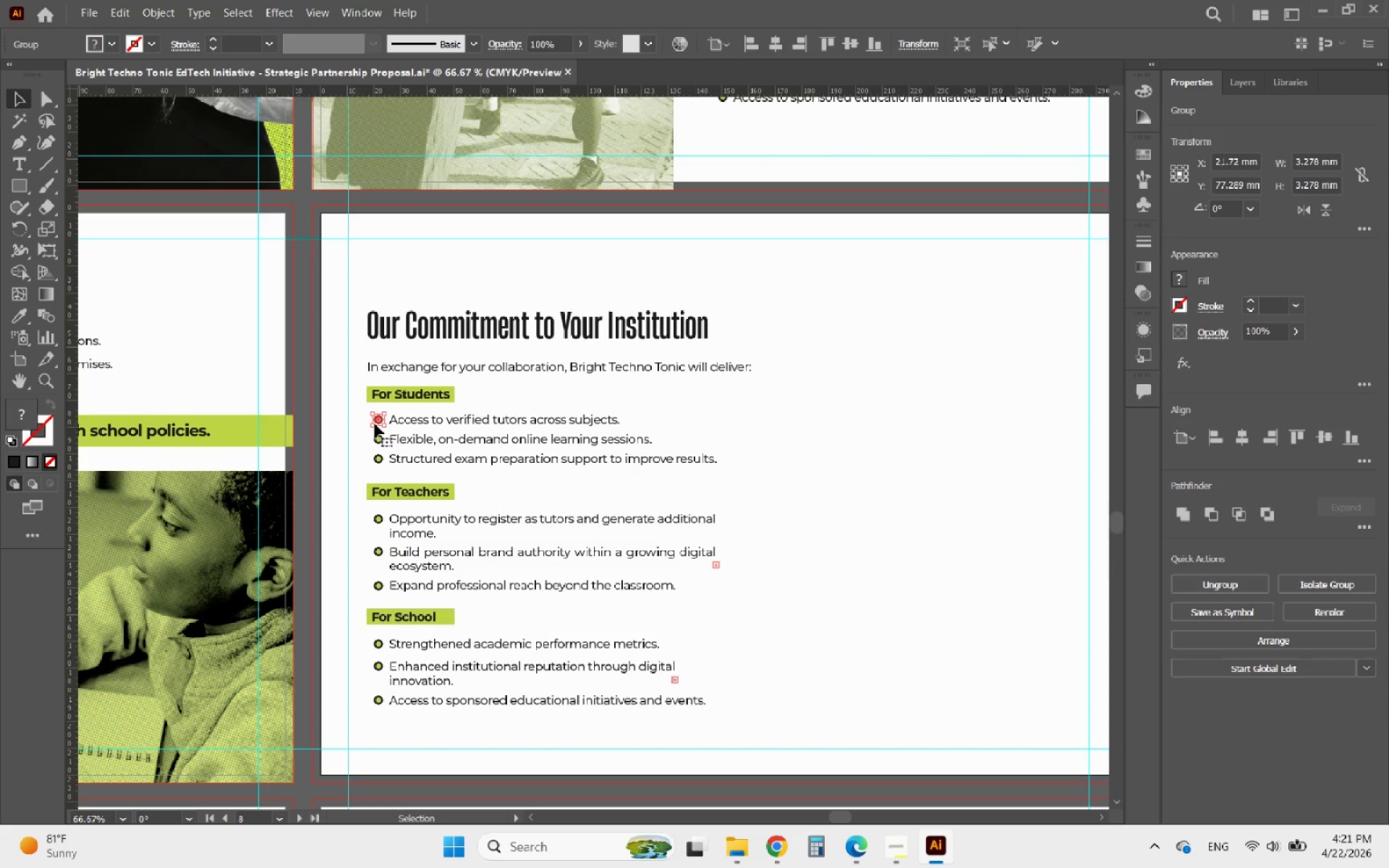 
key(Delete)
 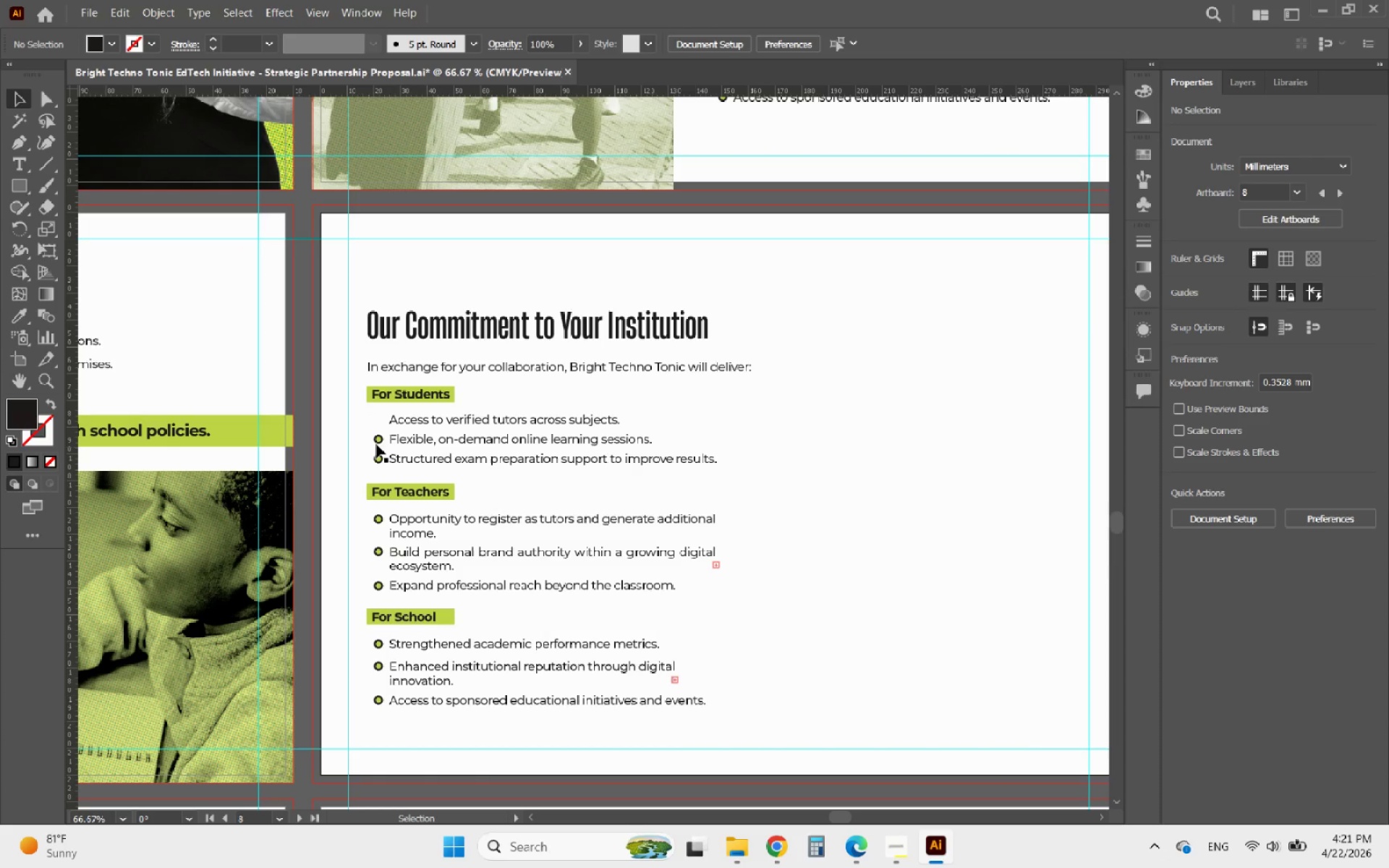 
left_click([378, 441])
 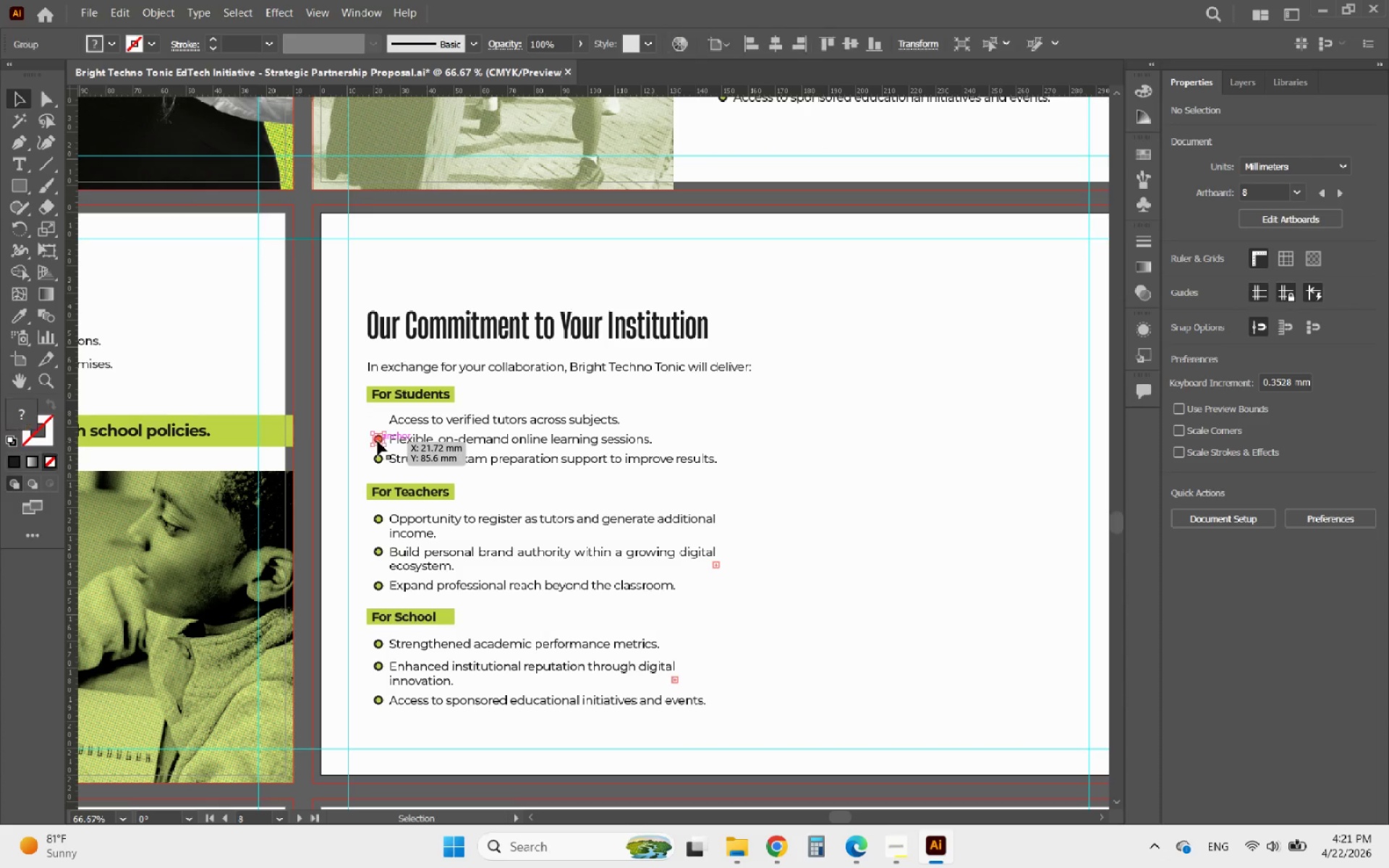 
key(Delete)
 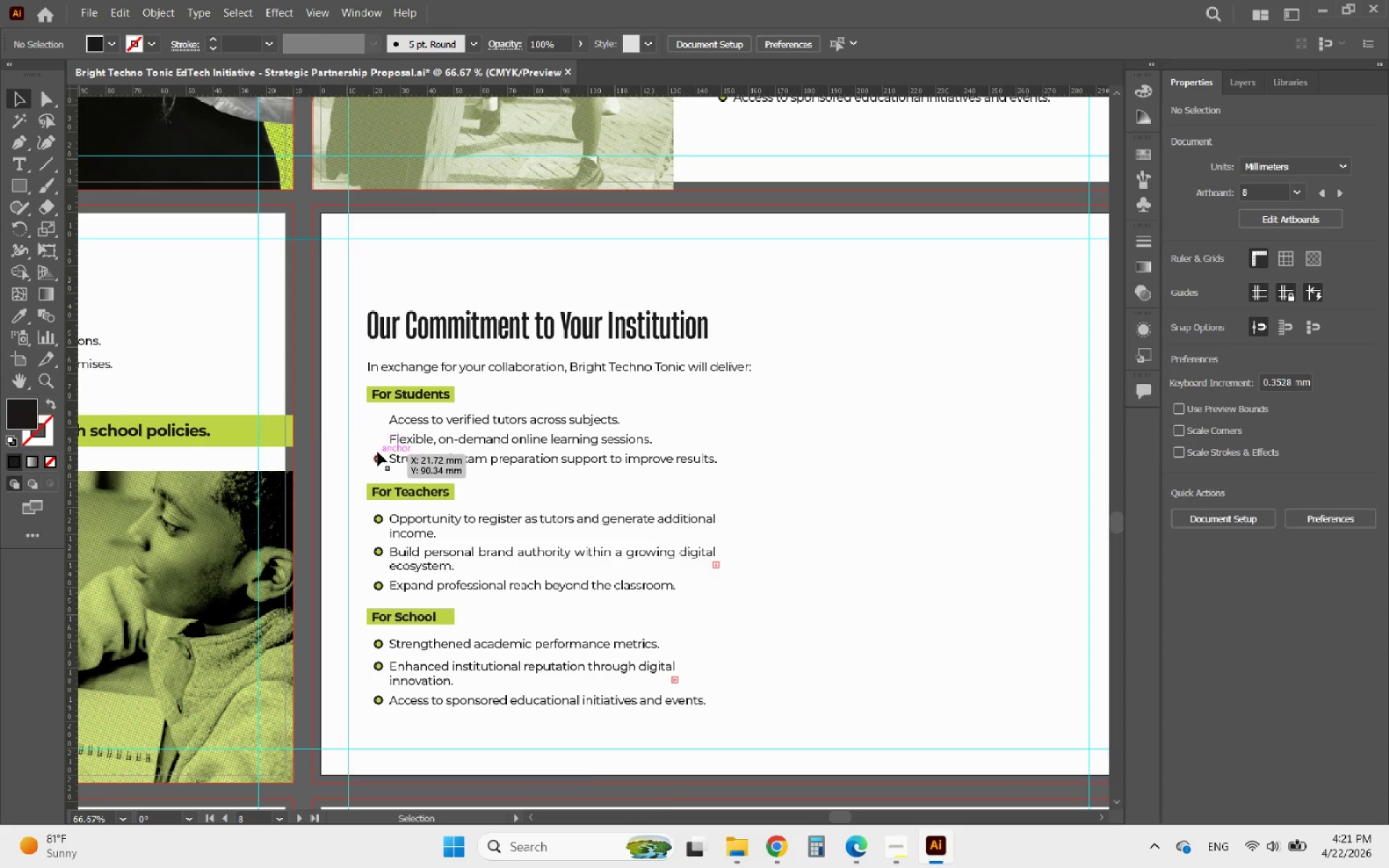 
left_click([378, 452])
 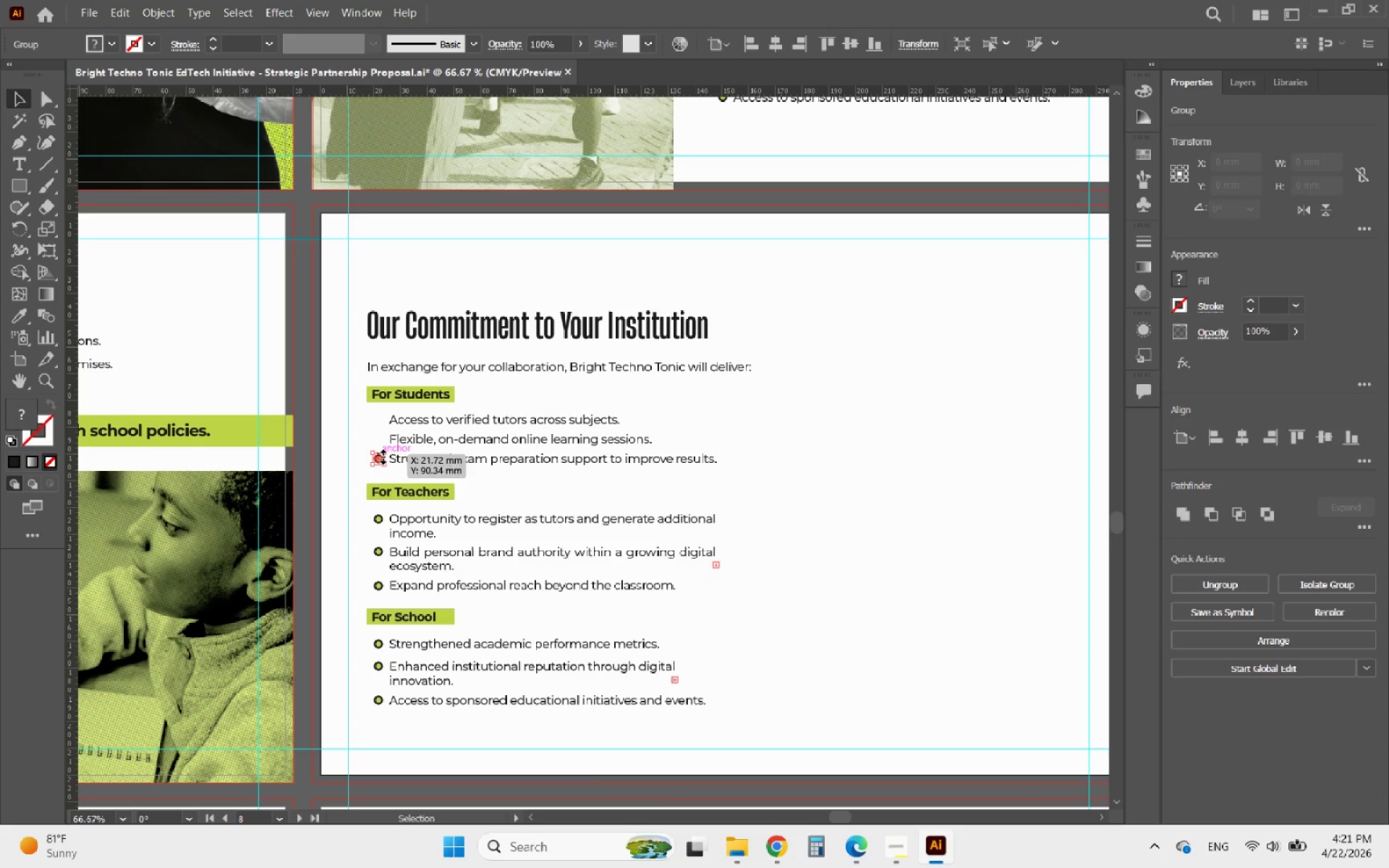 
key(Delete)
 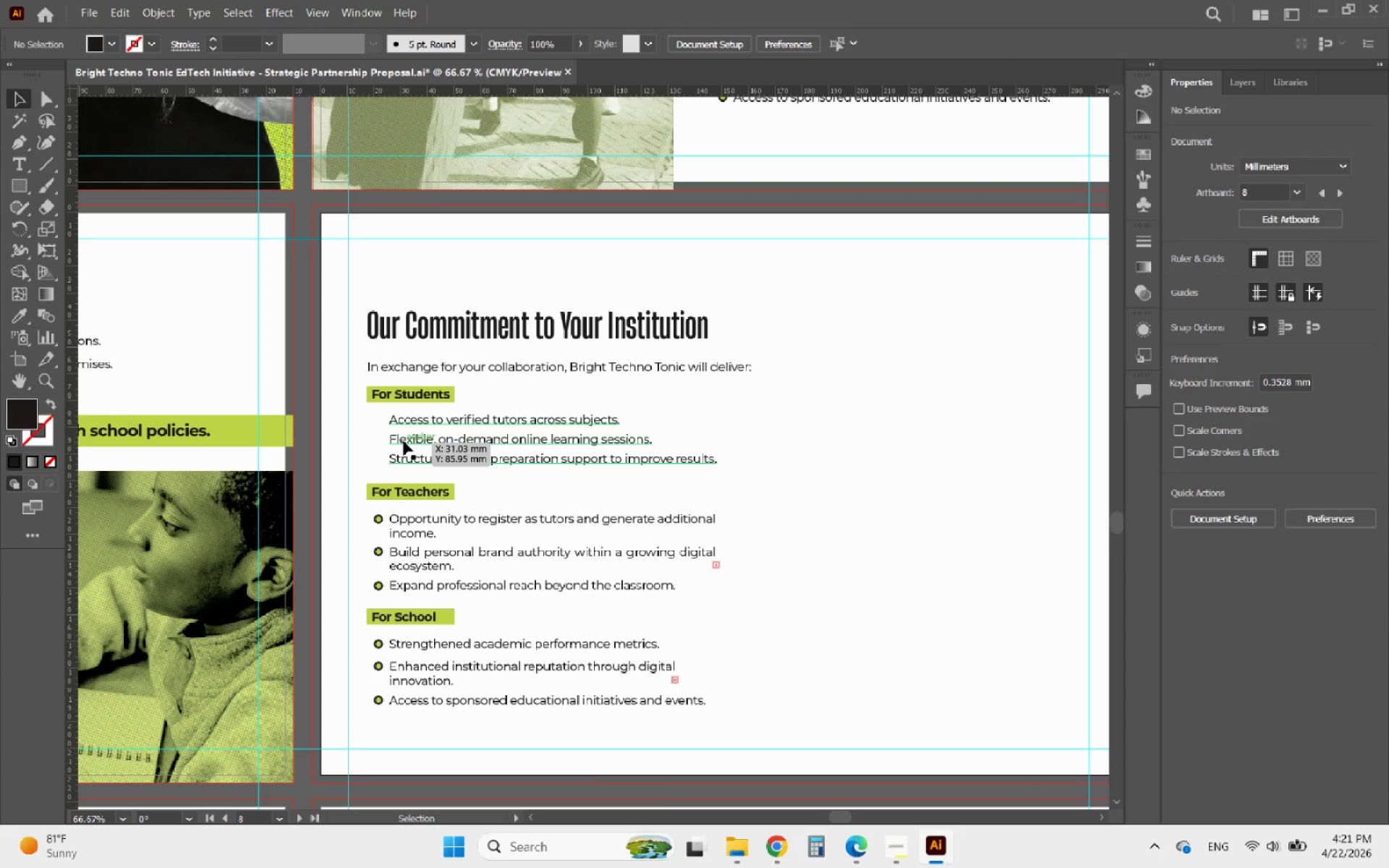 
left_click([404, 441])
 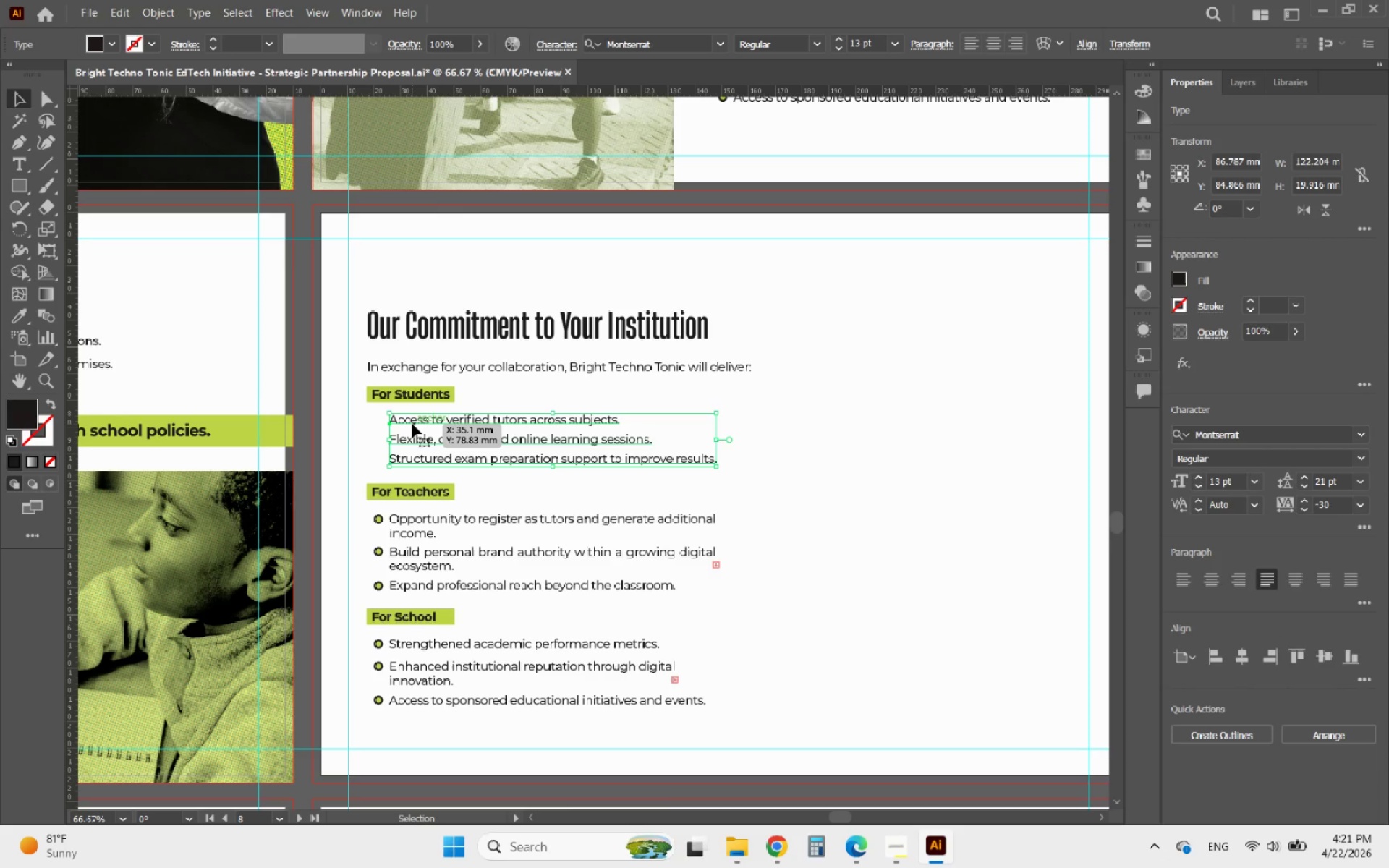 
double_click([412, 424])
 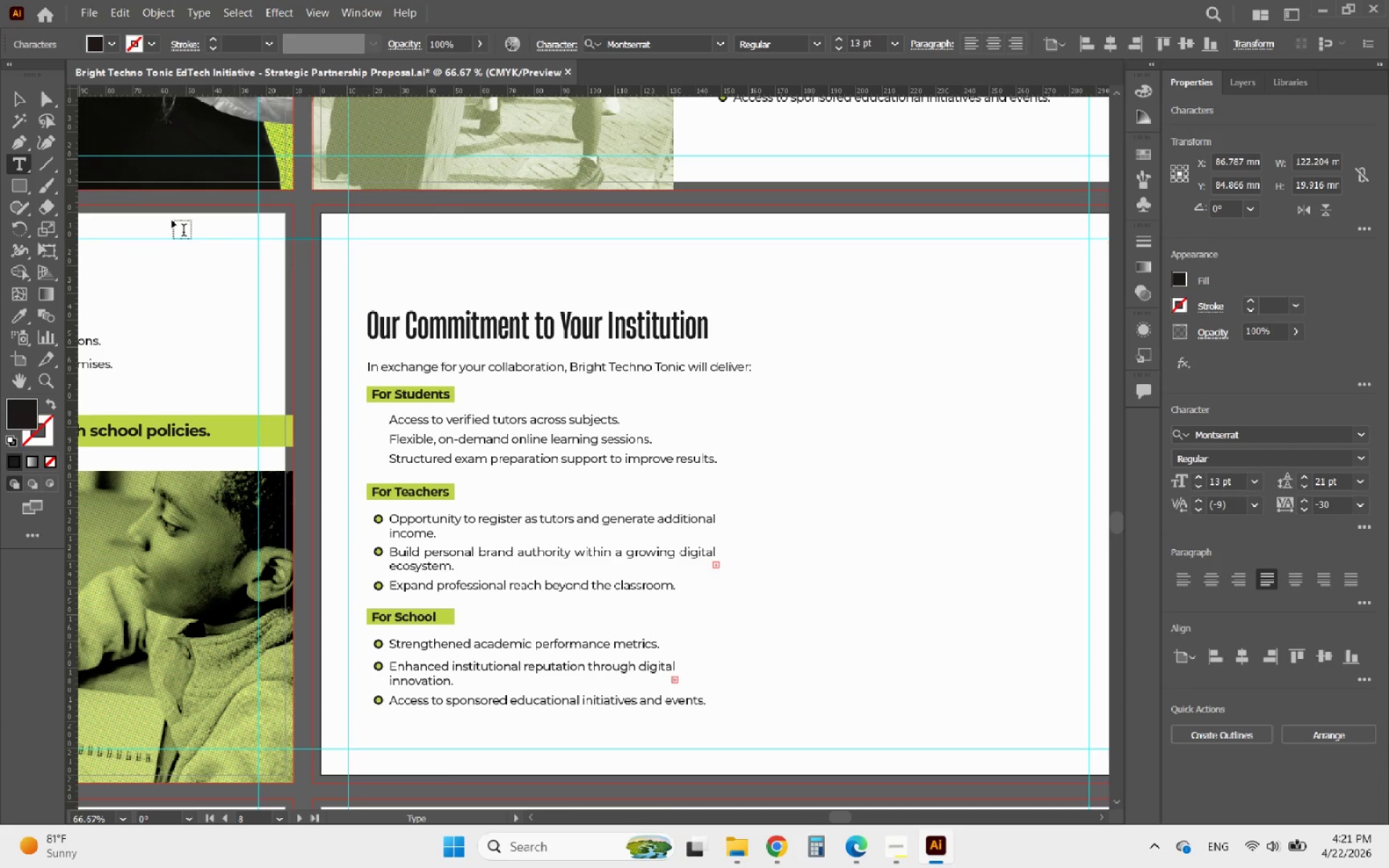 
left_click([18, 98])
 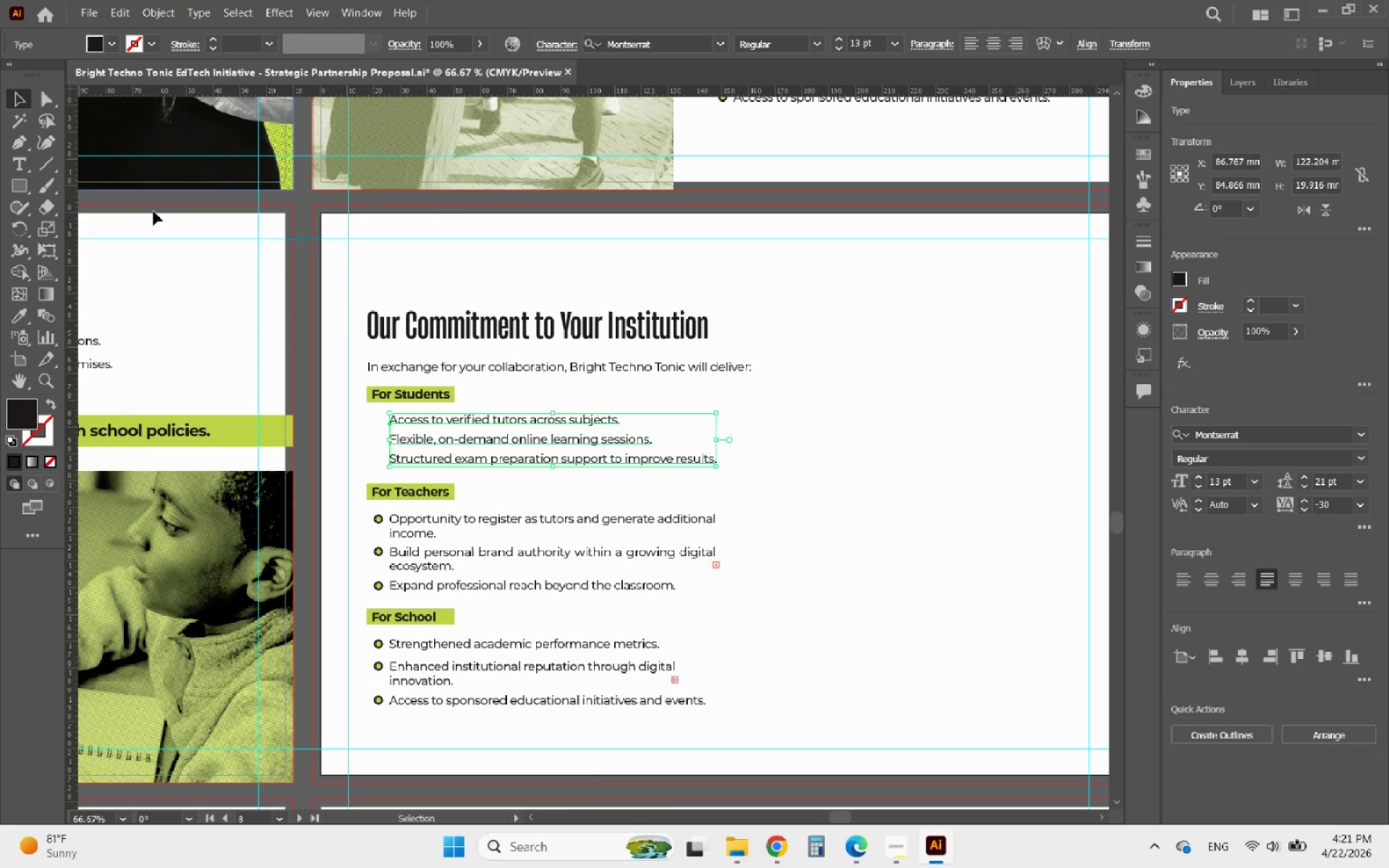 
key(Alt+AltLeft)
 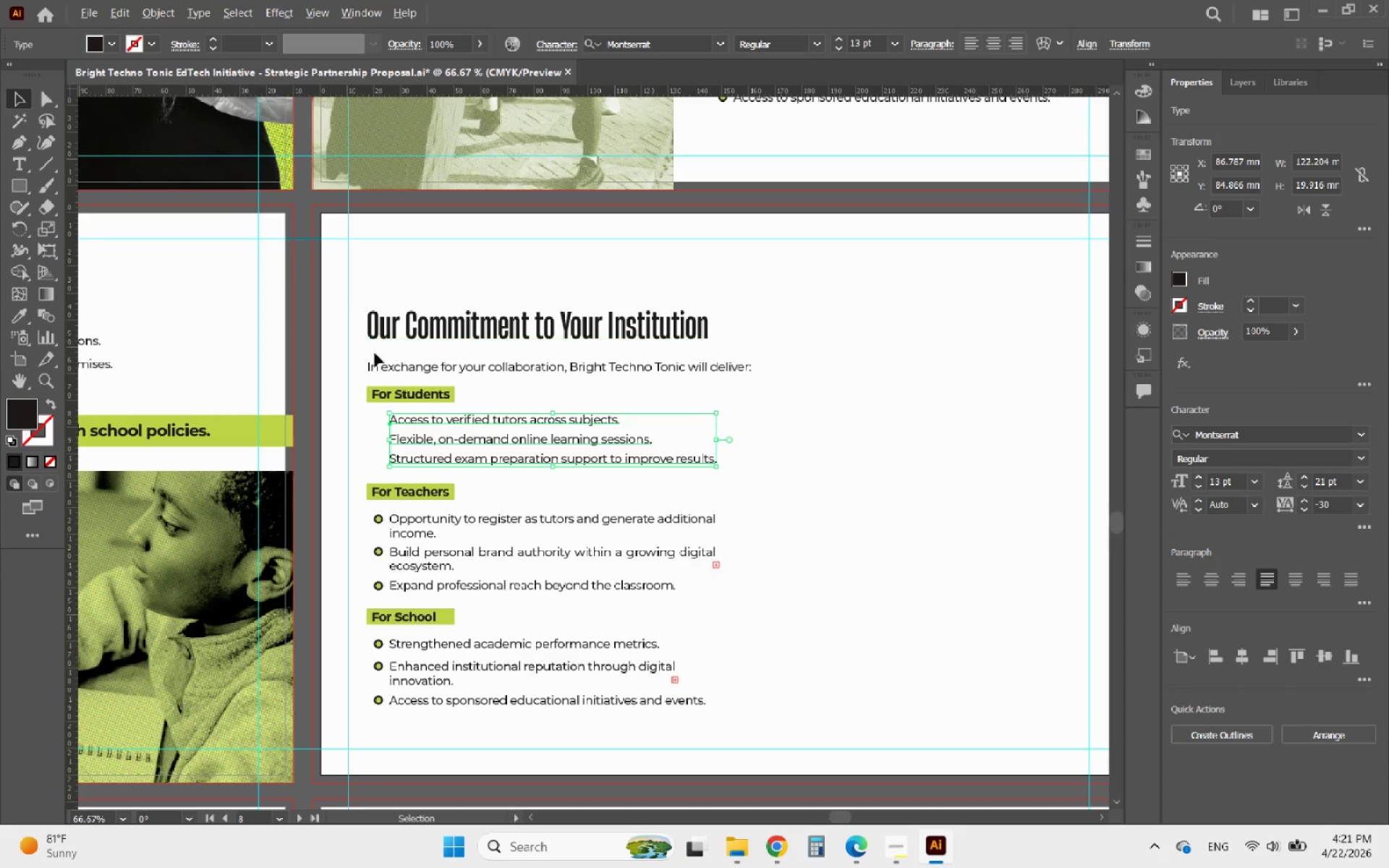 
scroll: coordinate [374, 354], scroll_direction: down, amount: 1.0
 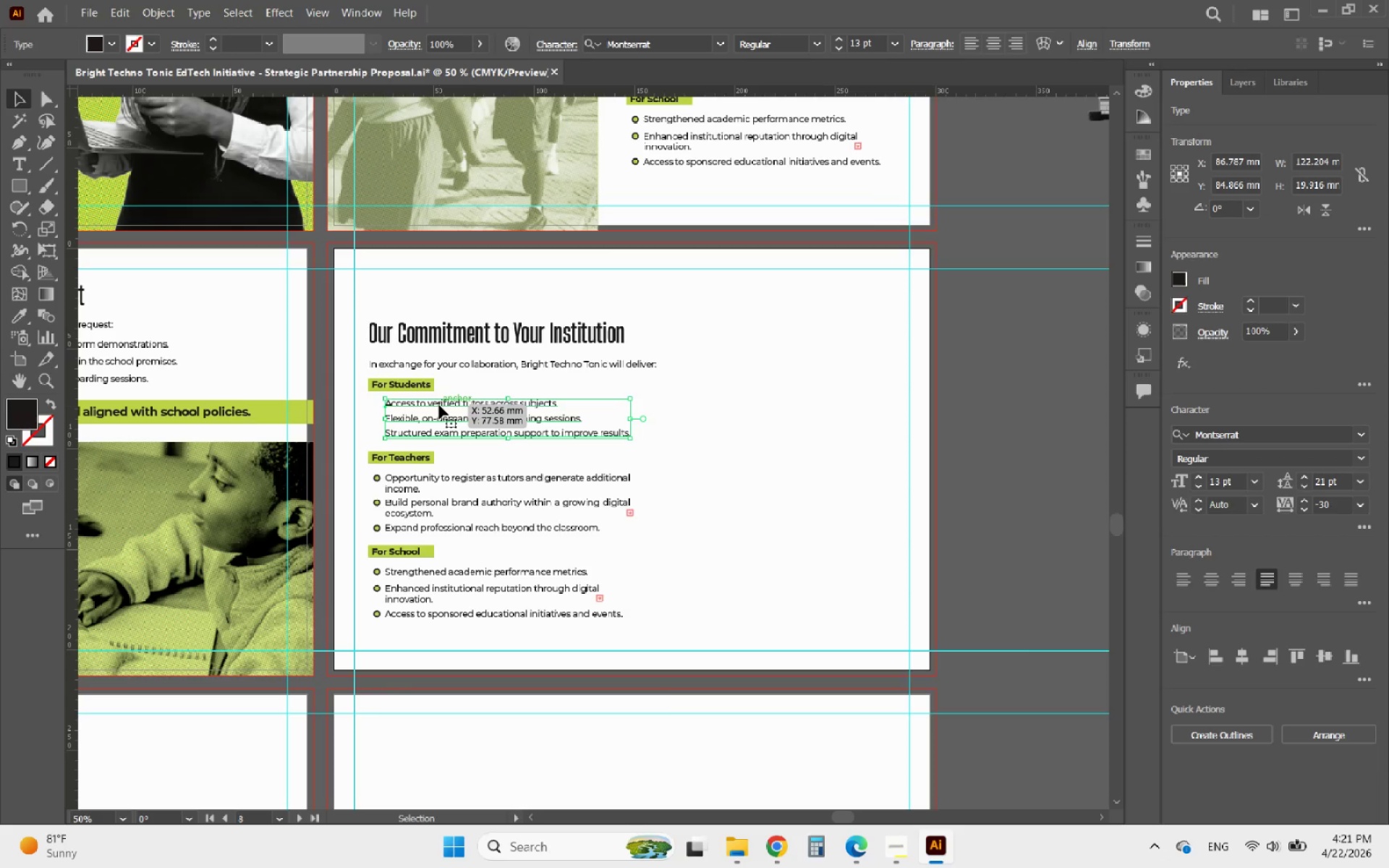 
hold_key(key=AltLeft, duration=1.11)
left_click_drag(start_coordinate=[439, 405], to_coordinate=[868, 400])
 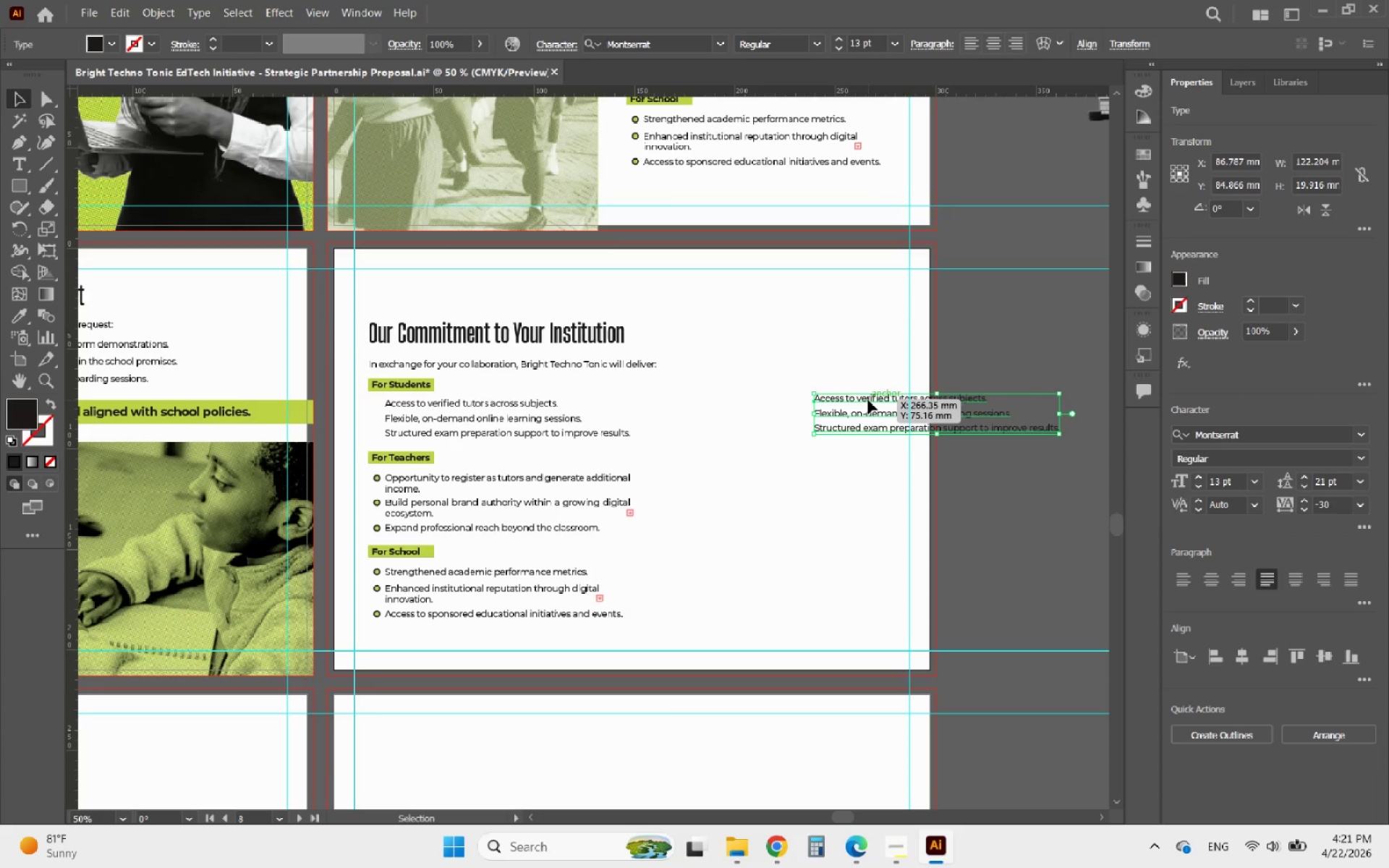 
double_click([868, 400])
 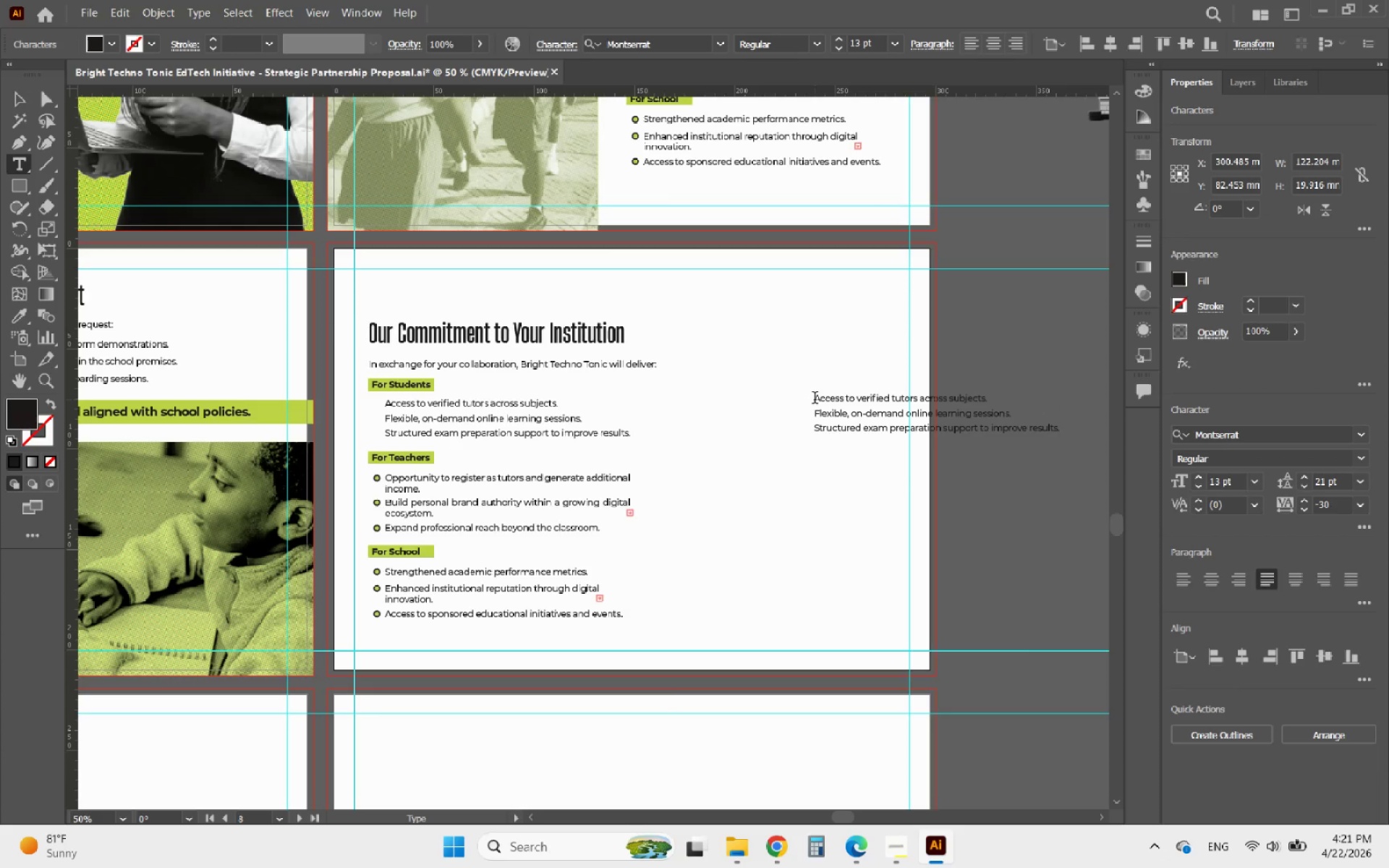 
left_click_drag(start_coordinate=[815, 399], to_coordinate=[1141, 456])
 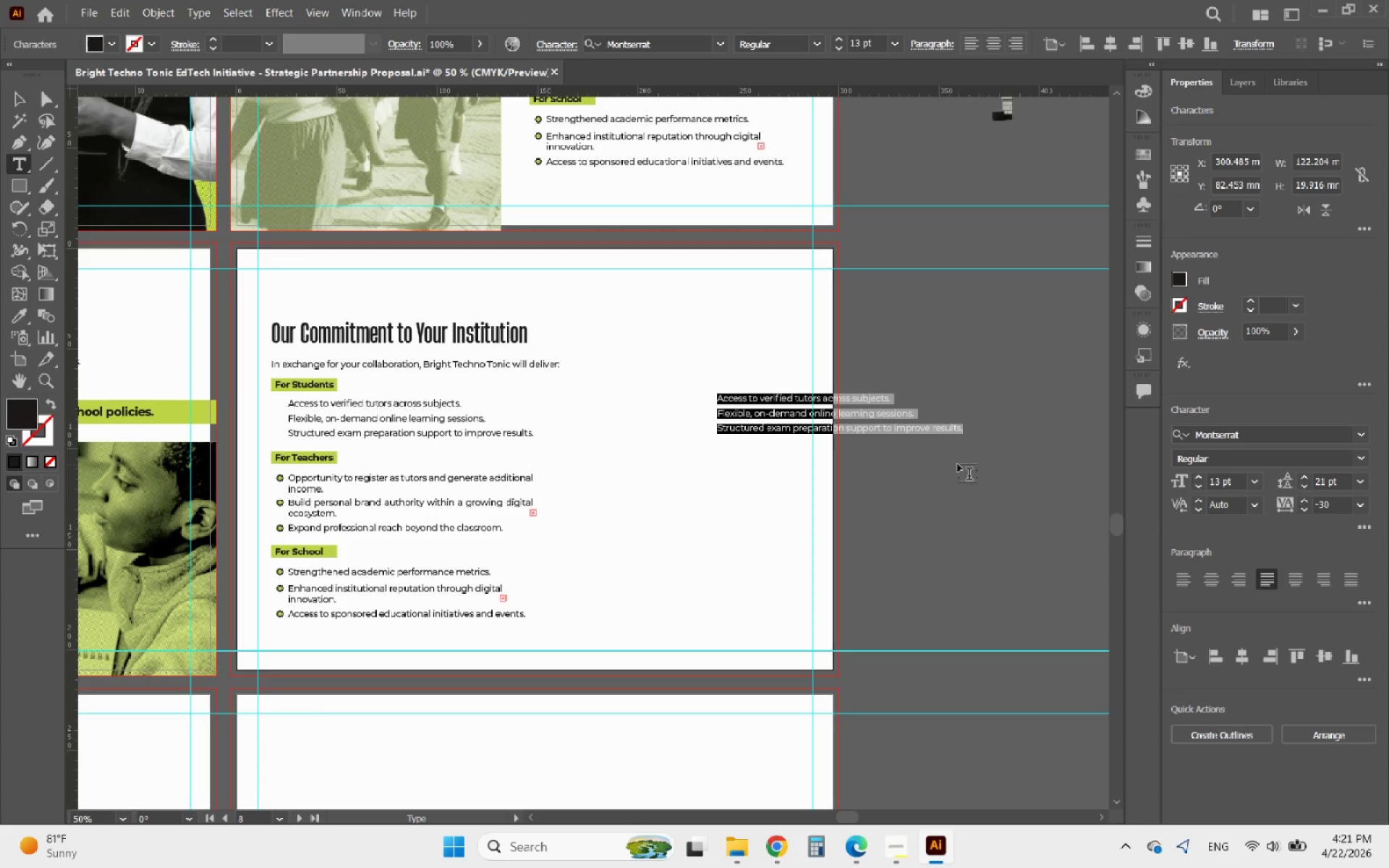 
key(Control+V)
 